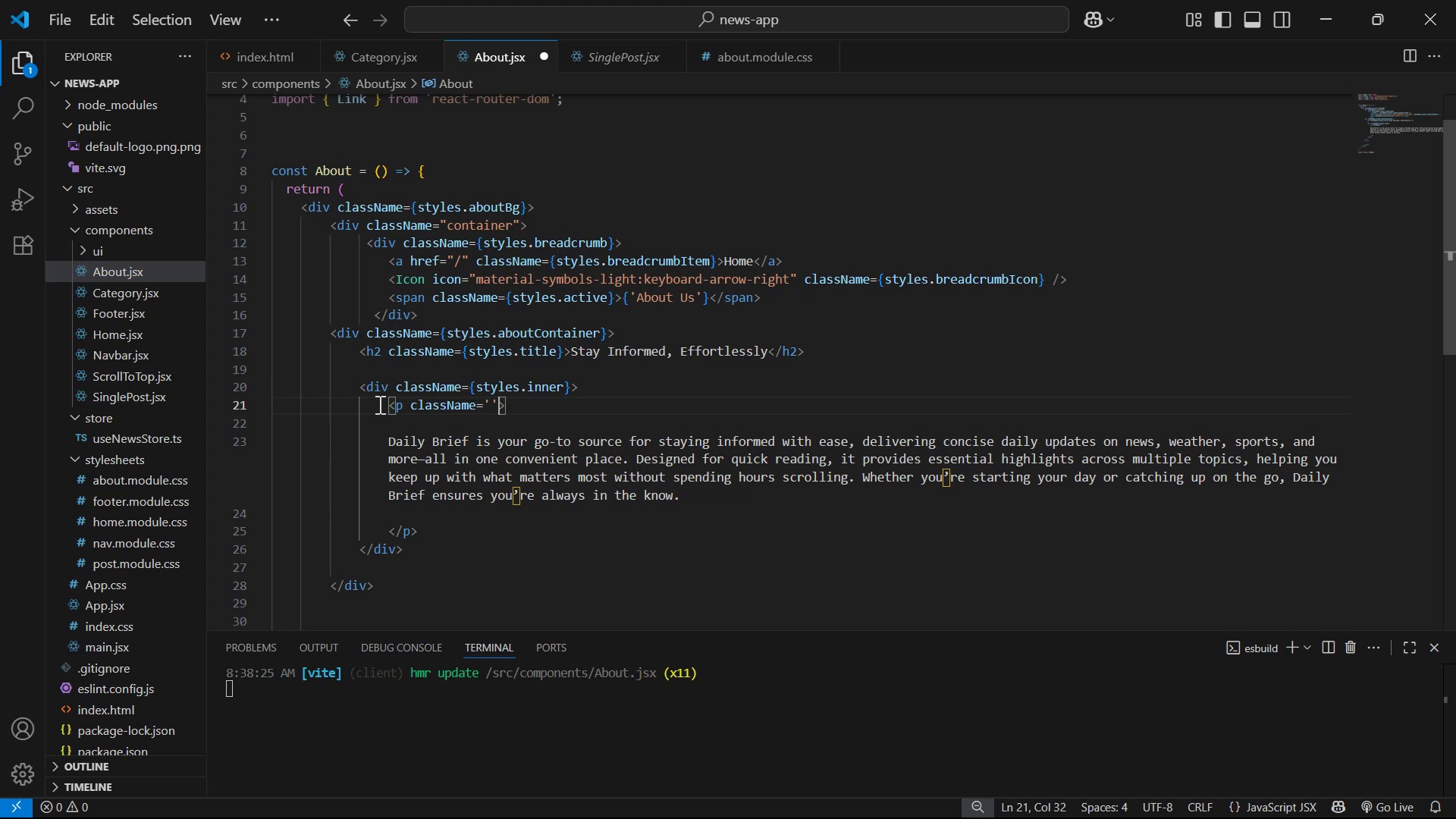 
key(Backspace)
key(Backspace)
type({sty)
 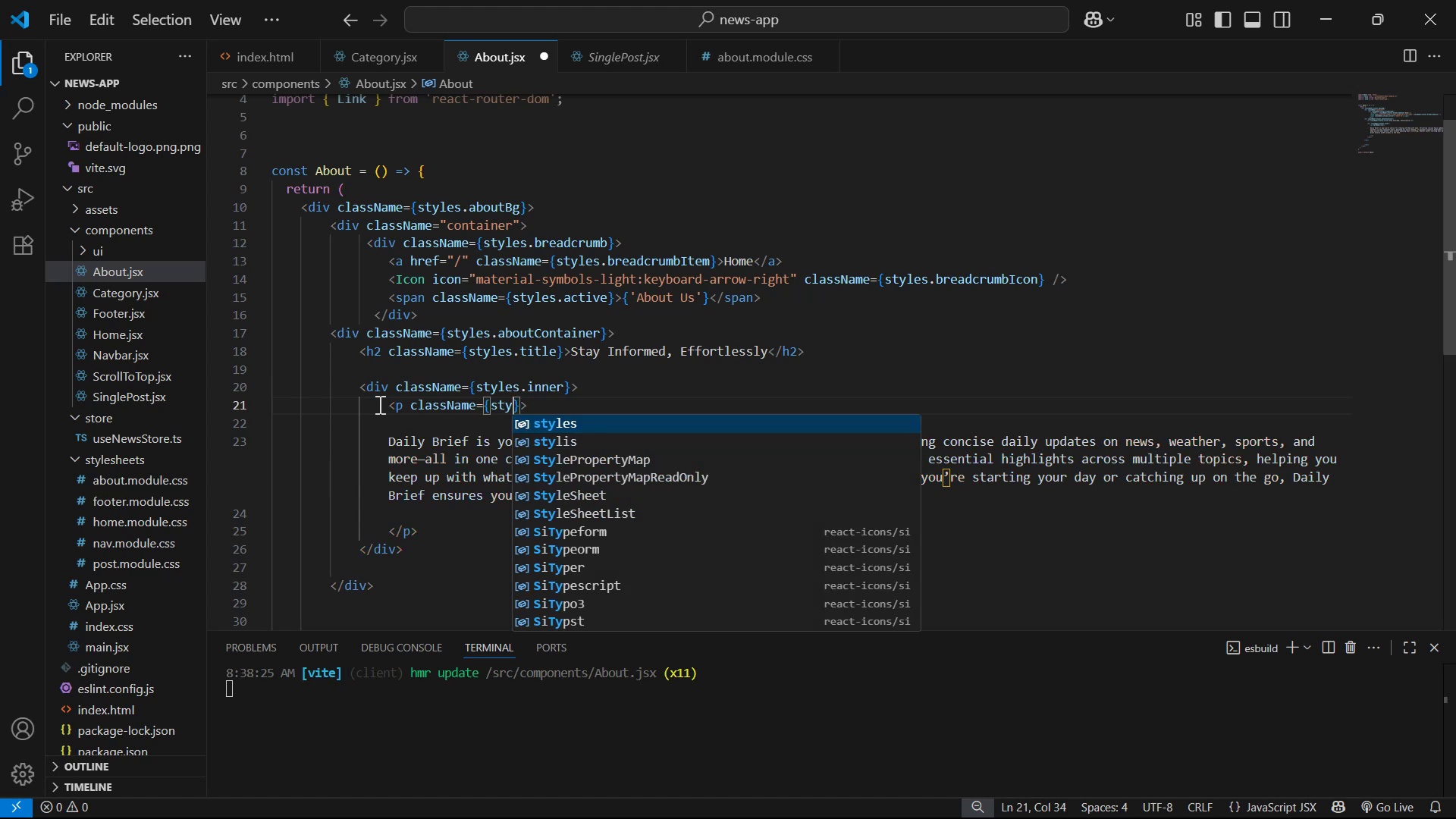 
key(Enter)
 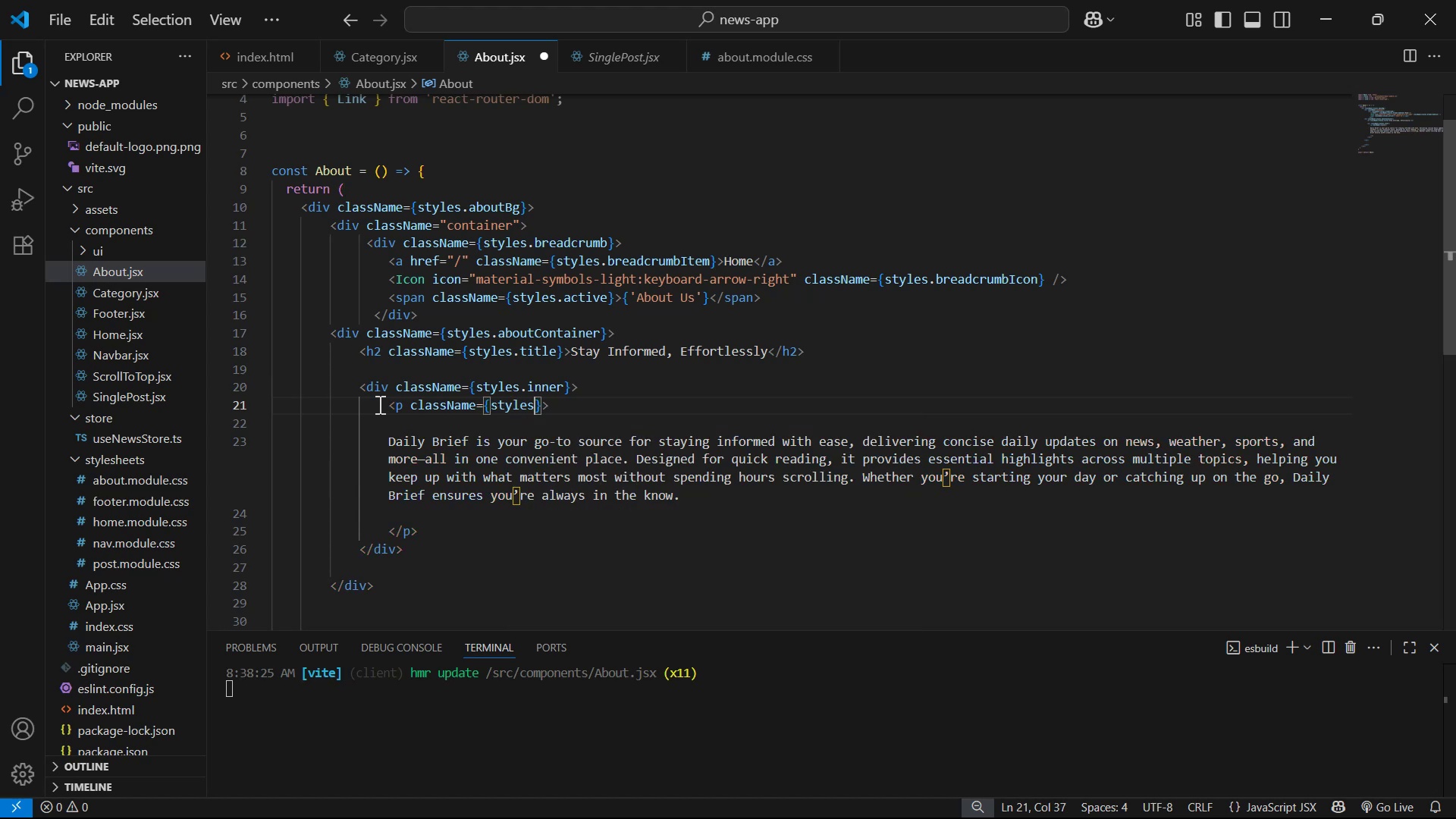 
type(/)
key(Backspace)
type(.)
key(Backspace)
type(.info)
 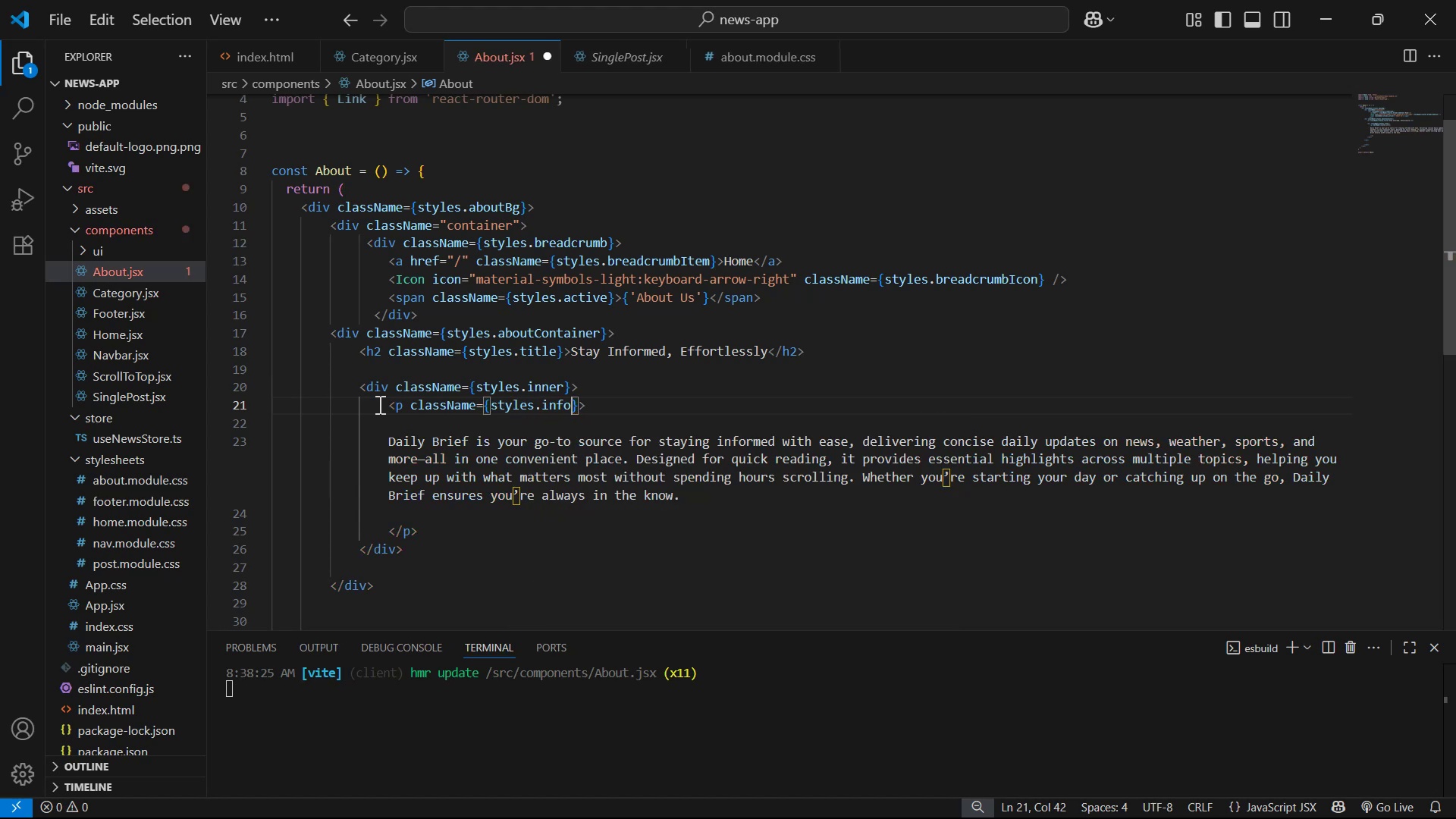 
key(ArrowDown)
 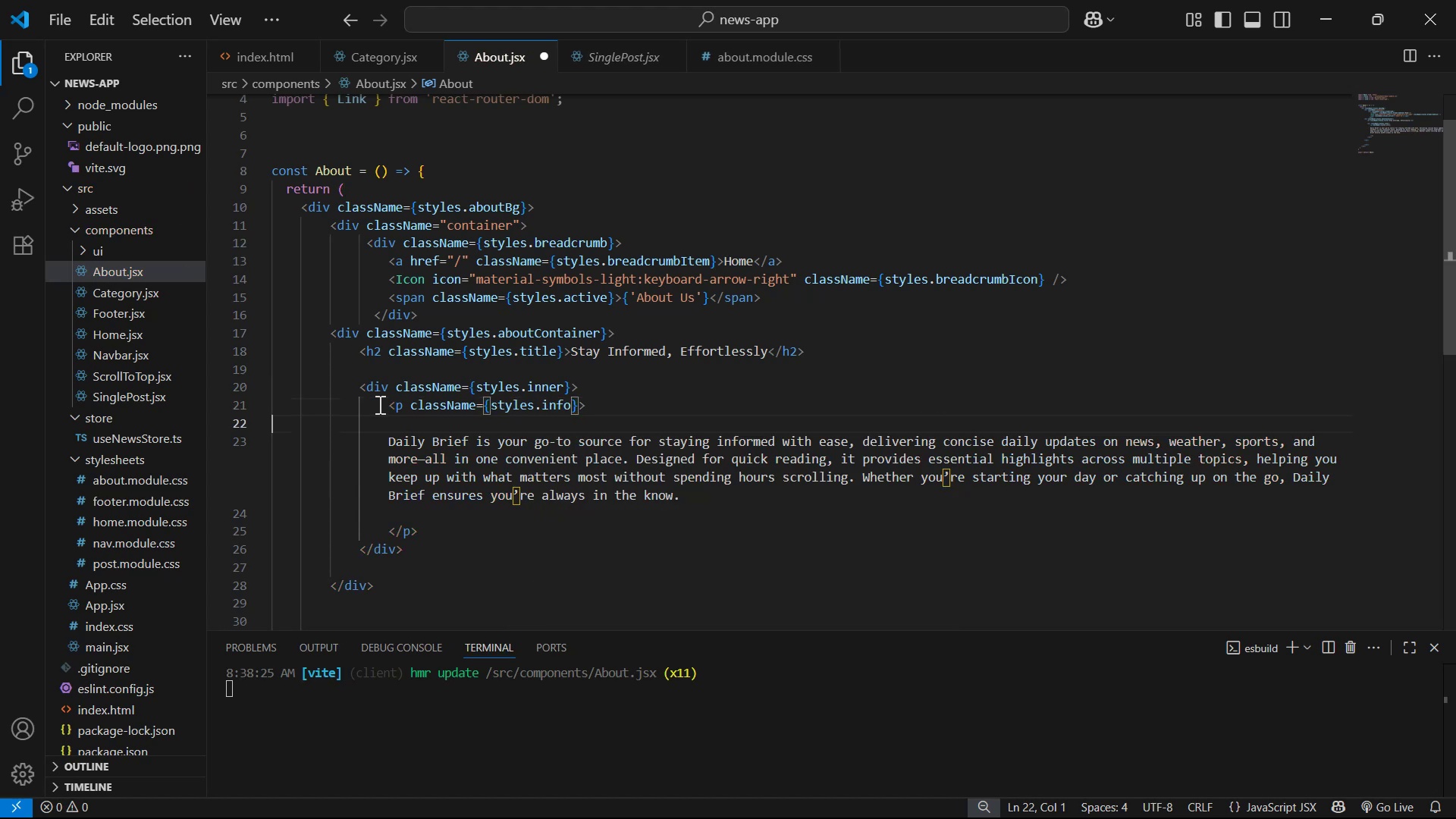 
key(ArrowDown)
 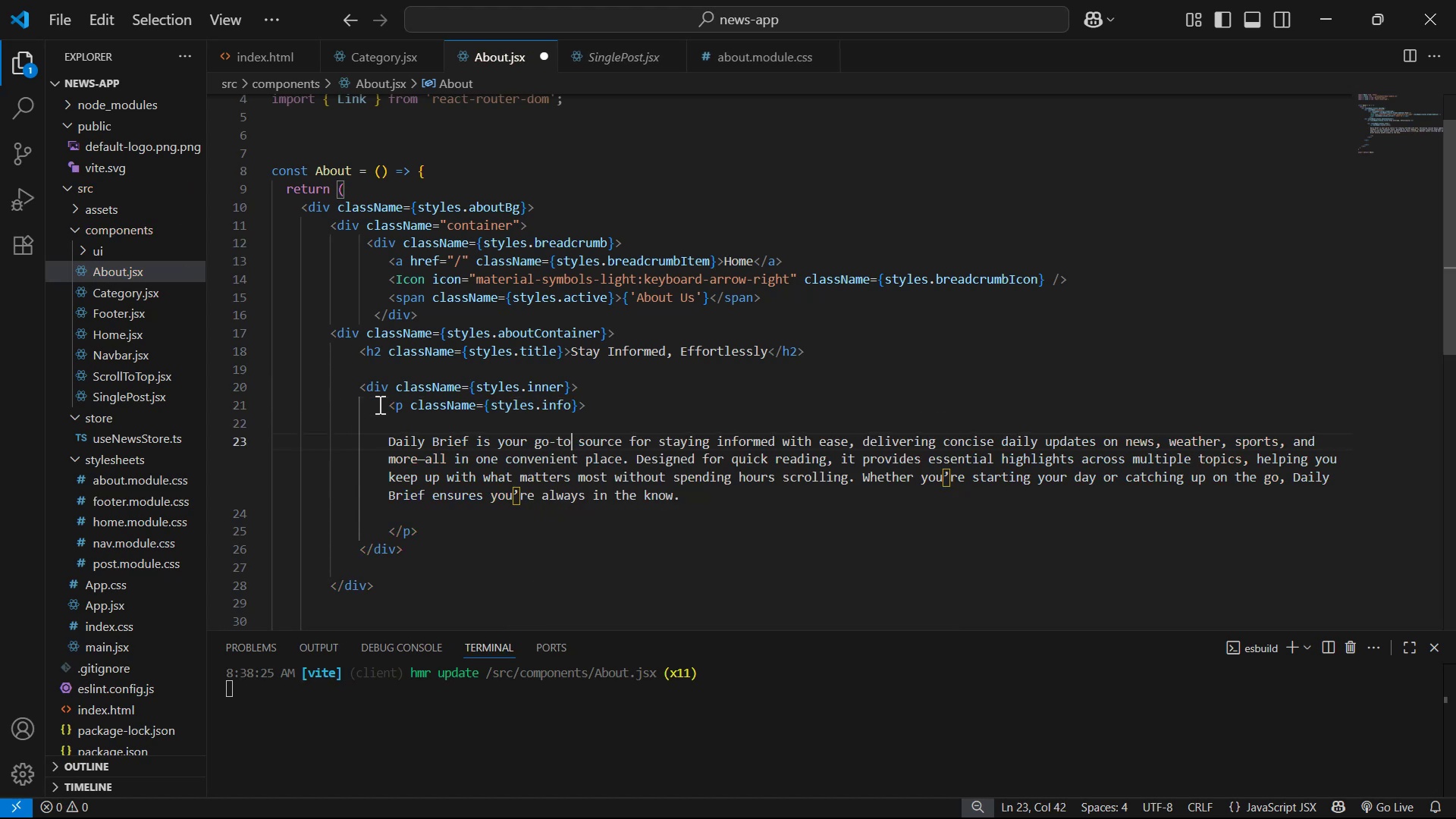 
key(ArrowDown)
 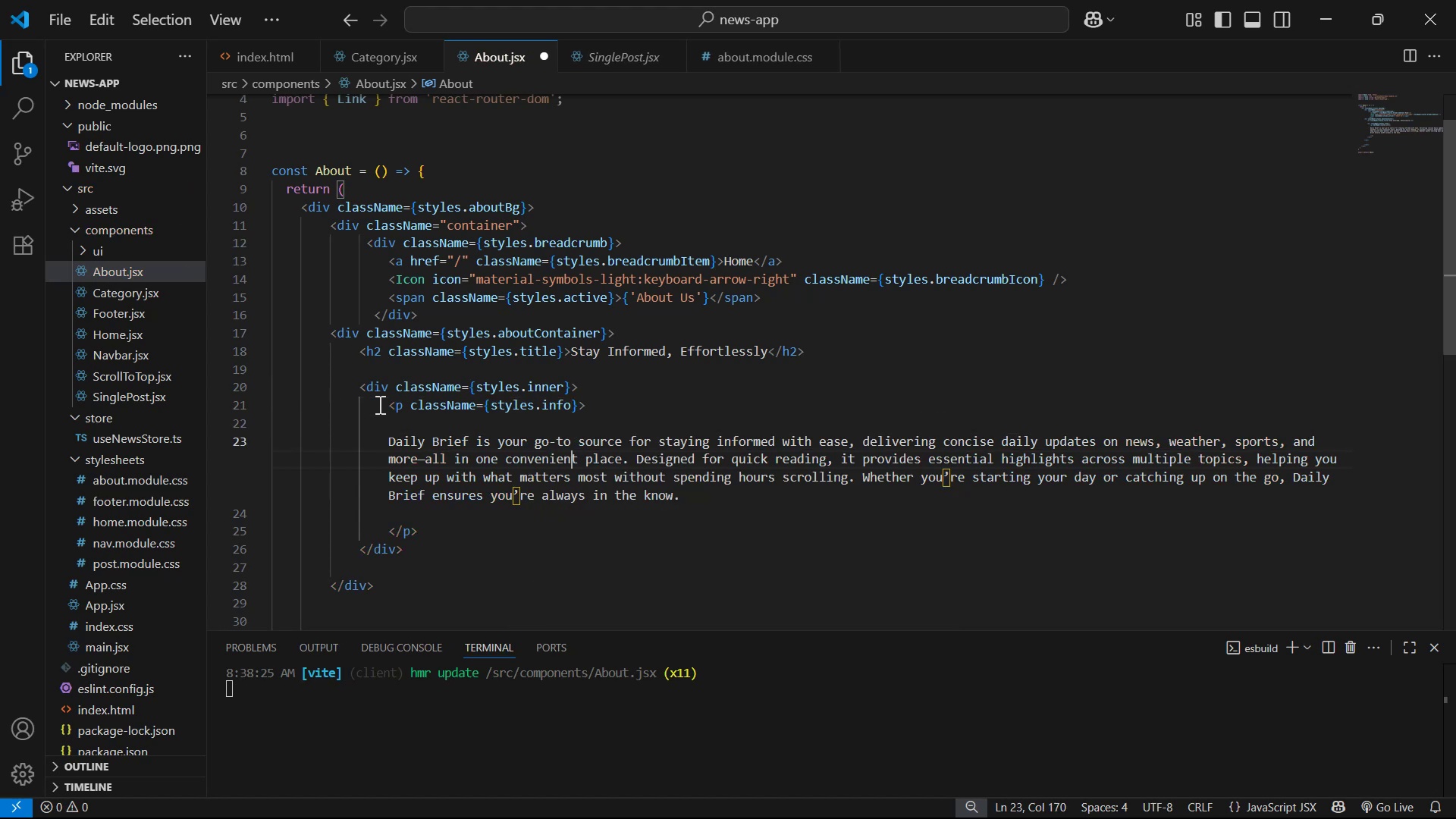 
key(ArrowDown)
 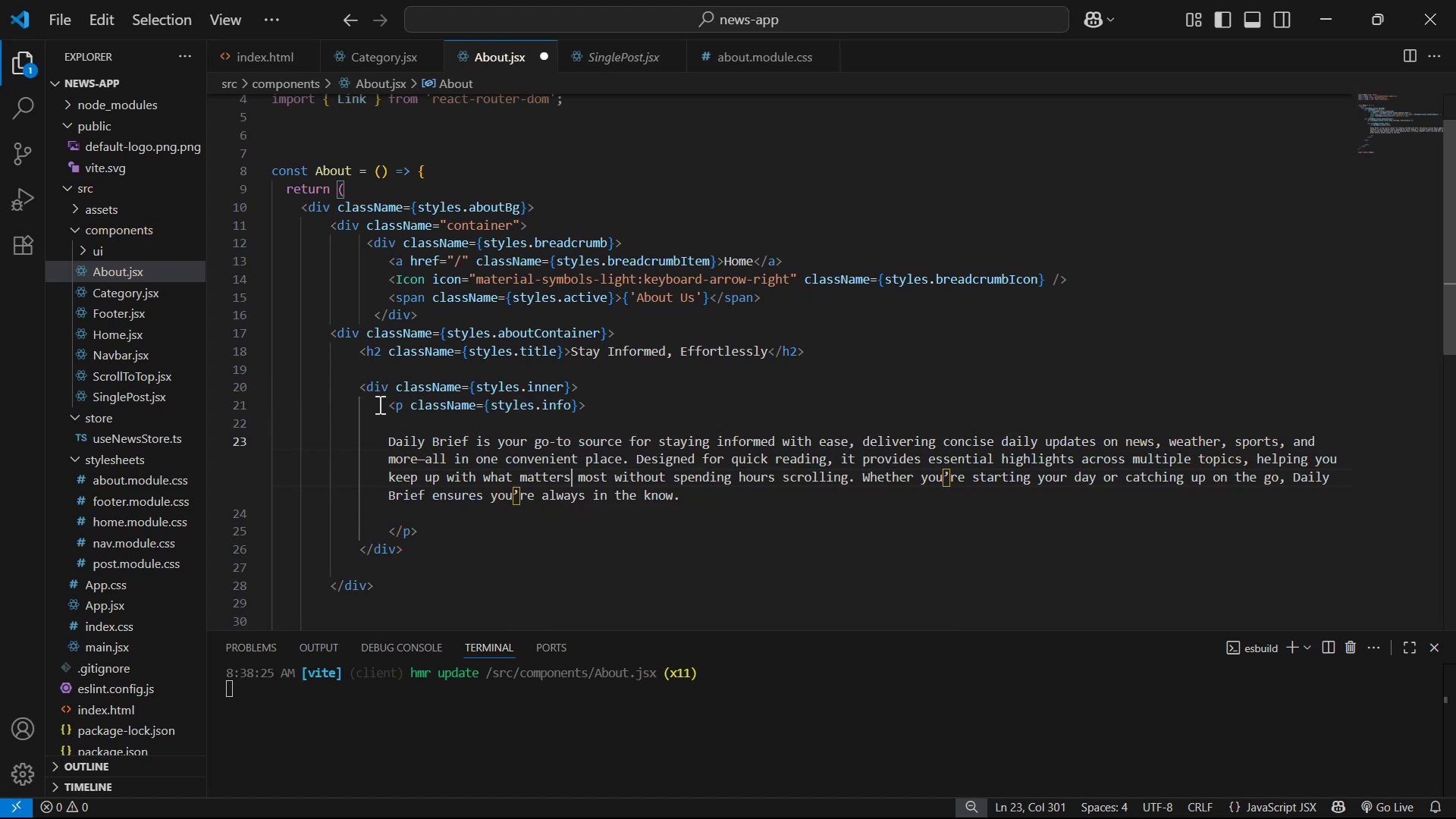 
key(ArrowDown)
 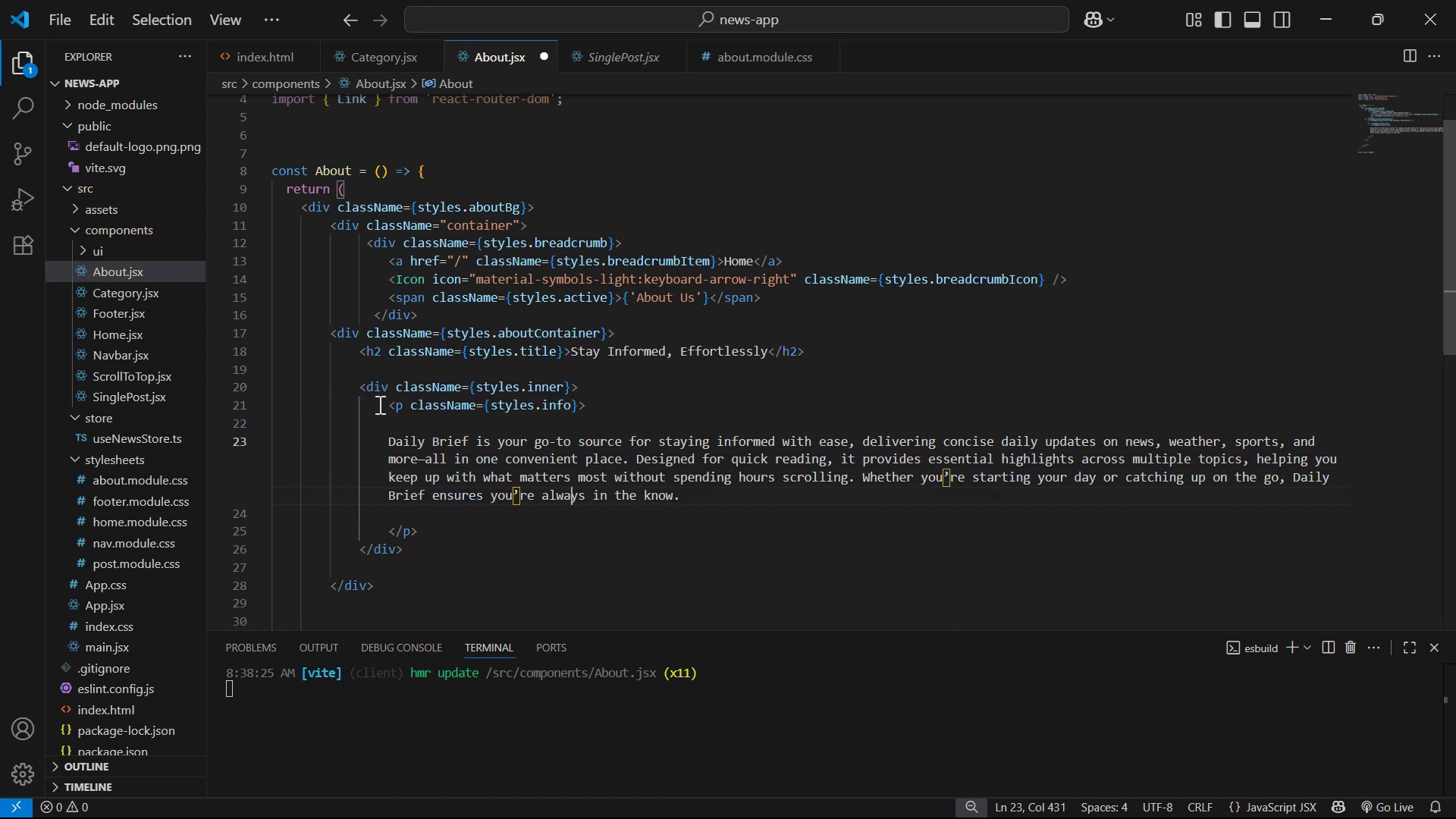 
key(ArrowDown)
 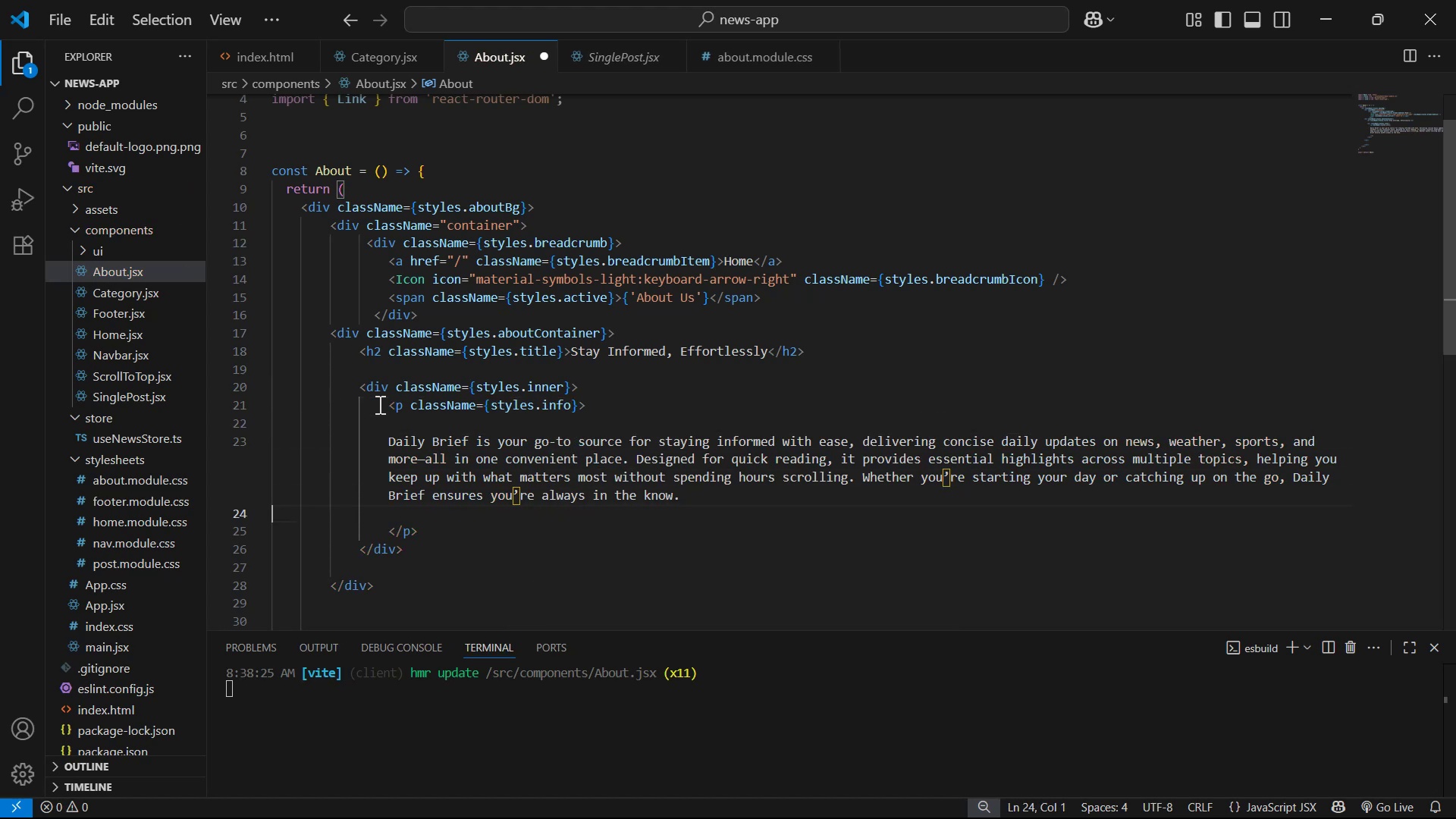 
key(ArrowDown)
 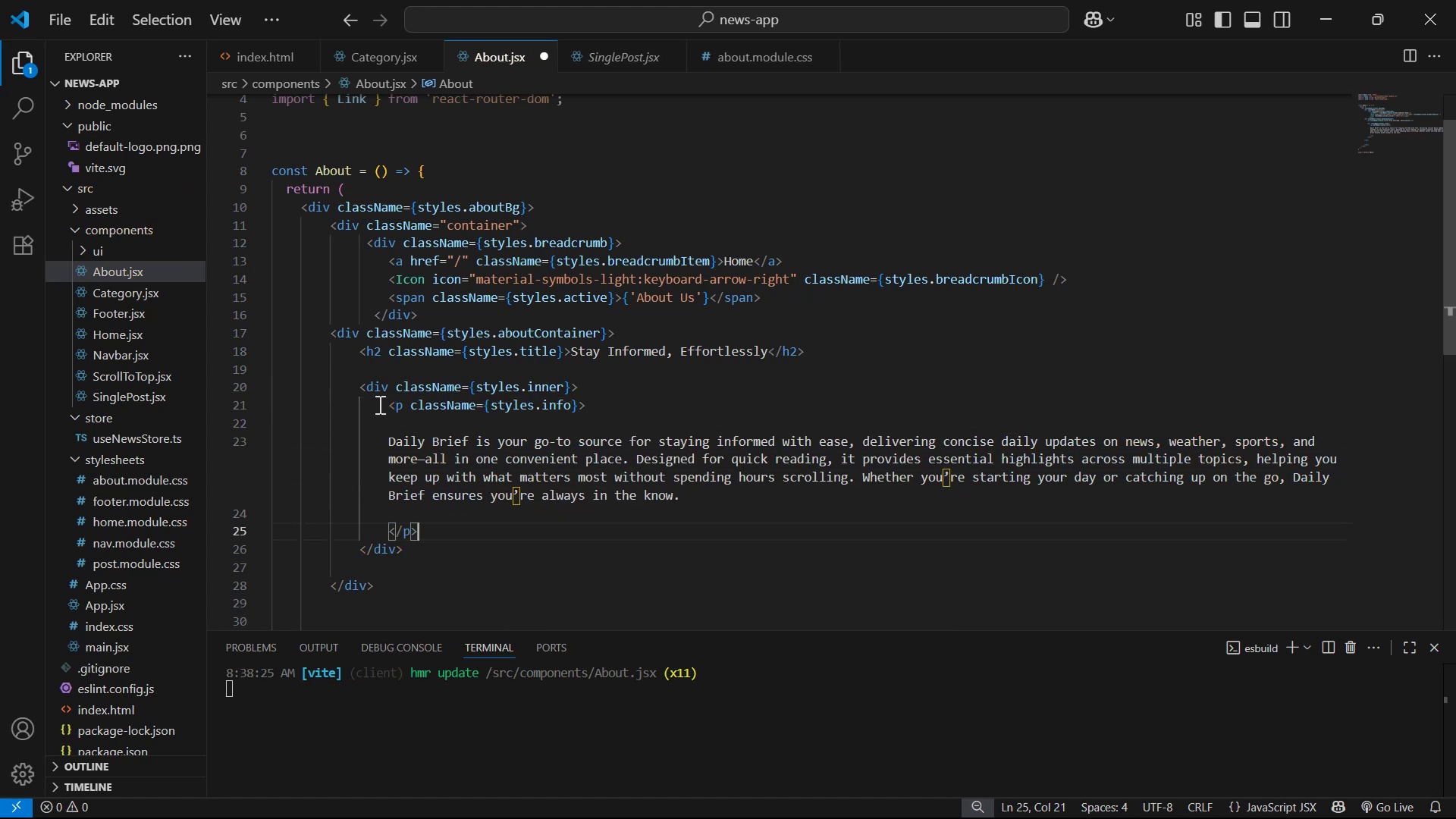 
key(Enter)
 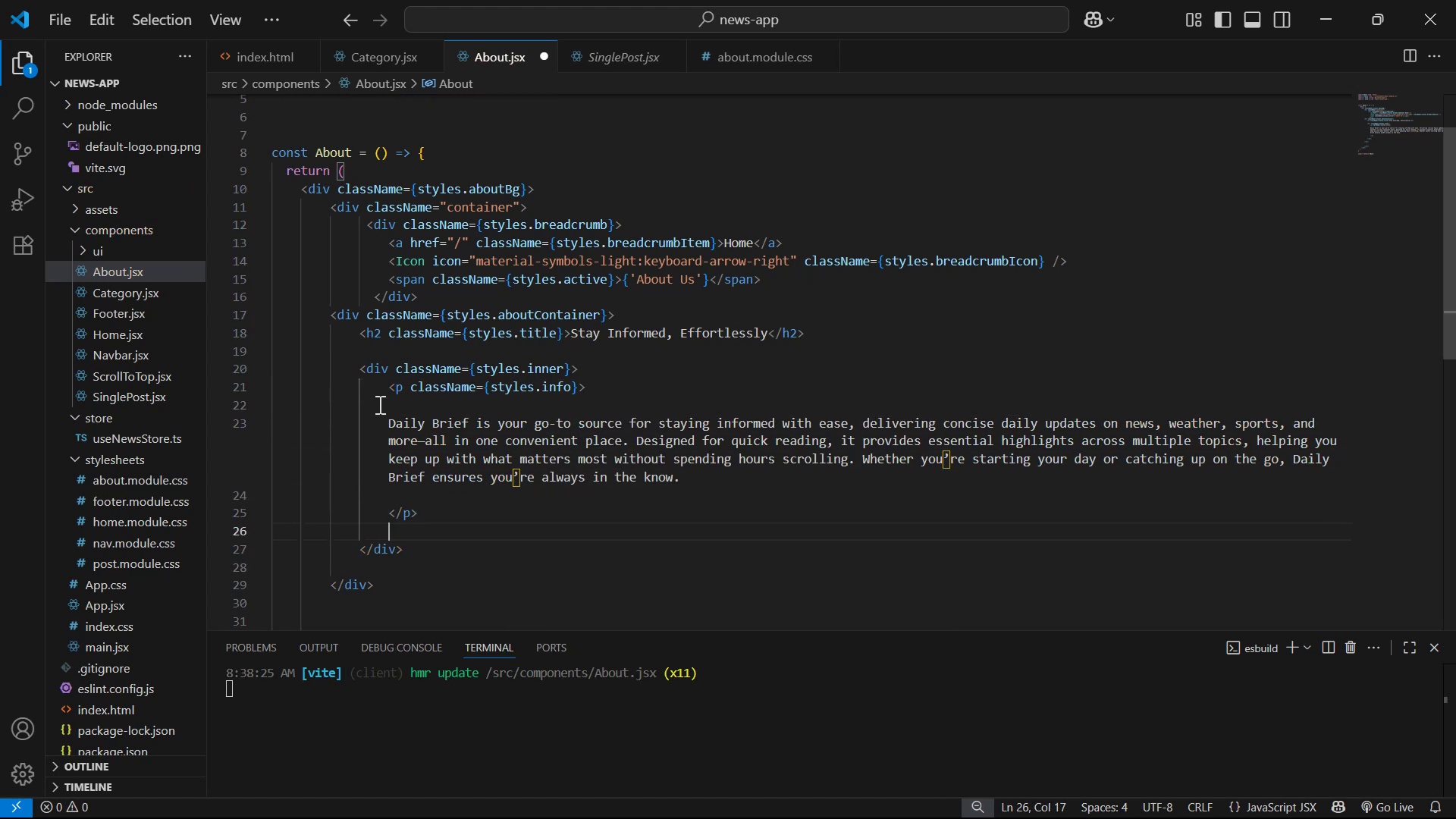 
key(Enter)
 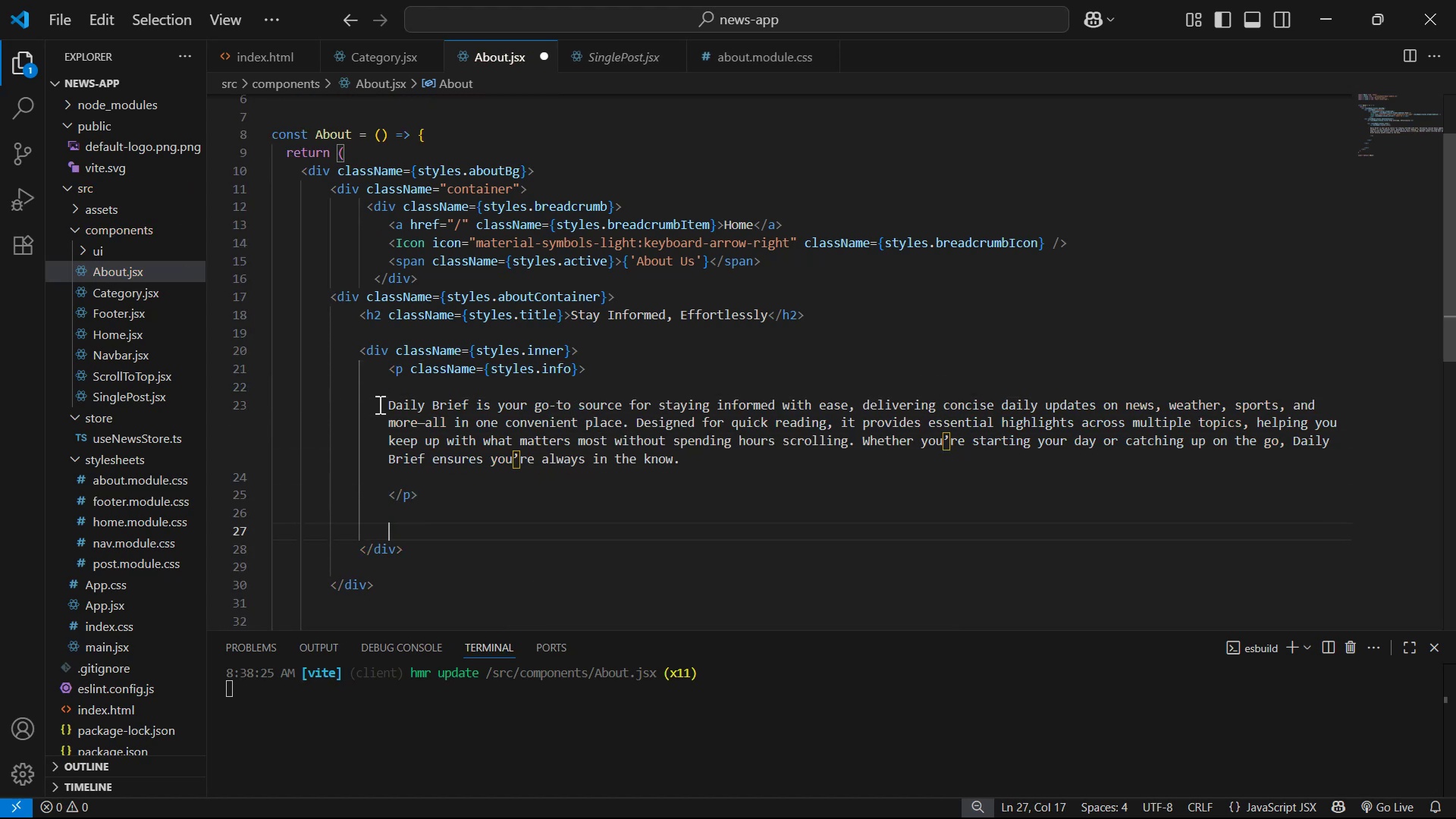 
key(Enter)
 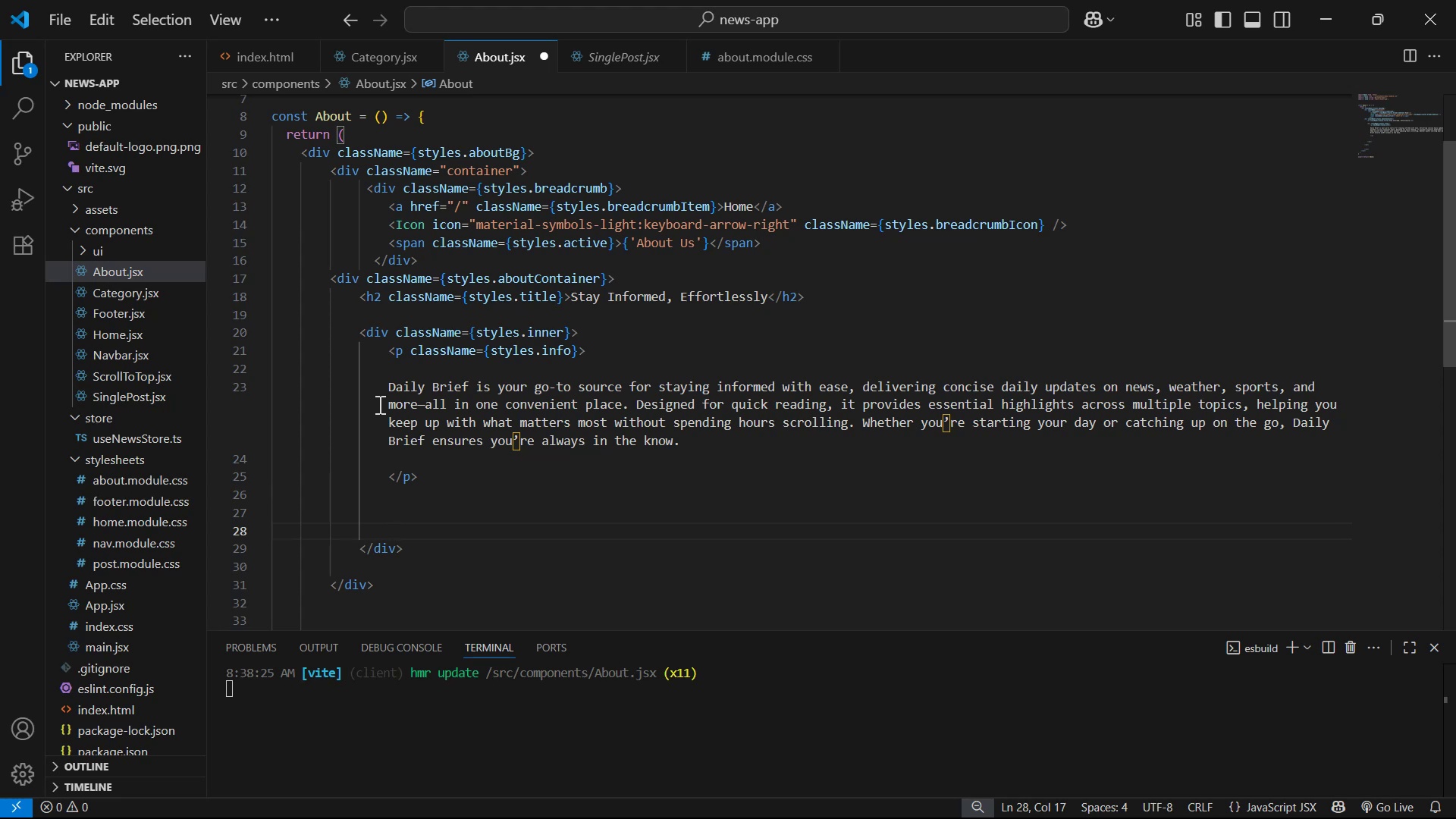 
key(Alt+Tab)
 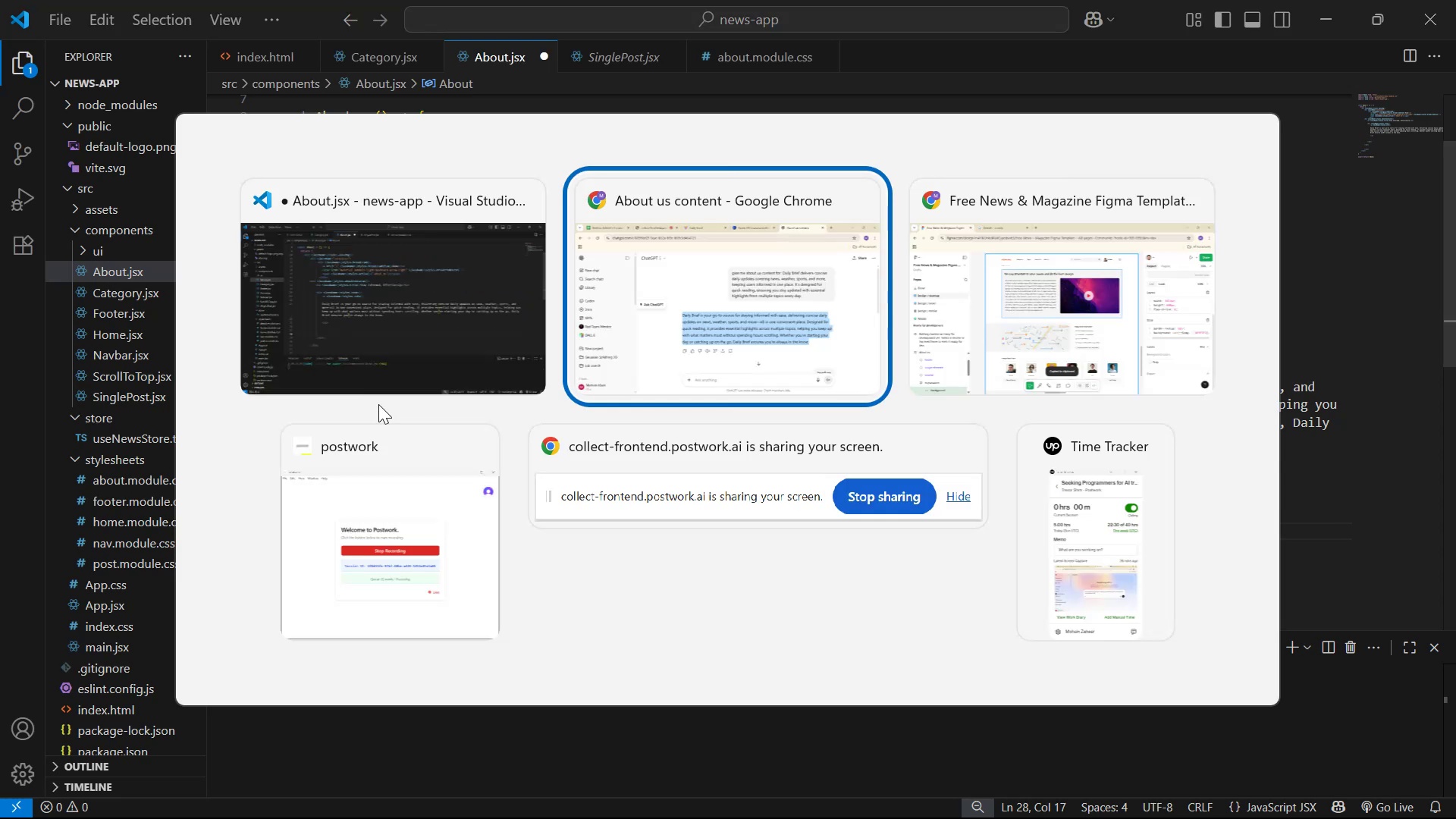 
key(Alt+Tab)
 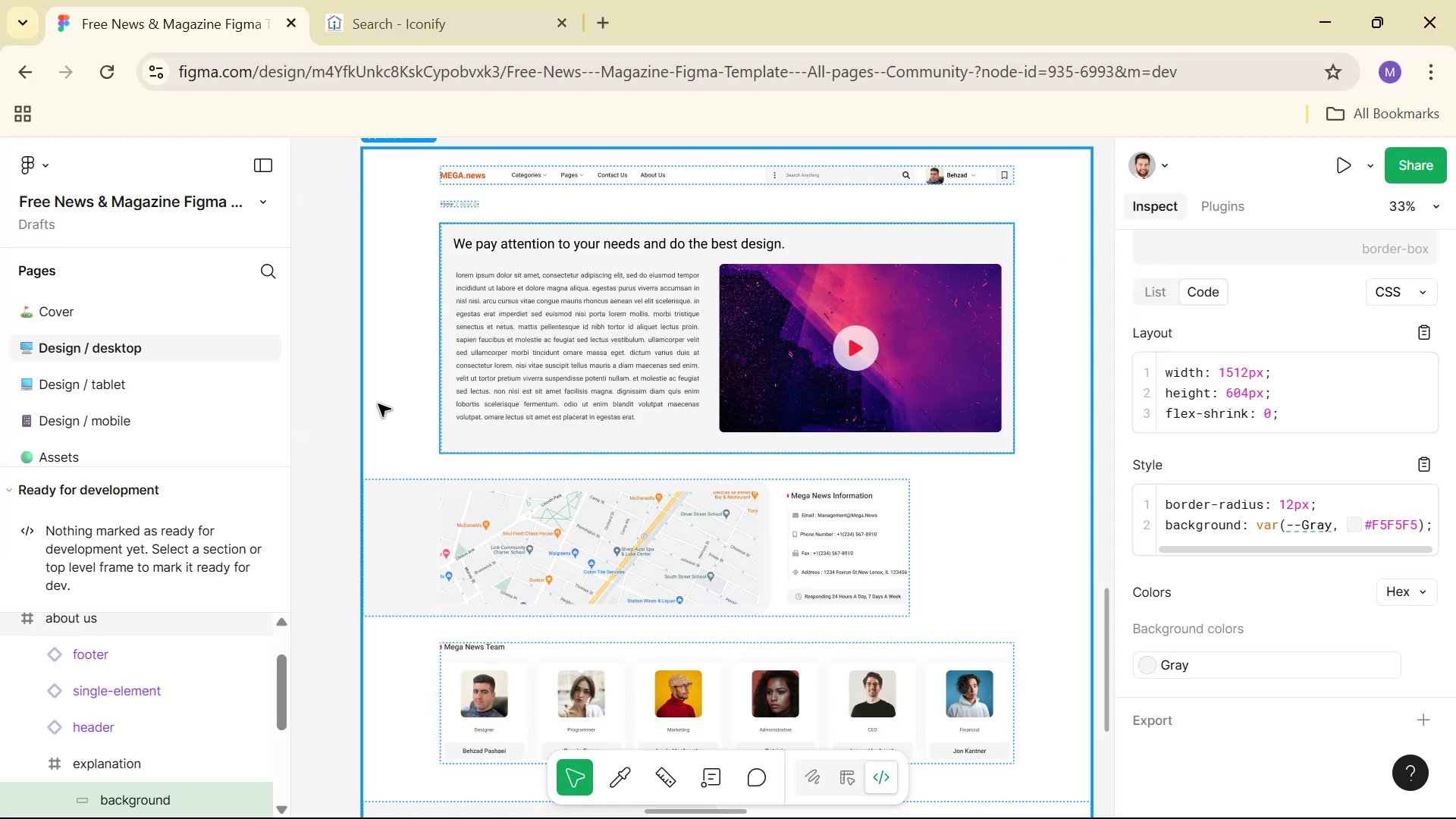 
key(Alt+AltLeft)
 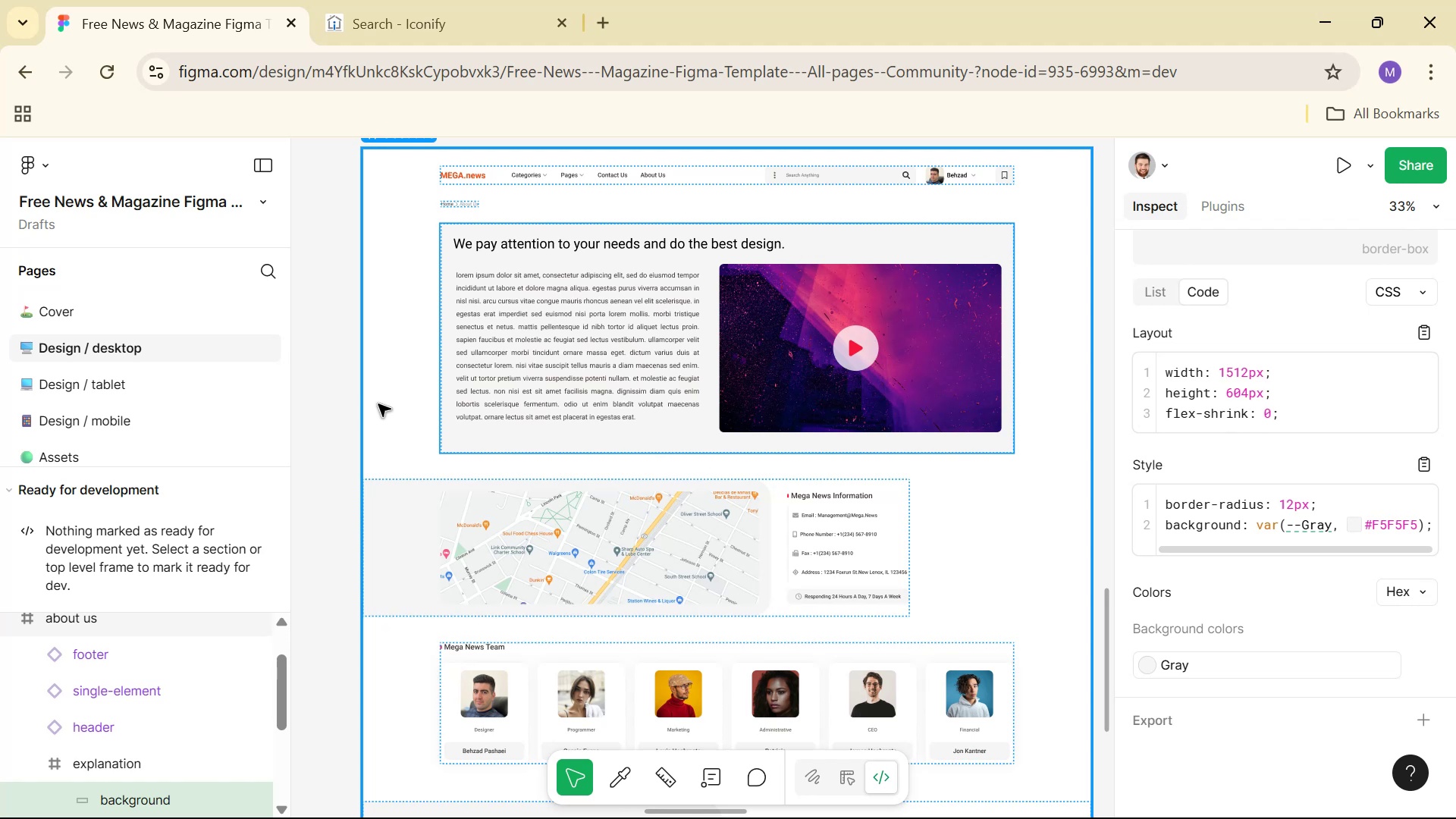 
key(Alt+Tab)
 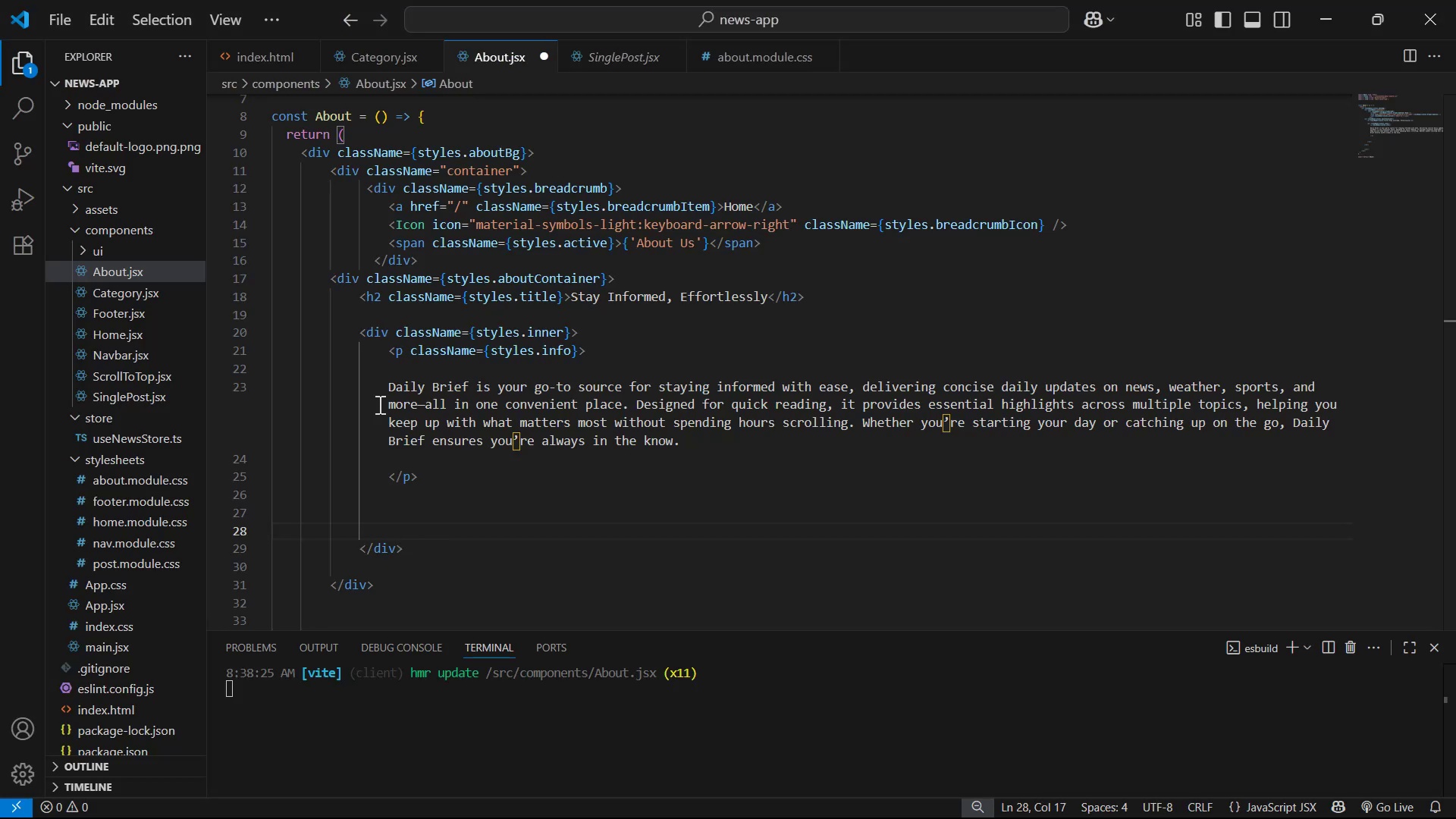 
key(Alt+AltLeft)
 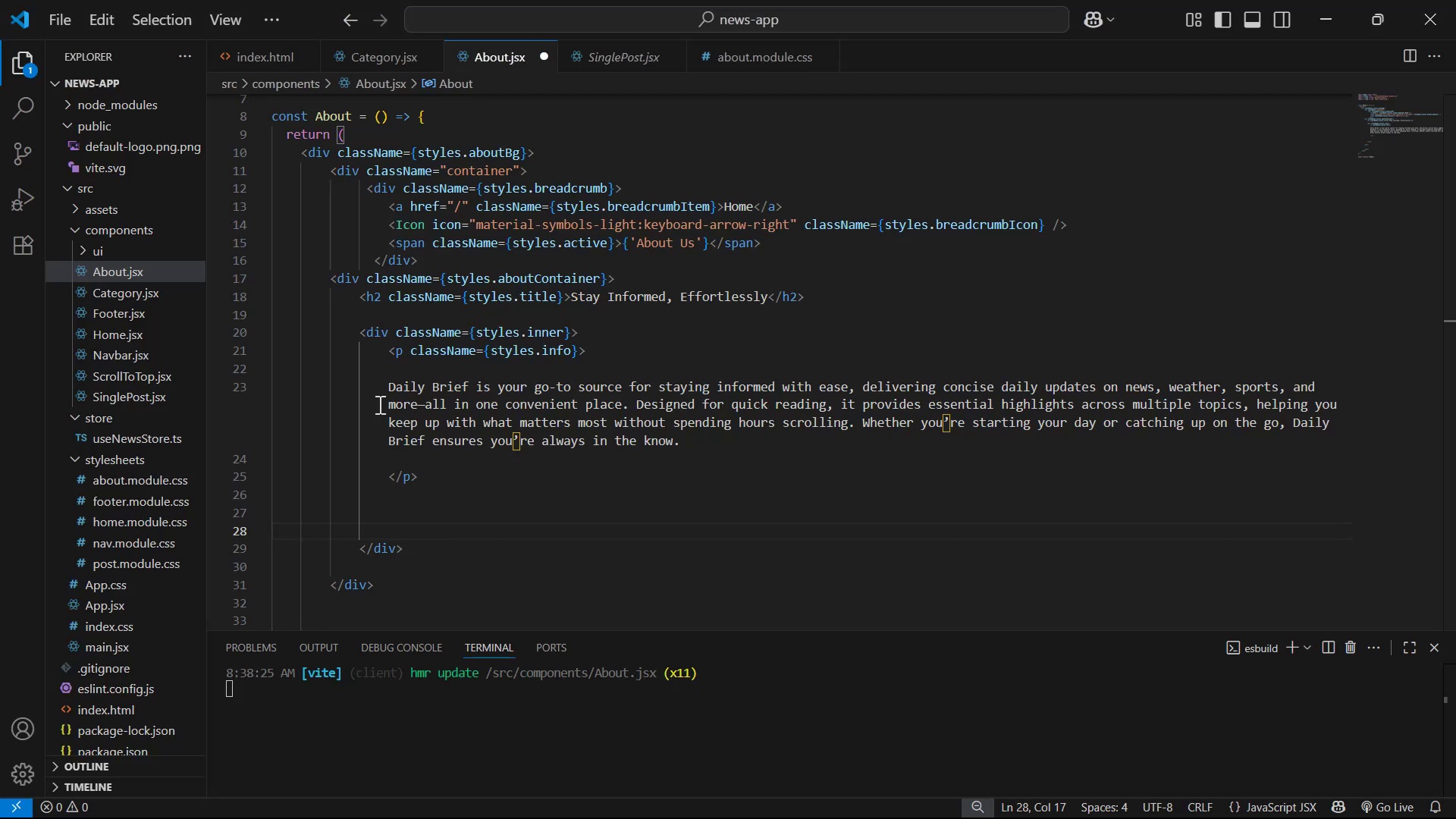 
key(Alt+Tab)
 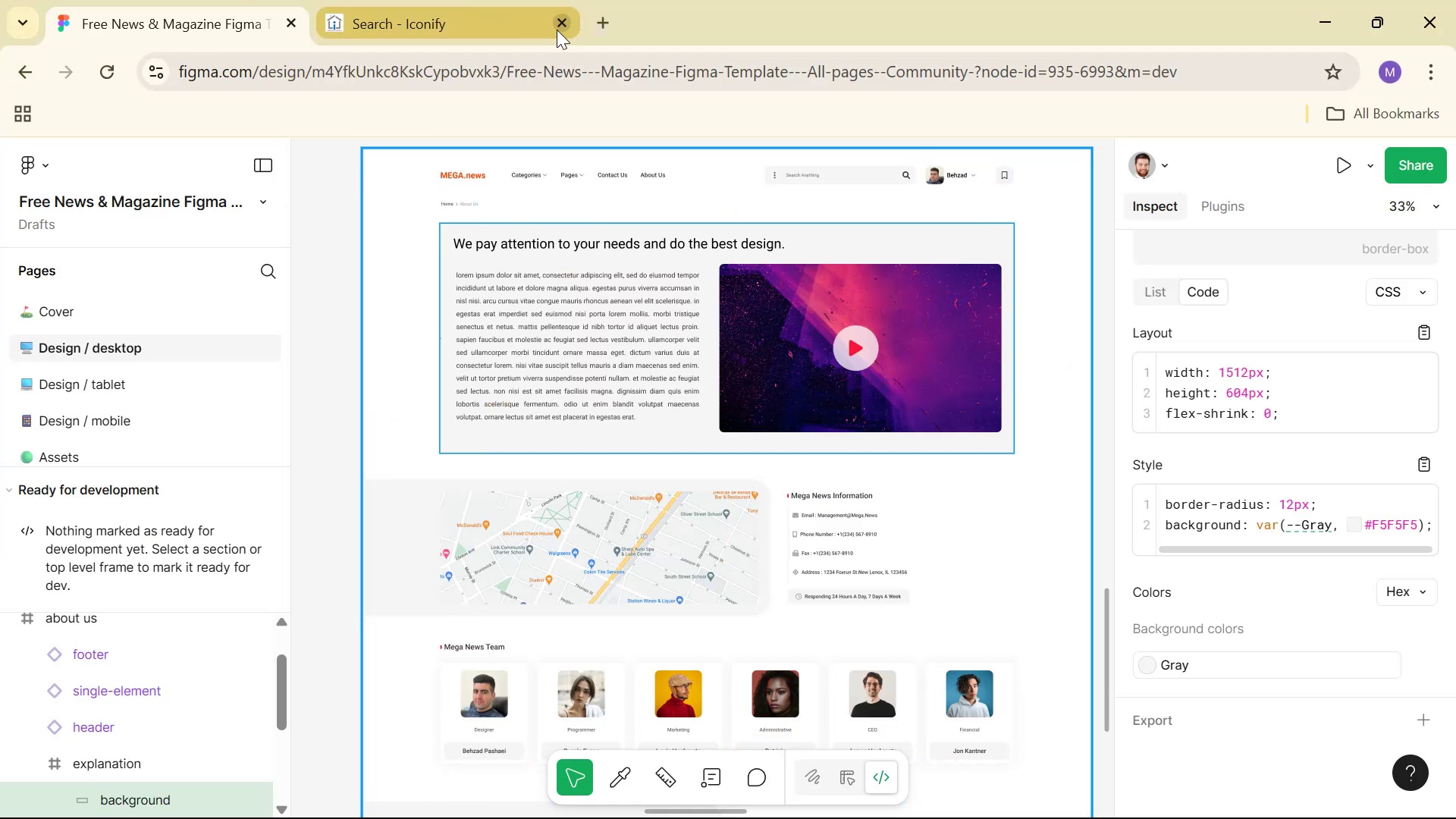 
left_click([596, 19])
 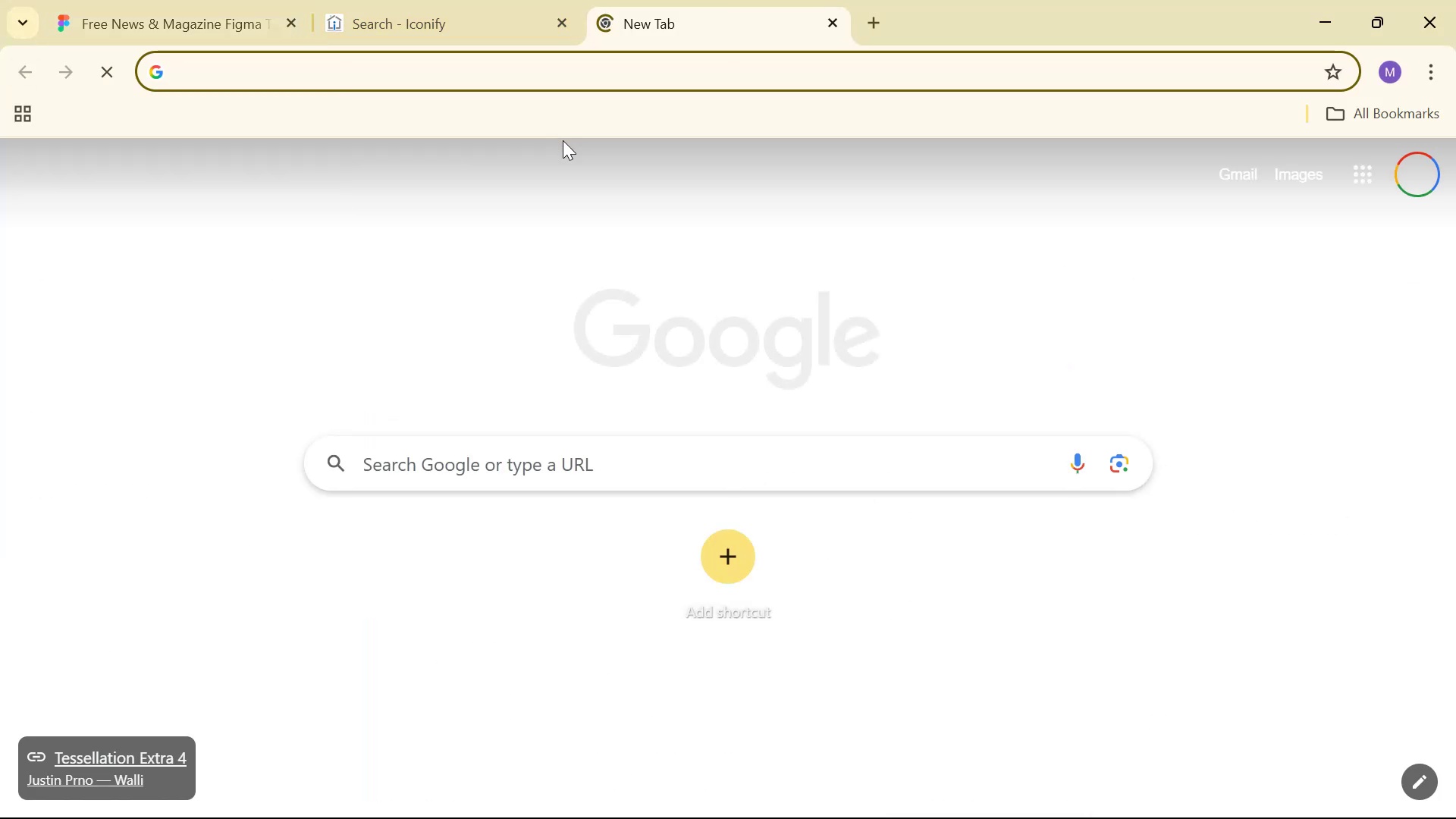 
type(you)
 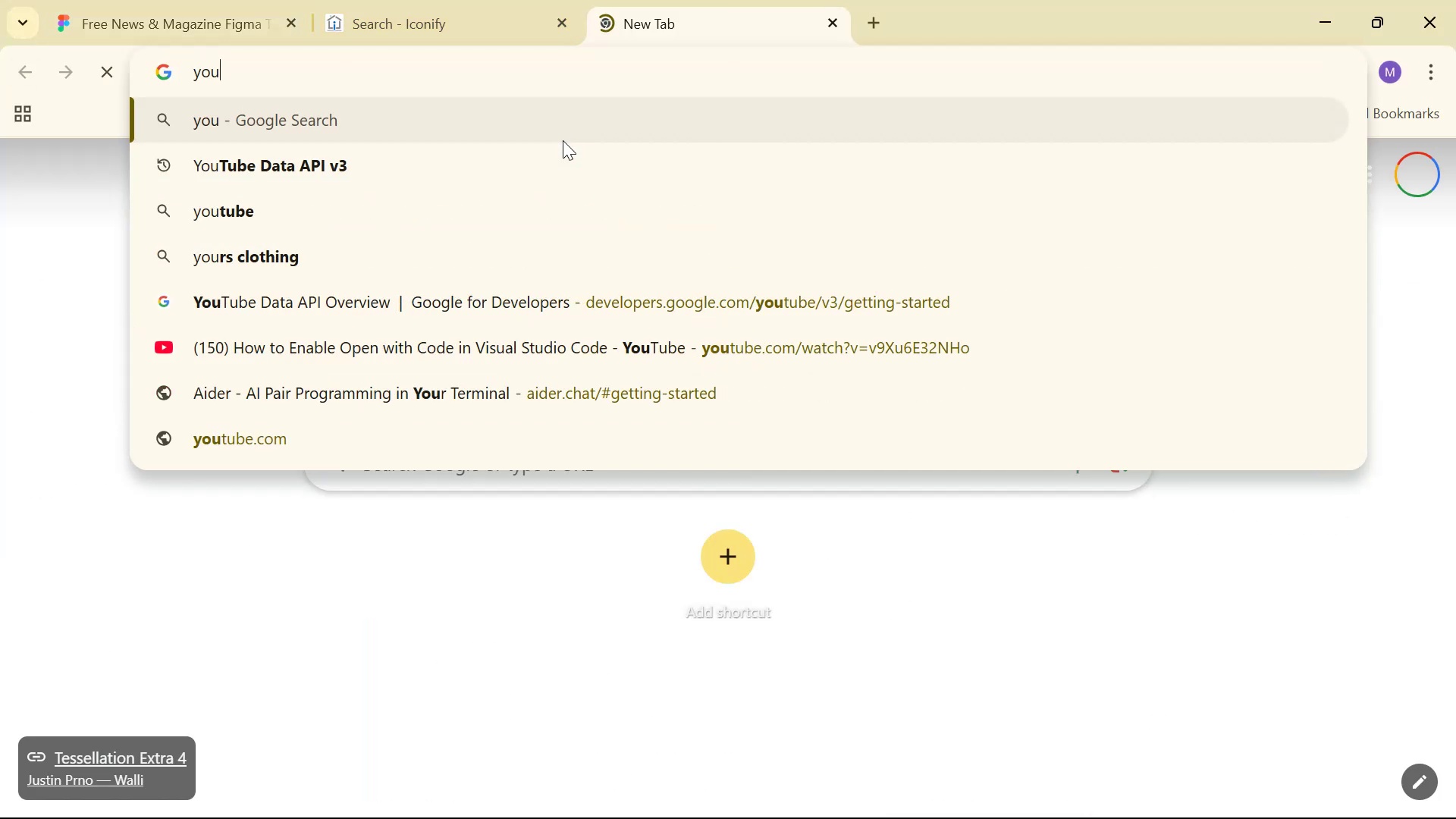 
key(ArrowDown)
 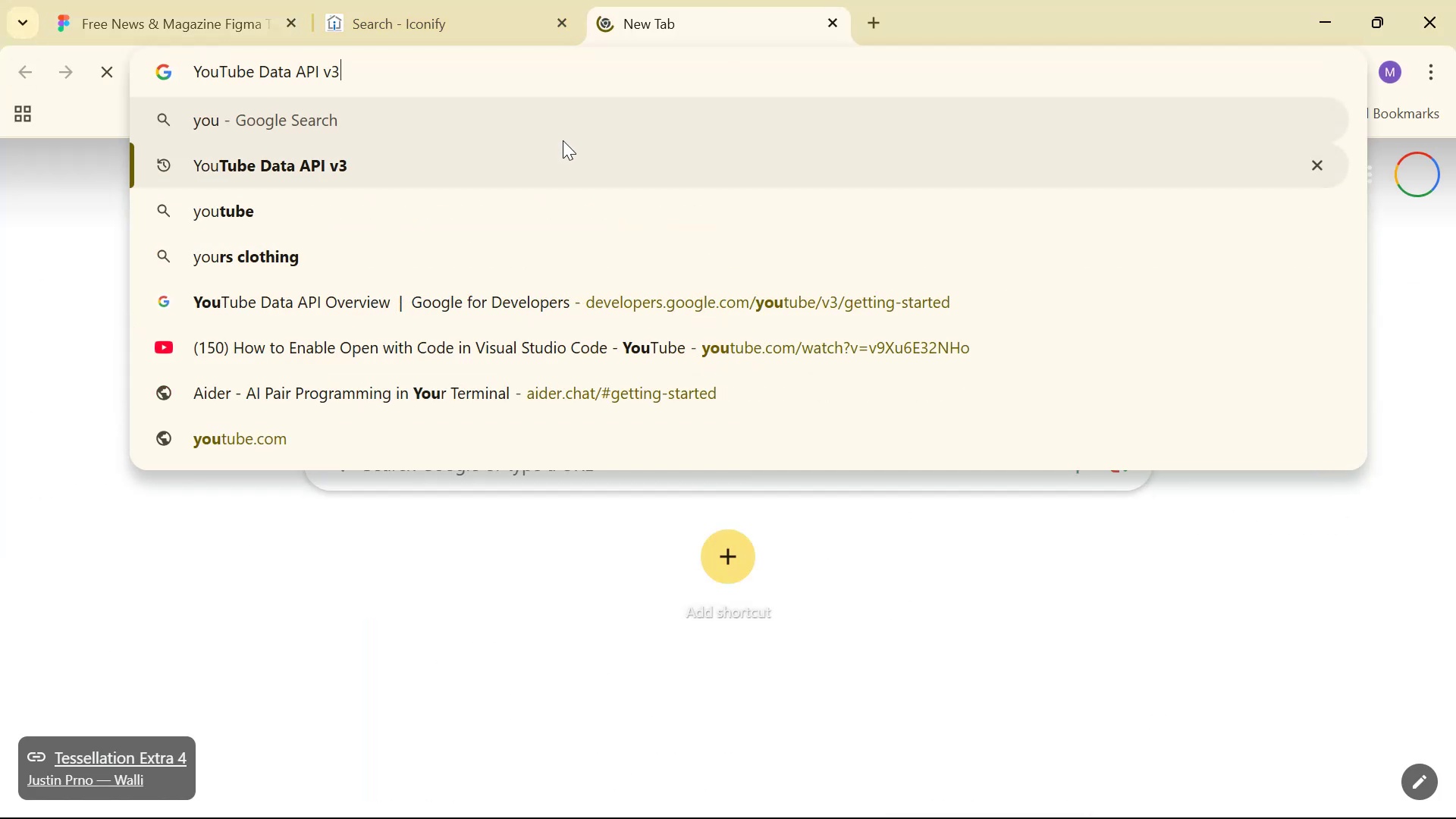 
key(ArrowDown)
 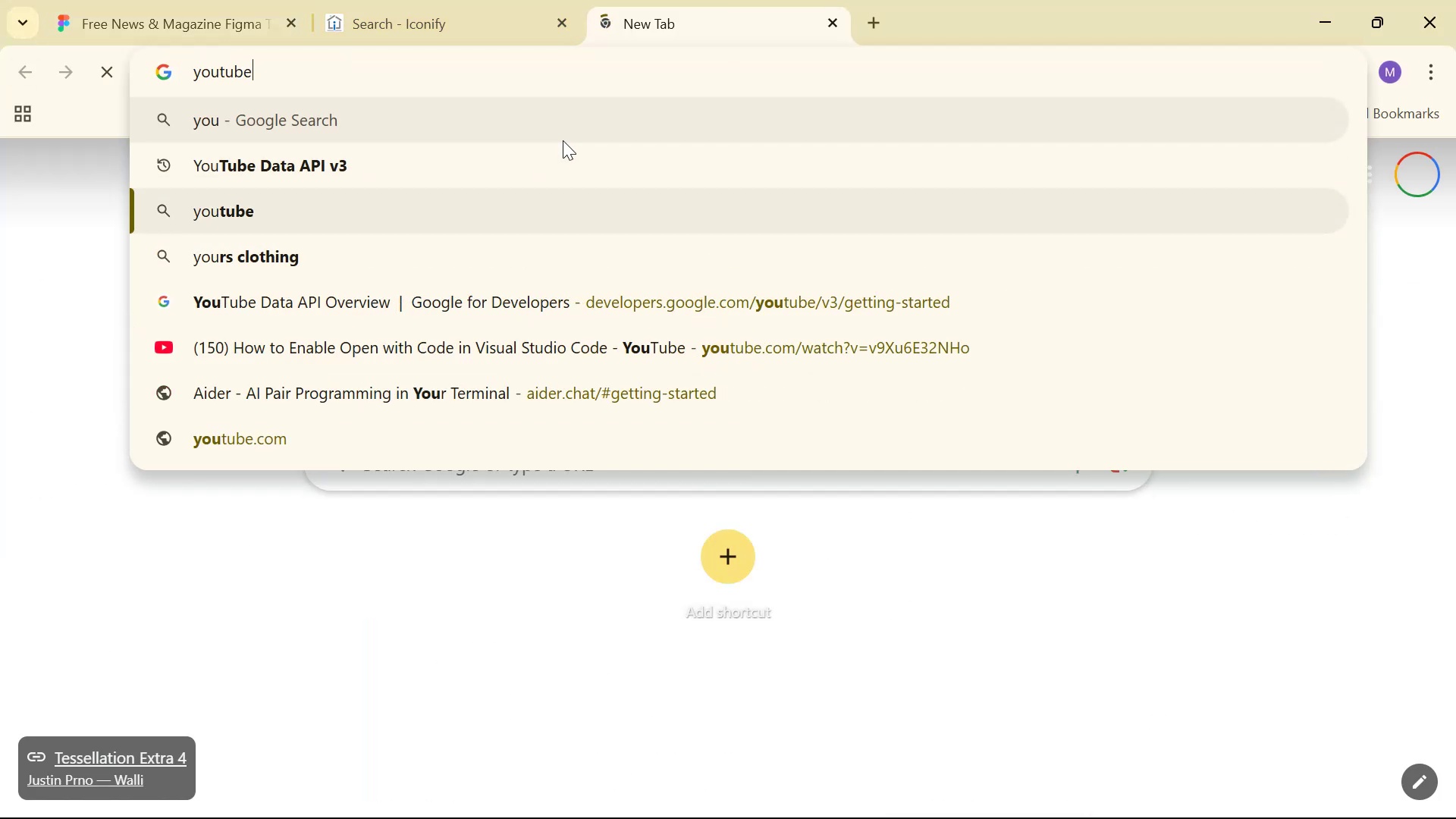 
key(Enter)
 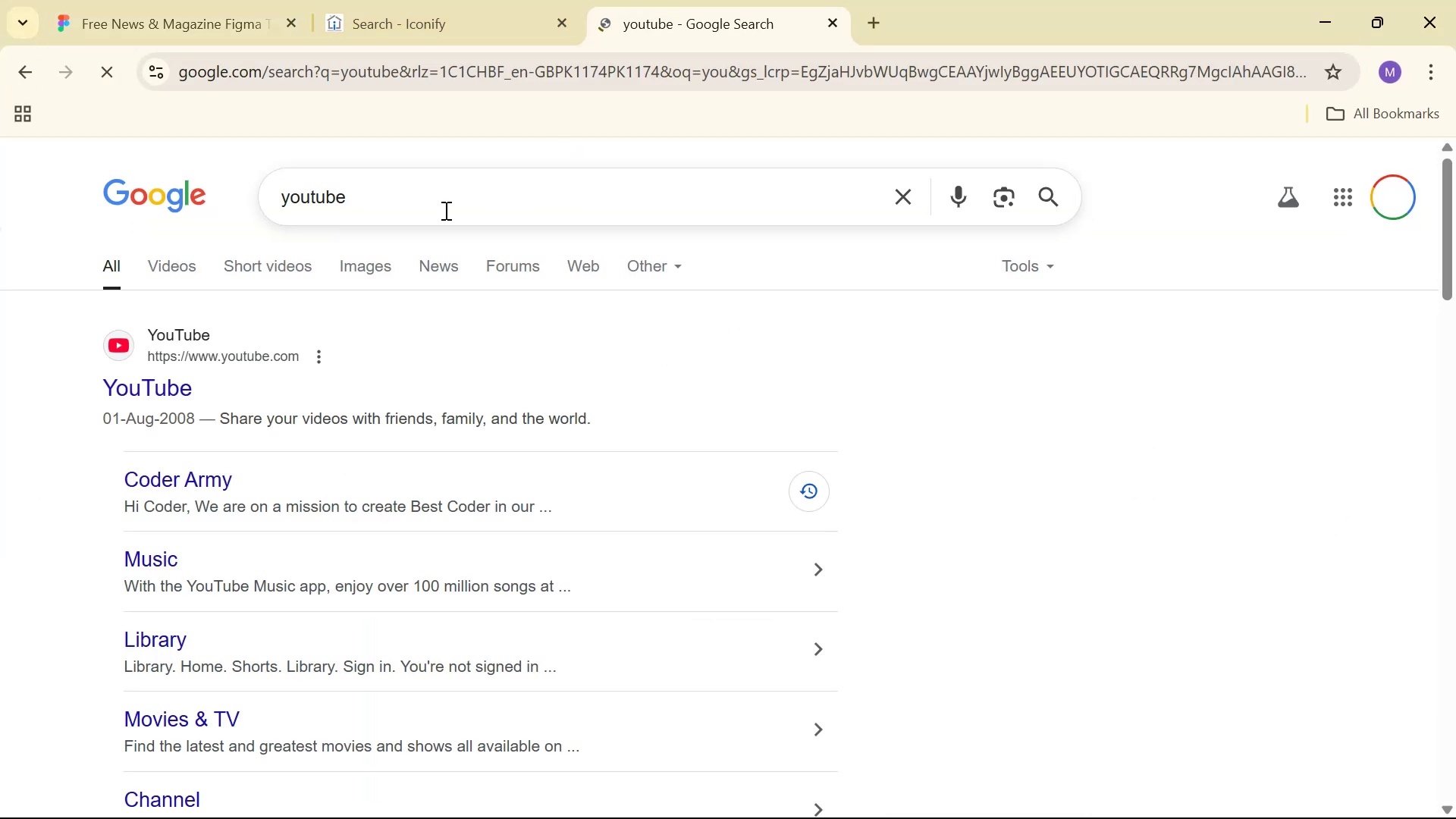 
left_click([133, 391])
 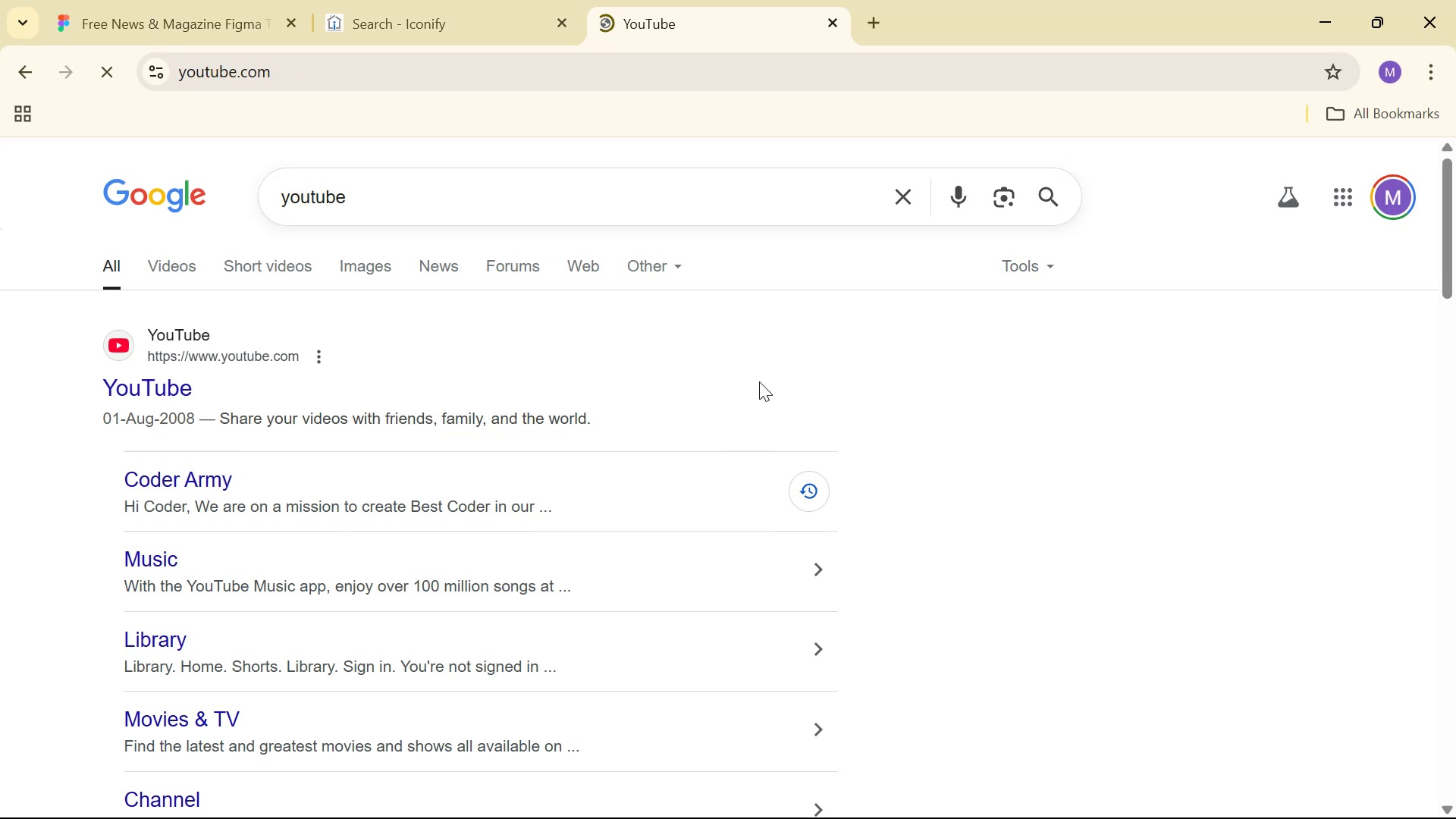 
wait(5.62)
 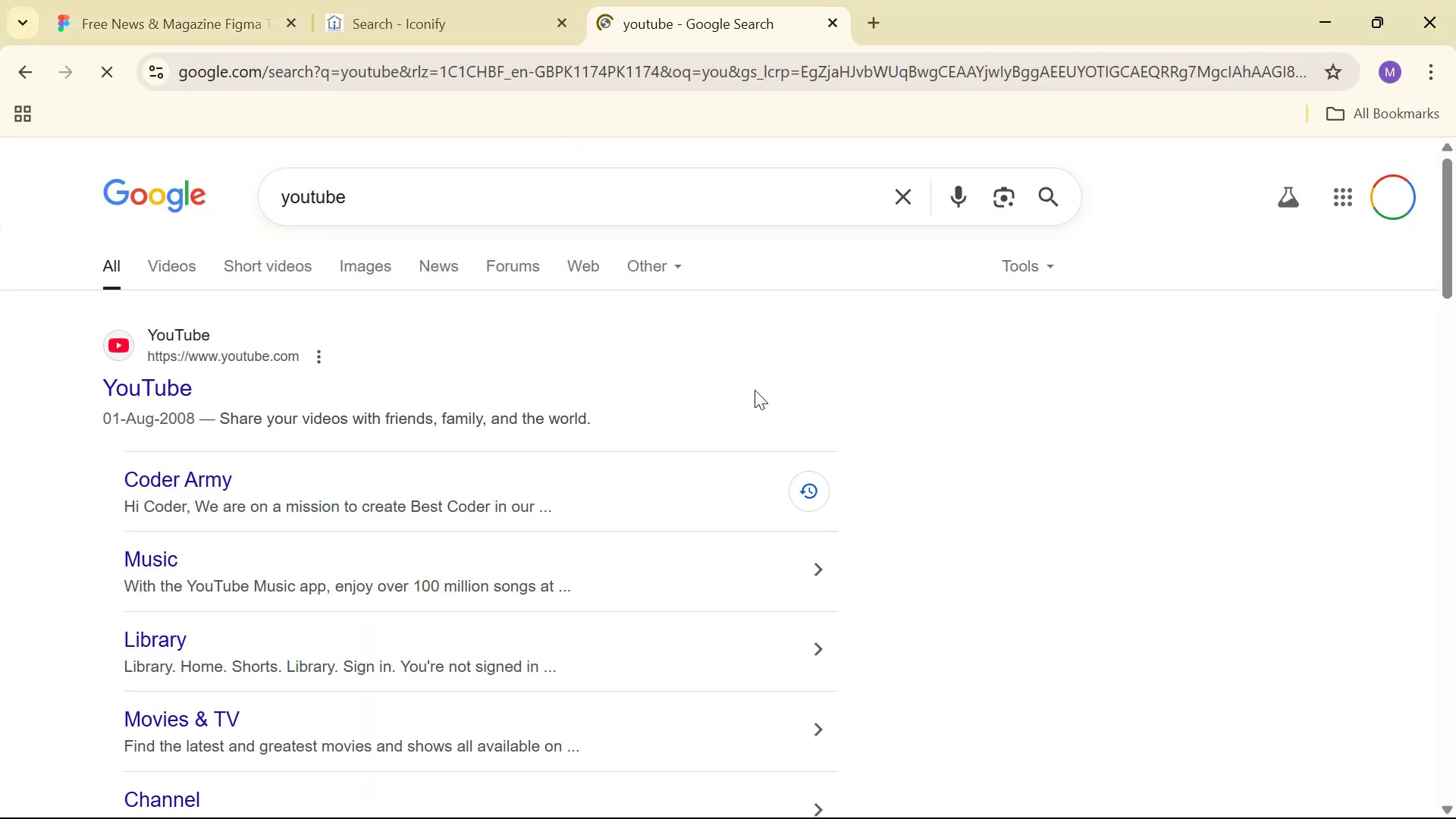 
left_click([675, 127])
 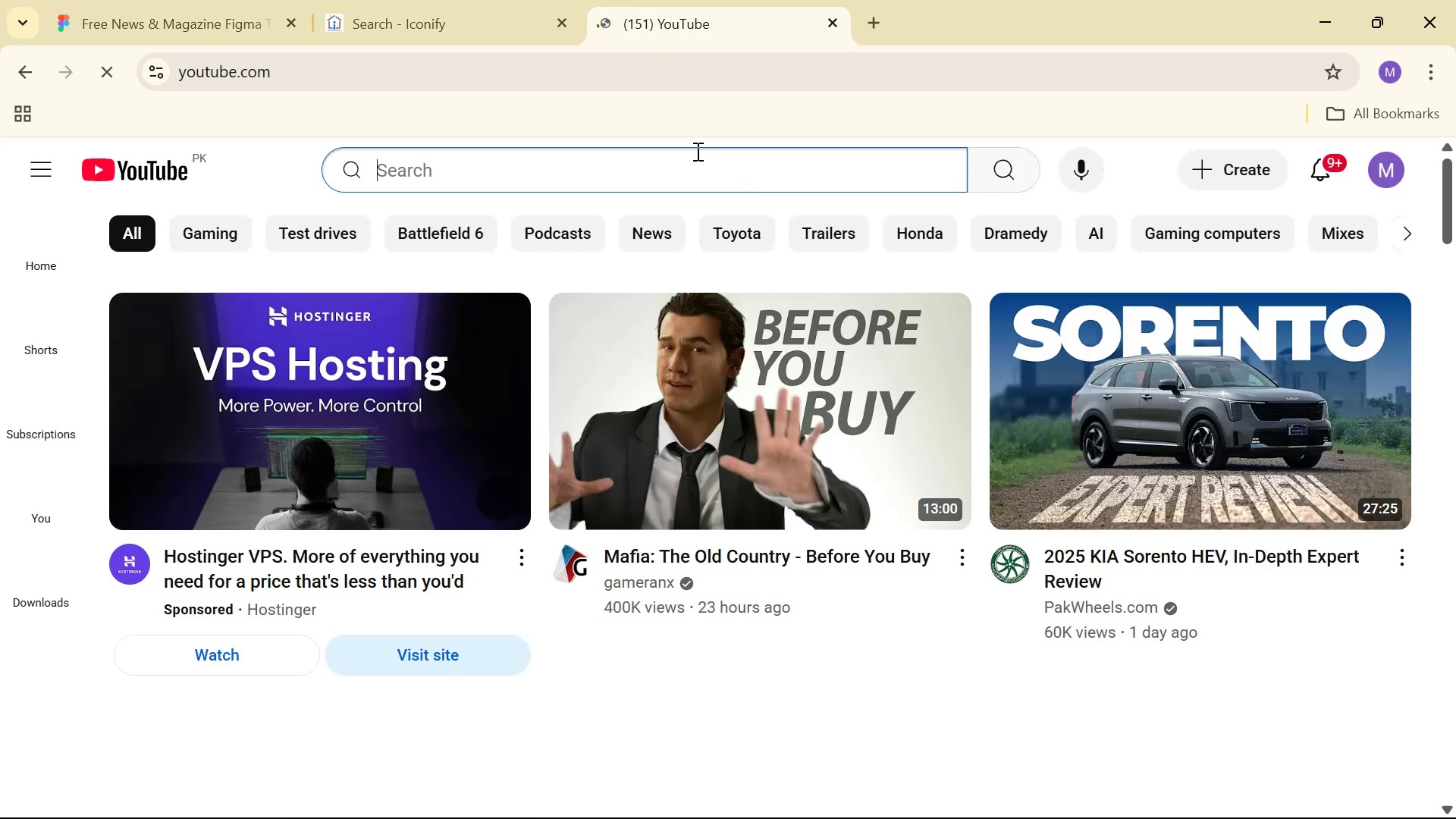 
type(abstr)
 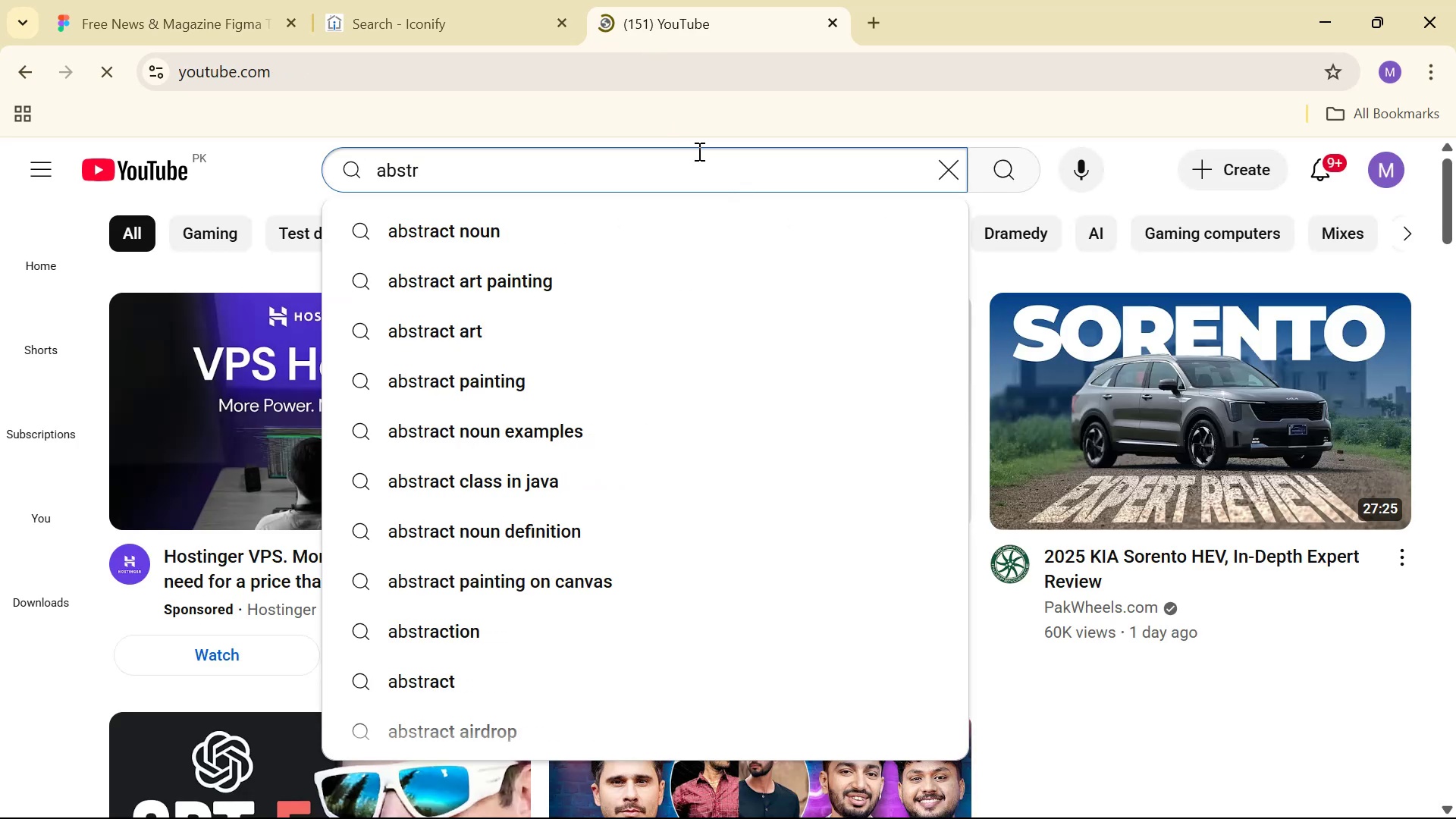 
key(ArrowDown)
 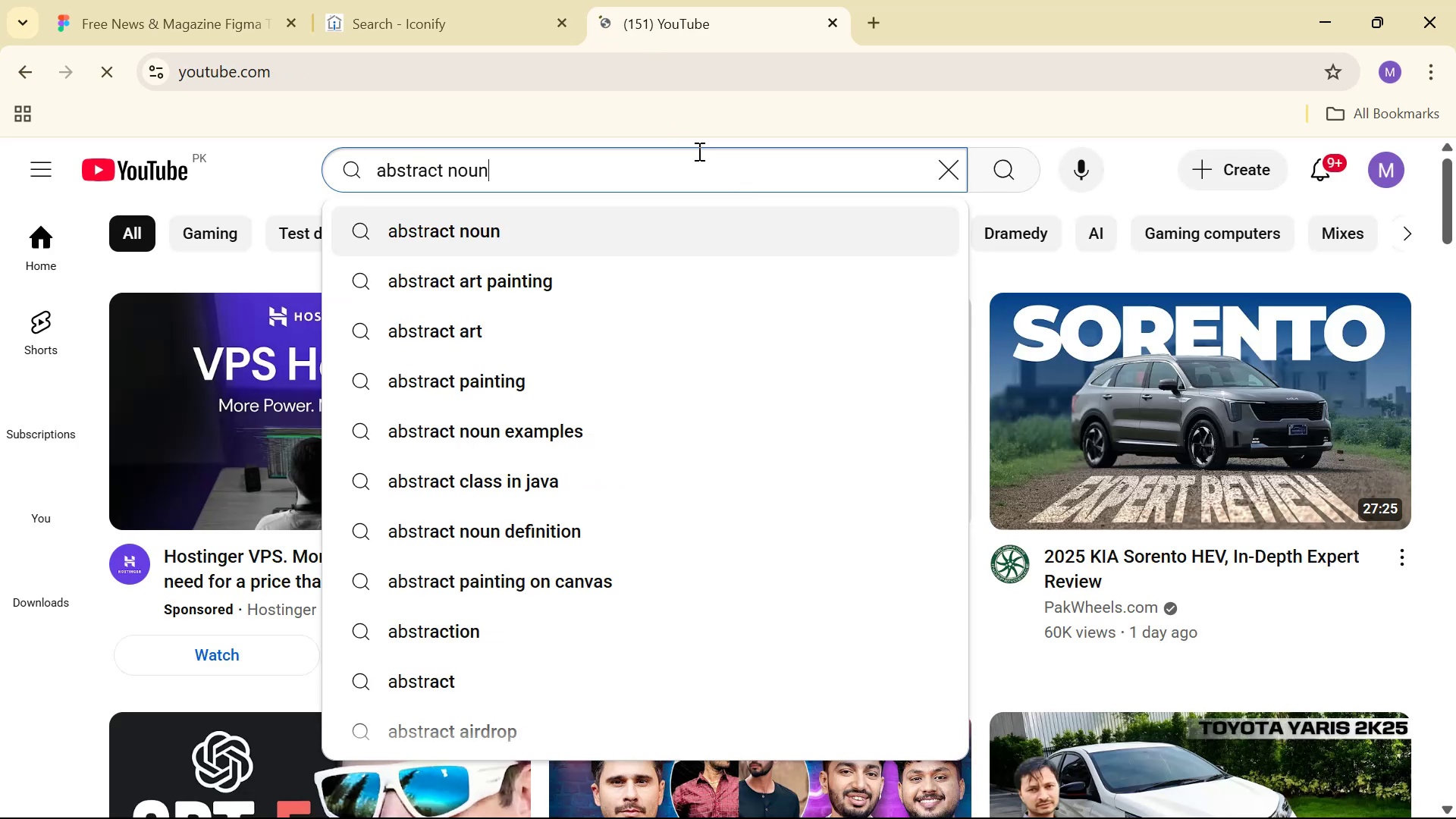 
key(ArrowDown)
 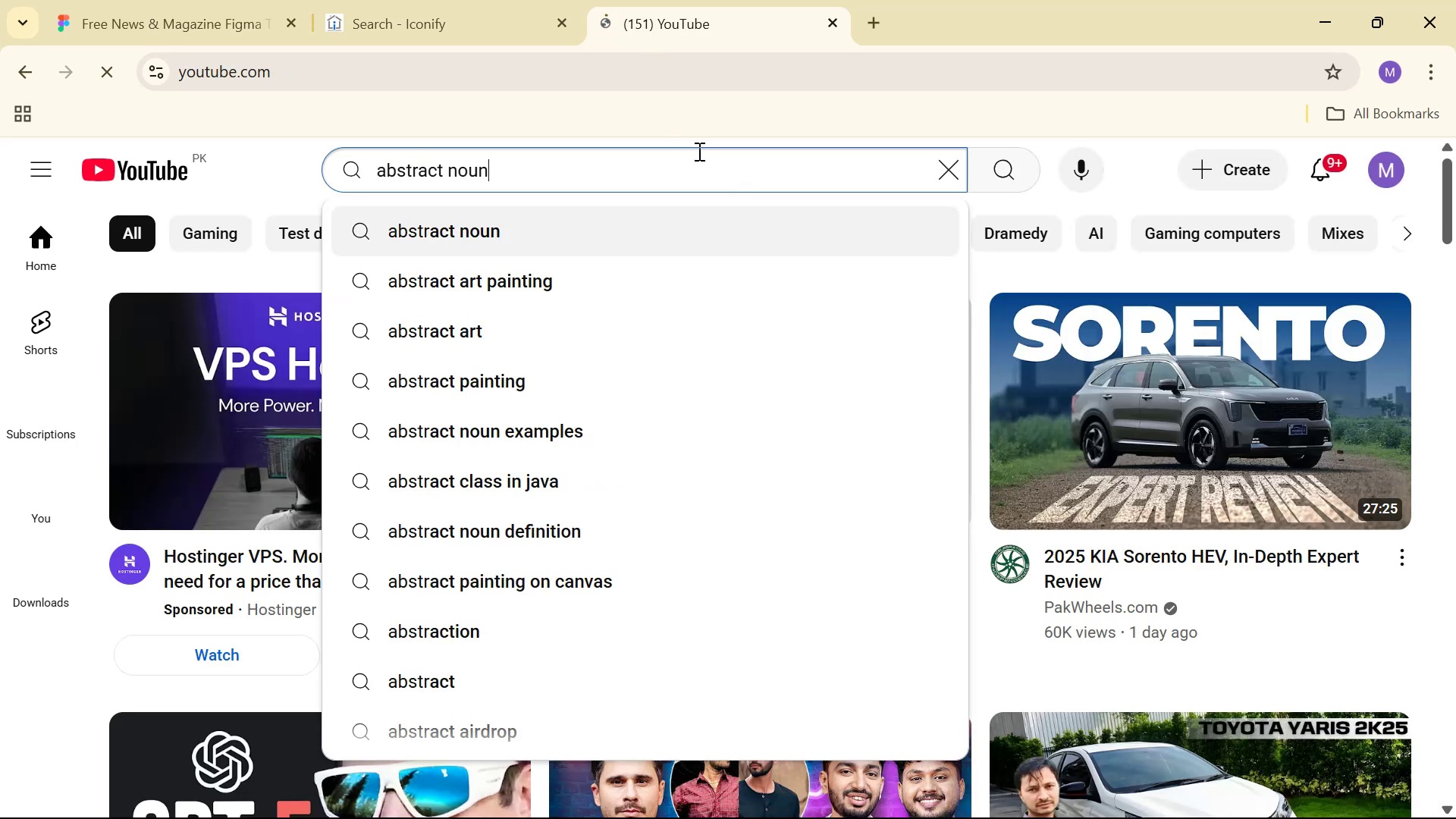 
key(ArrowDown)
 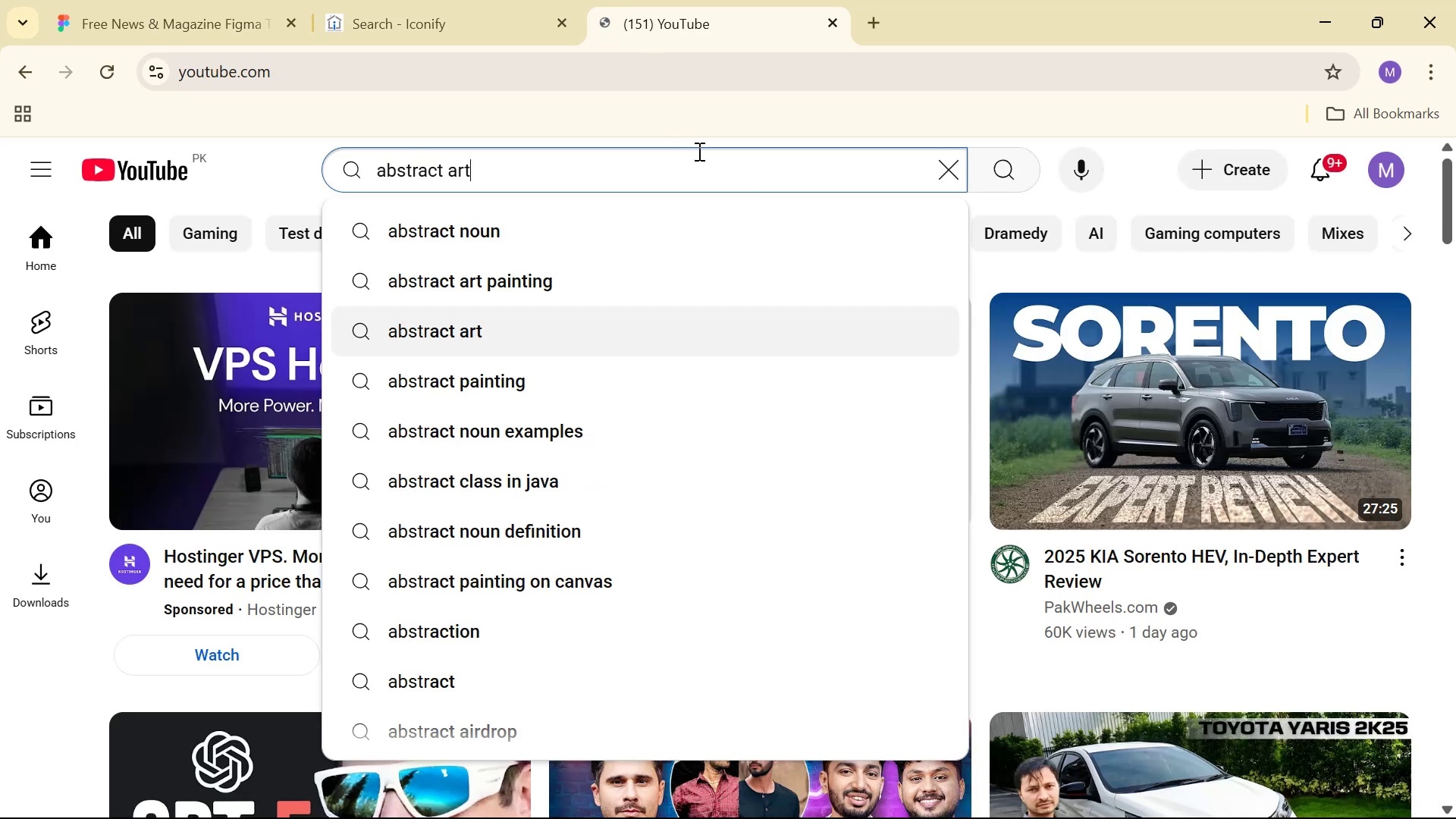 
key(Enter)
 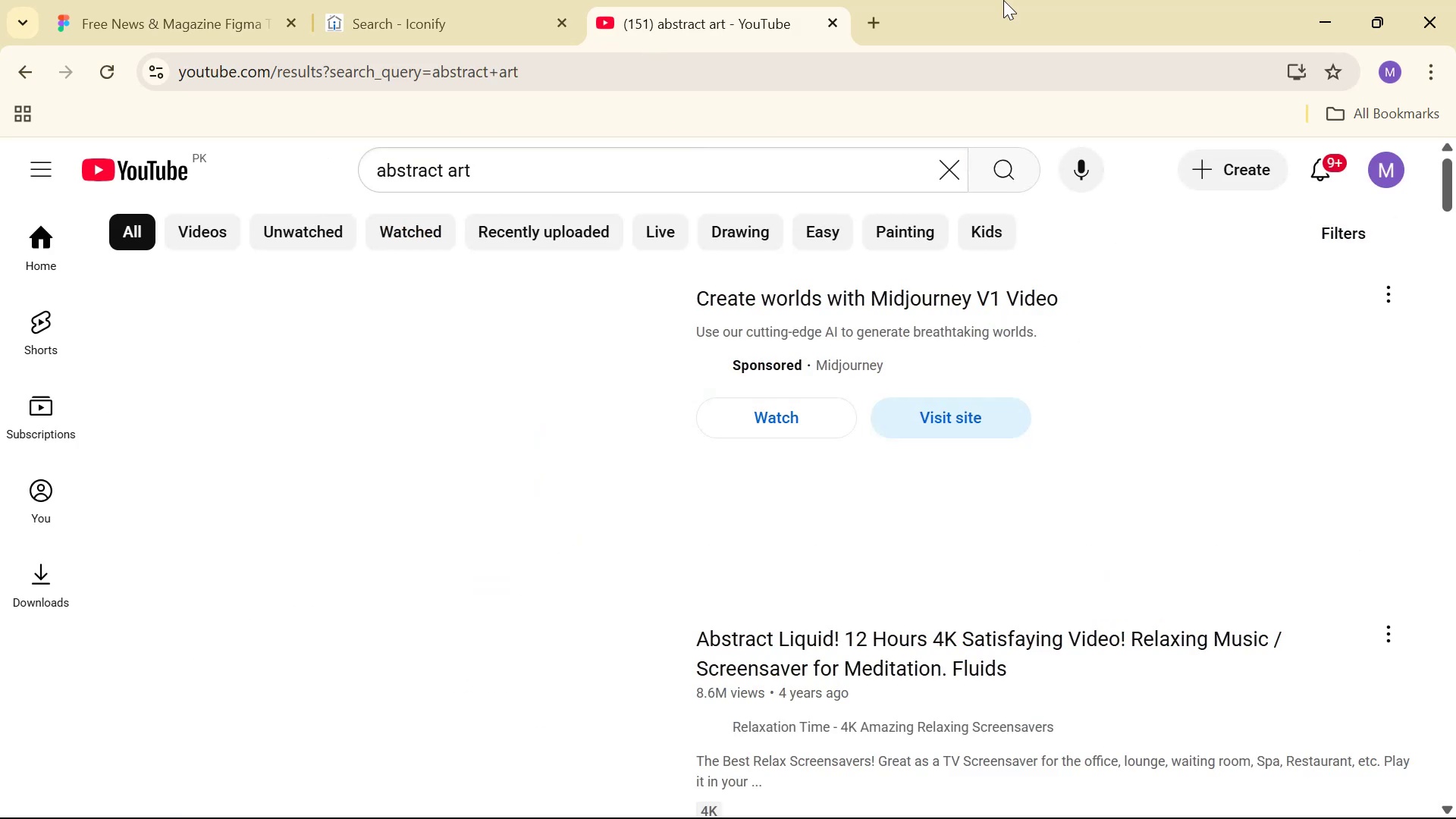 
scroll: coordinate [1091, 239], scroll_direction: down, amount: 35.0
 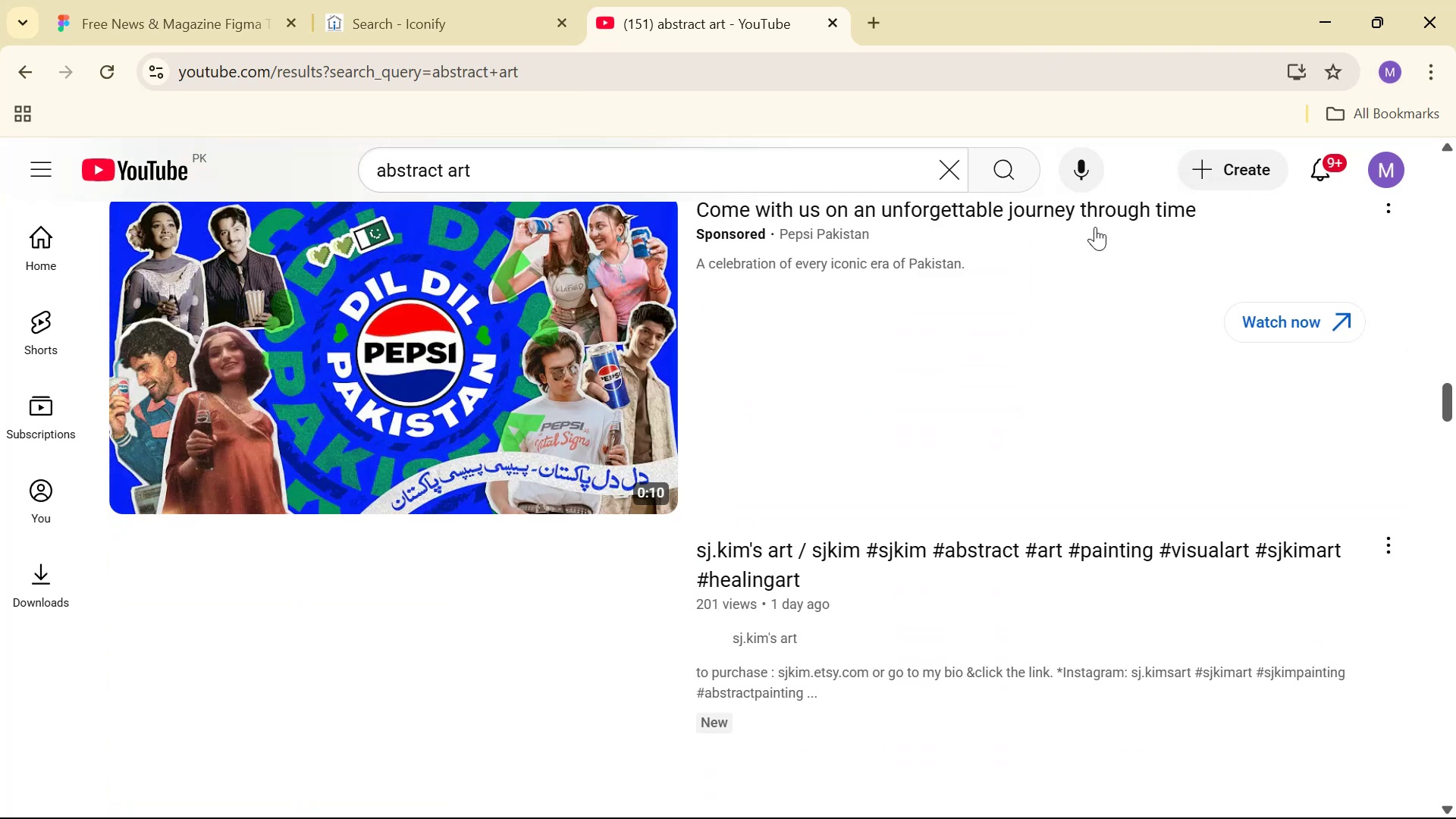 
scroll: coordinate [1404, 403], scroll_direction: down, amount: 20.0
 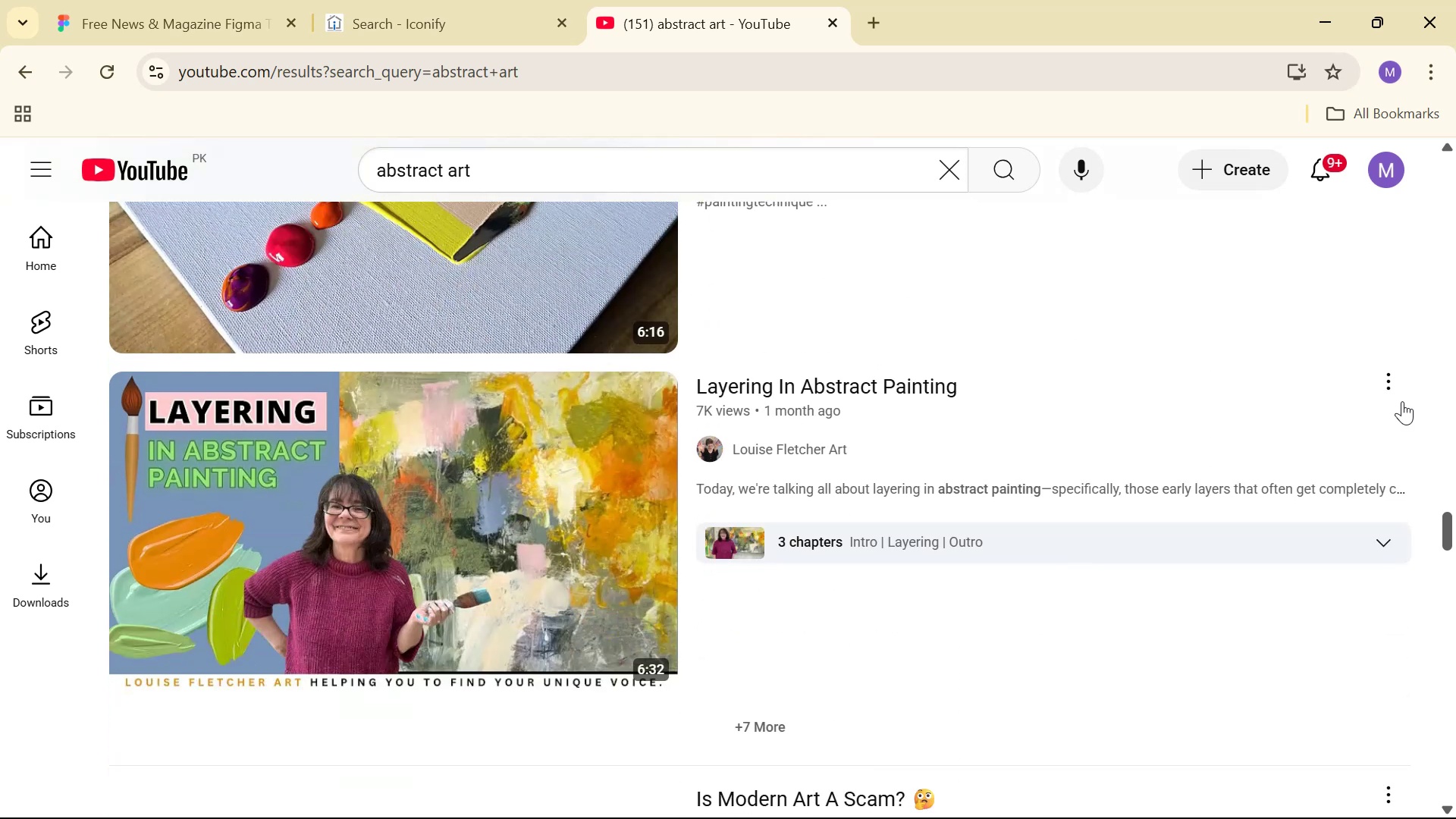 
scroll: coordinate [1448, 490], scroll_direction: down, amount: 13.0
 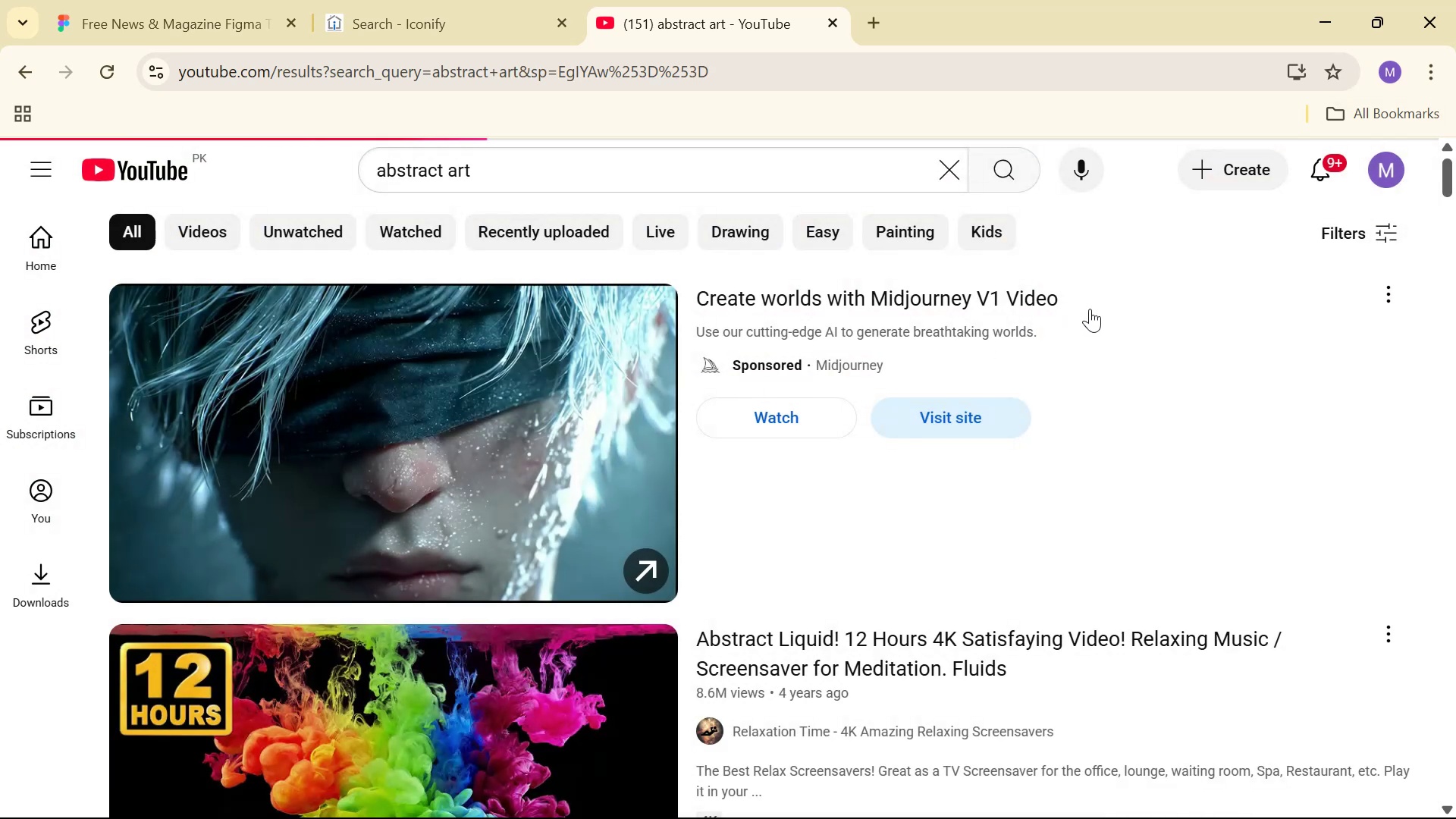 
wait(6.73)
 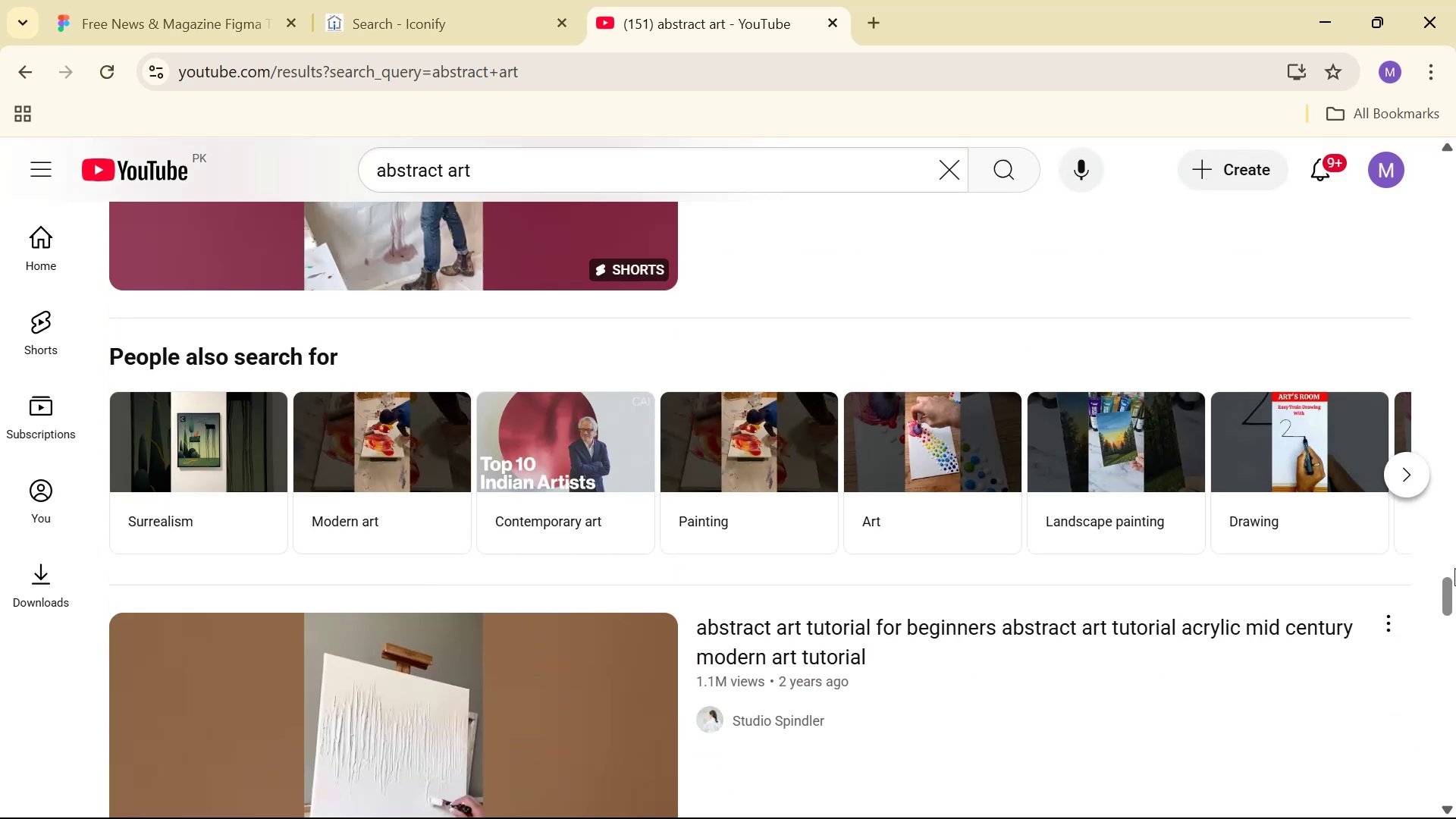 
scroll: coordinate [1176, 293], scroll_direction: down, amount: 20.0
 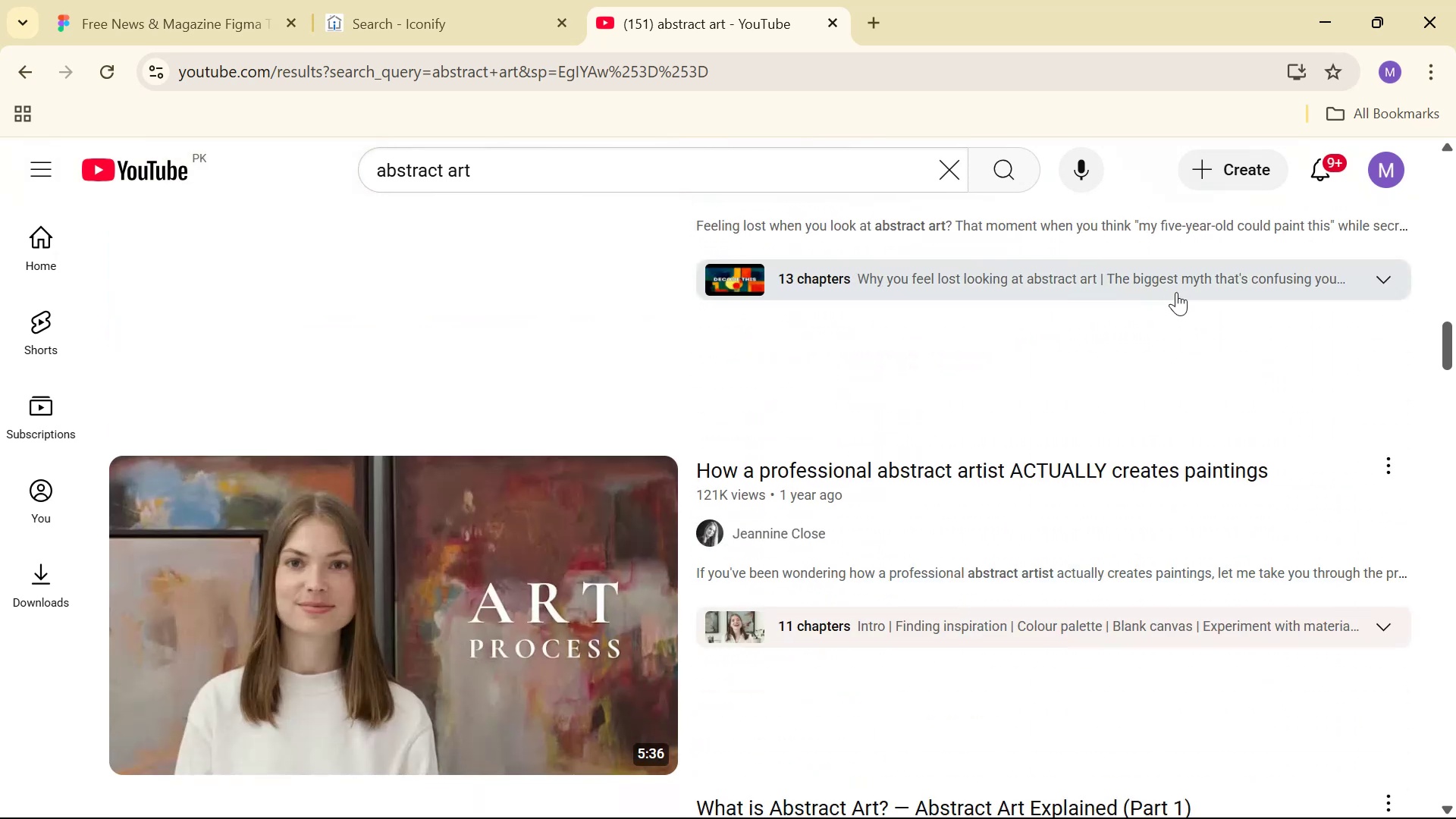 
scroll: coordinate [1175, 292], scroll_direction: up, amount: 5.0
 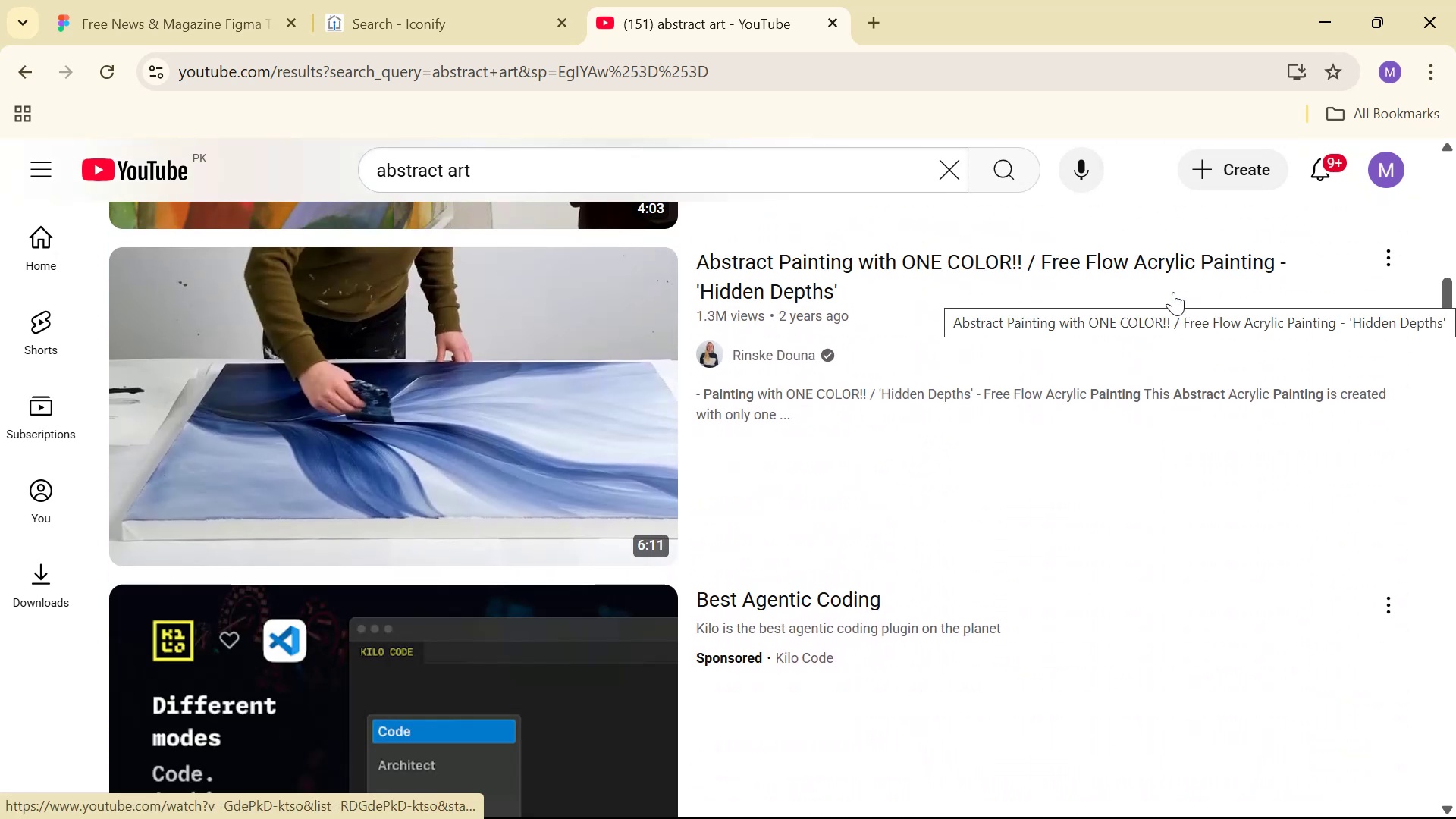 
scroll: coordinate [1169, 295], scroll_direction: down, amount: 30.0
 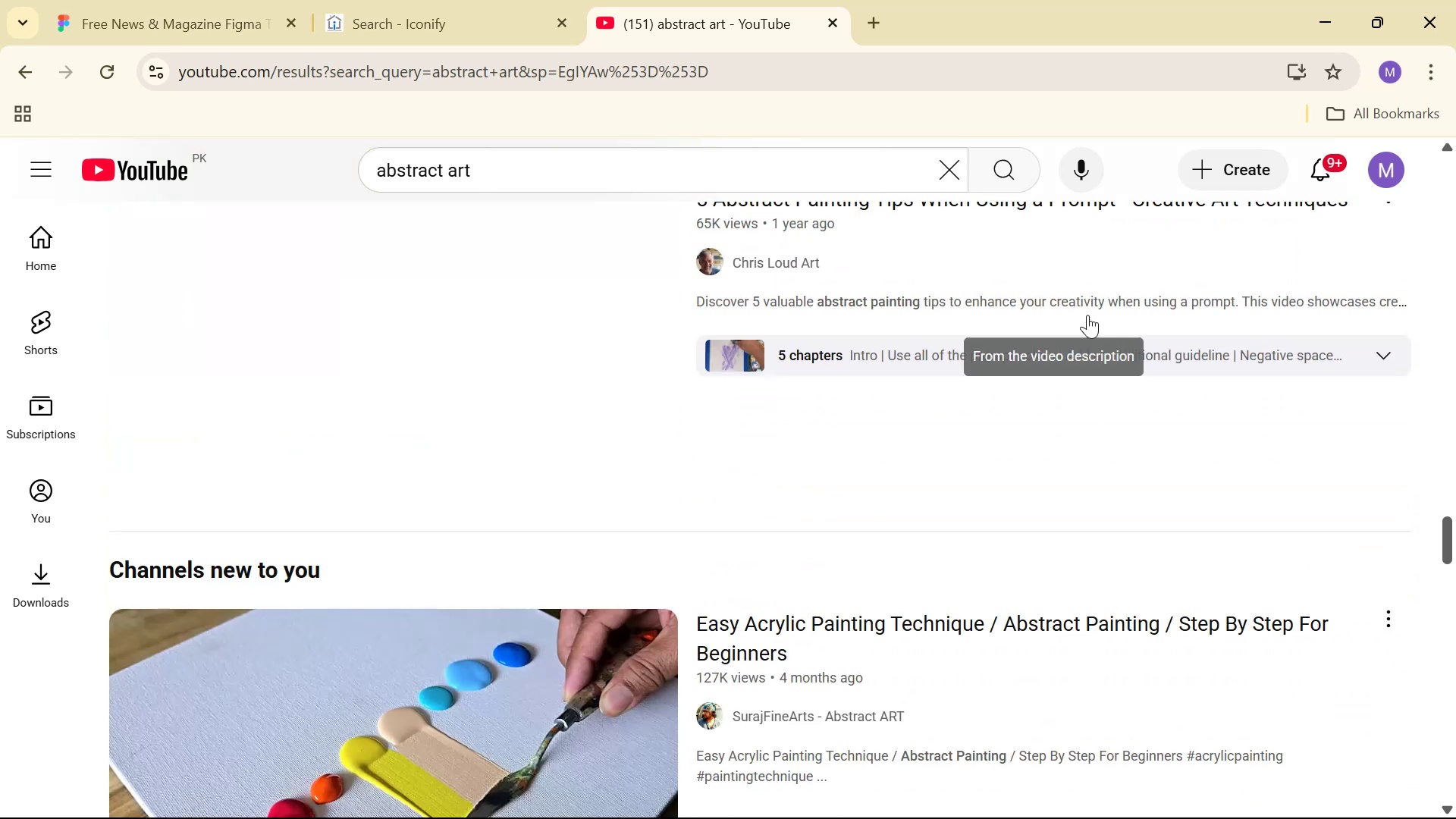 
scroll: coordinate [736, 326], scroll_direction: up, amount: 33.0
 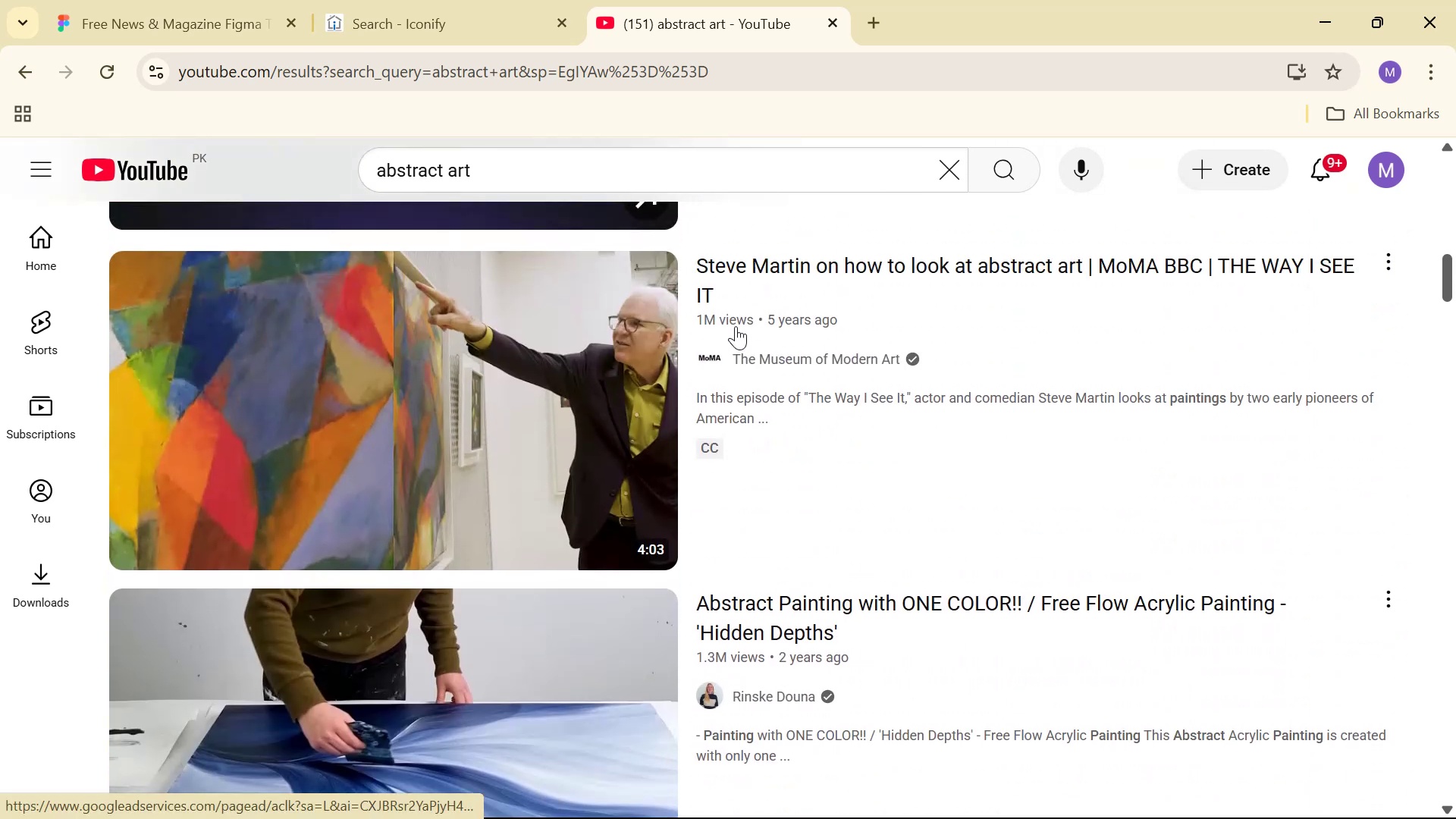 
scroll: coordinate [679, 407], scroll_direction: down, amount: 3.0
 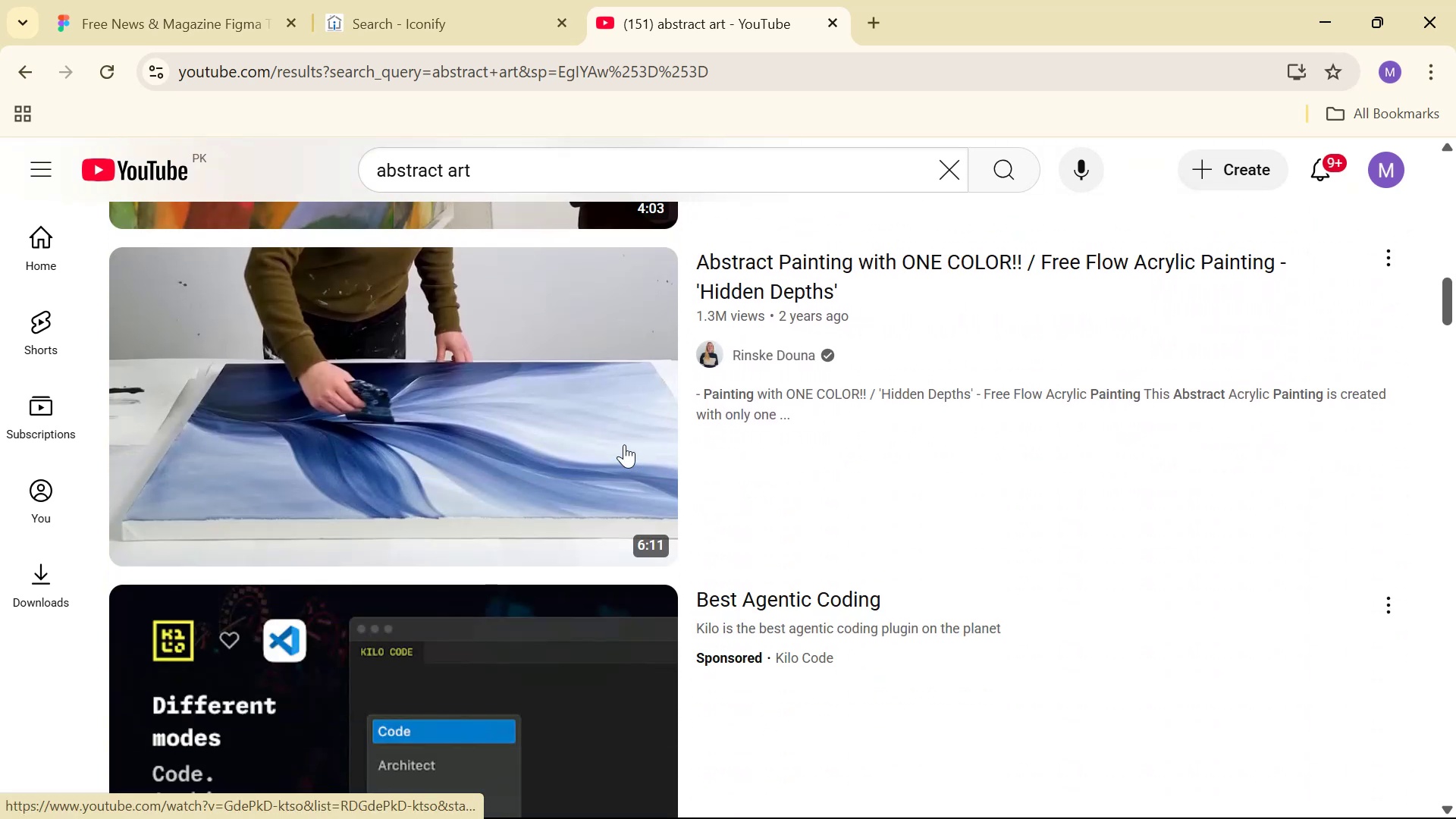 
left_click([567, 372])
 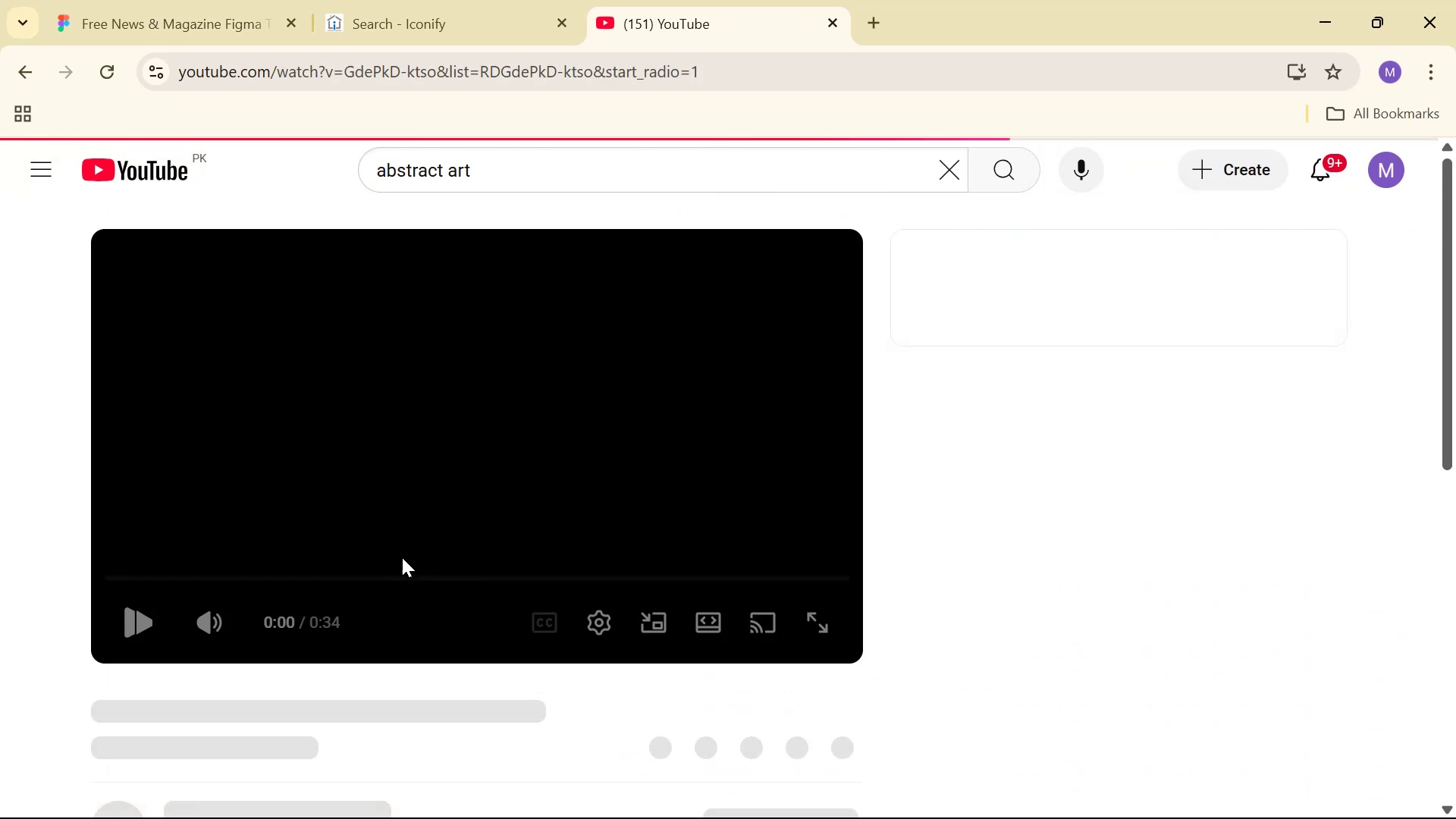 
scroll: coordinate [742, 460], scroll_direction: down, amount: 3.0
 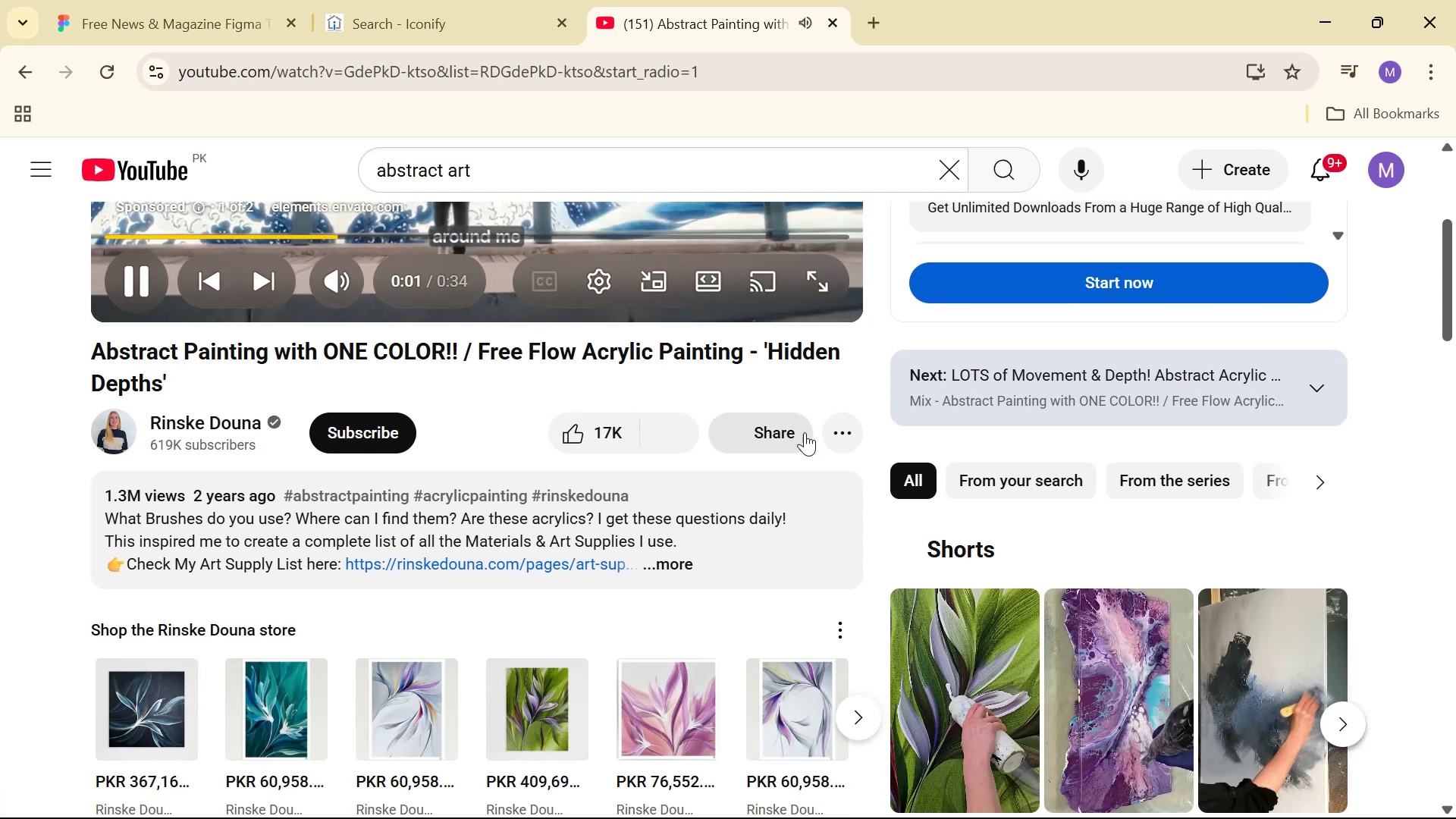 
left_click([784, 441])
 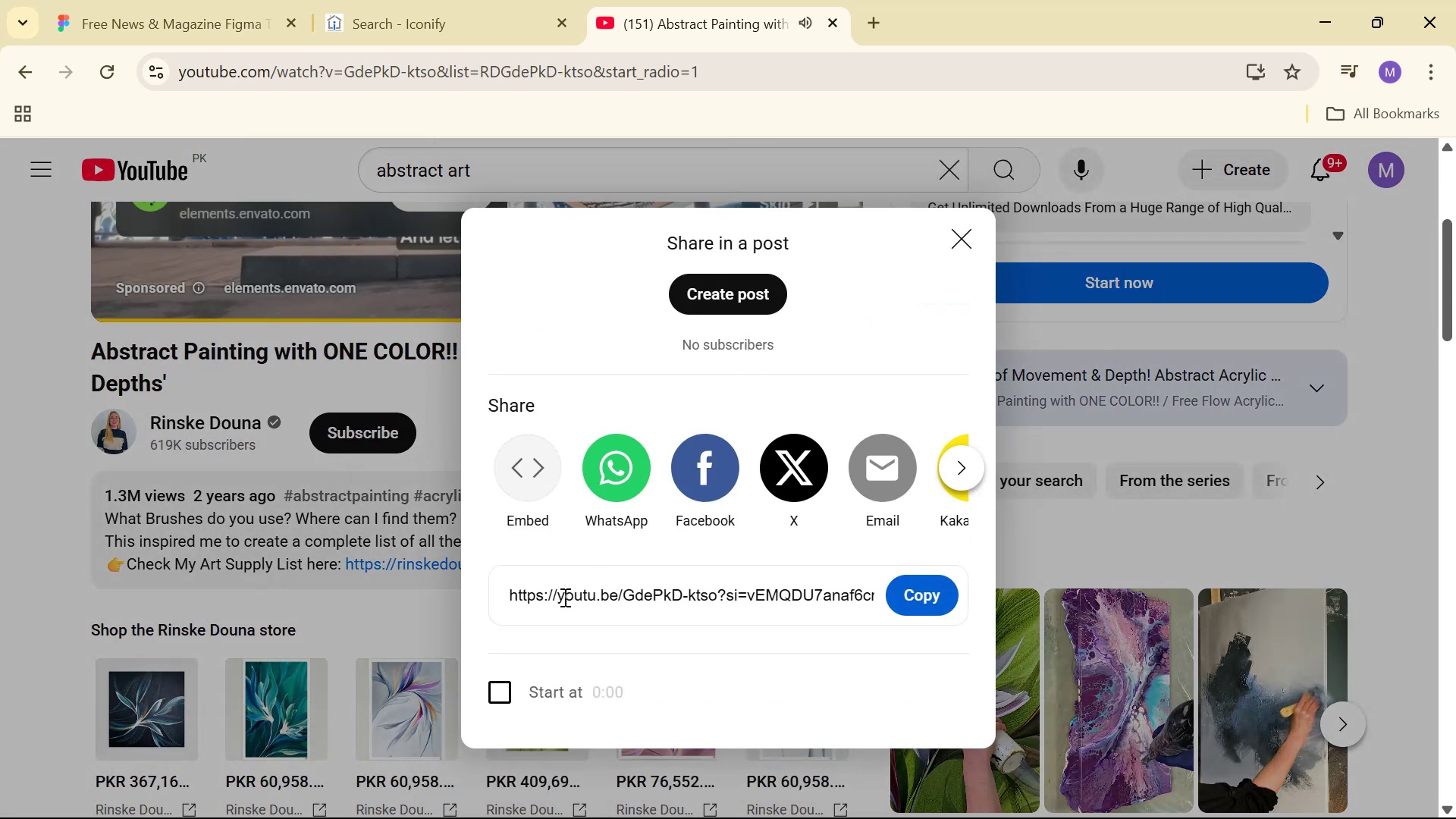 
left_click([521, 469])
 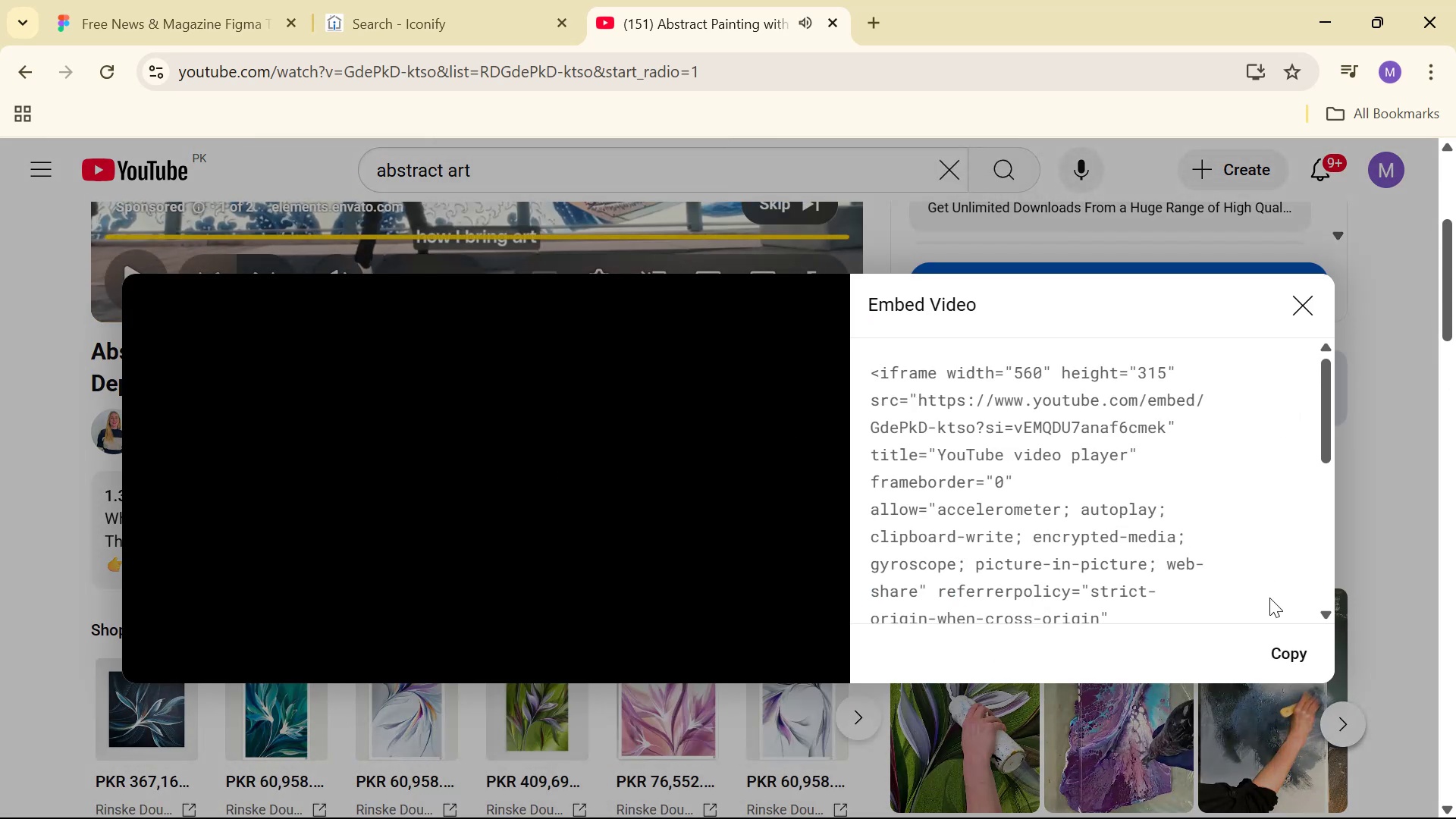 
left_click([1299, 656])
 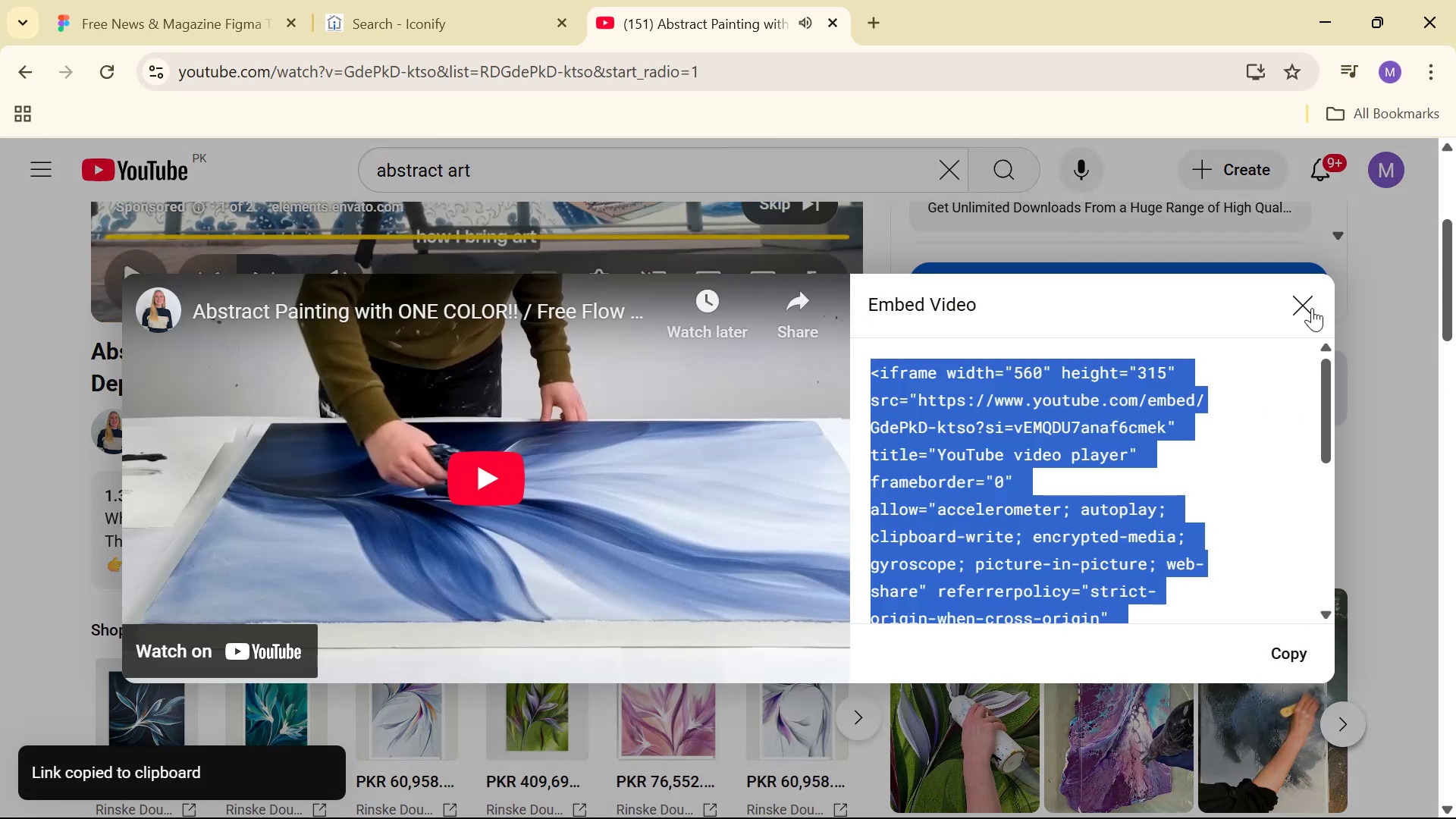 
left_click([1314, 305])
 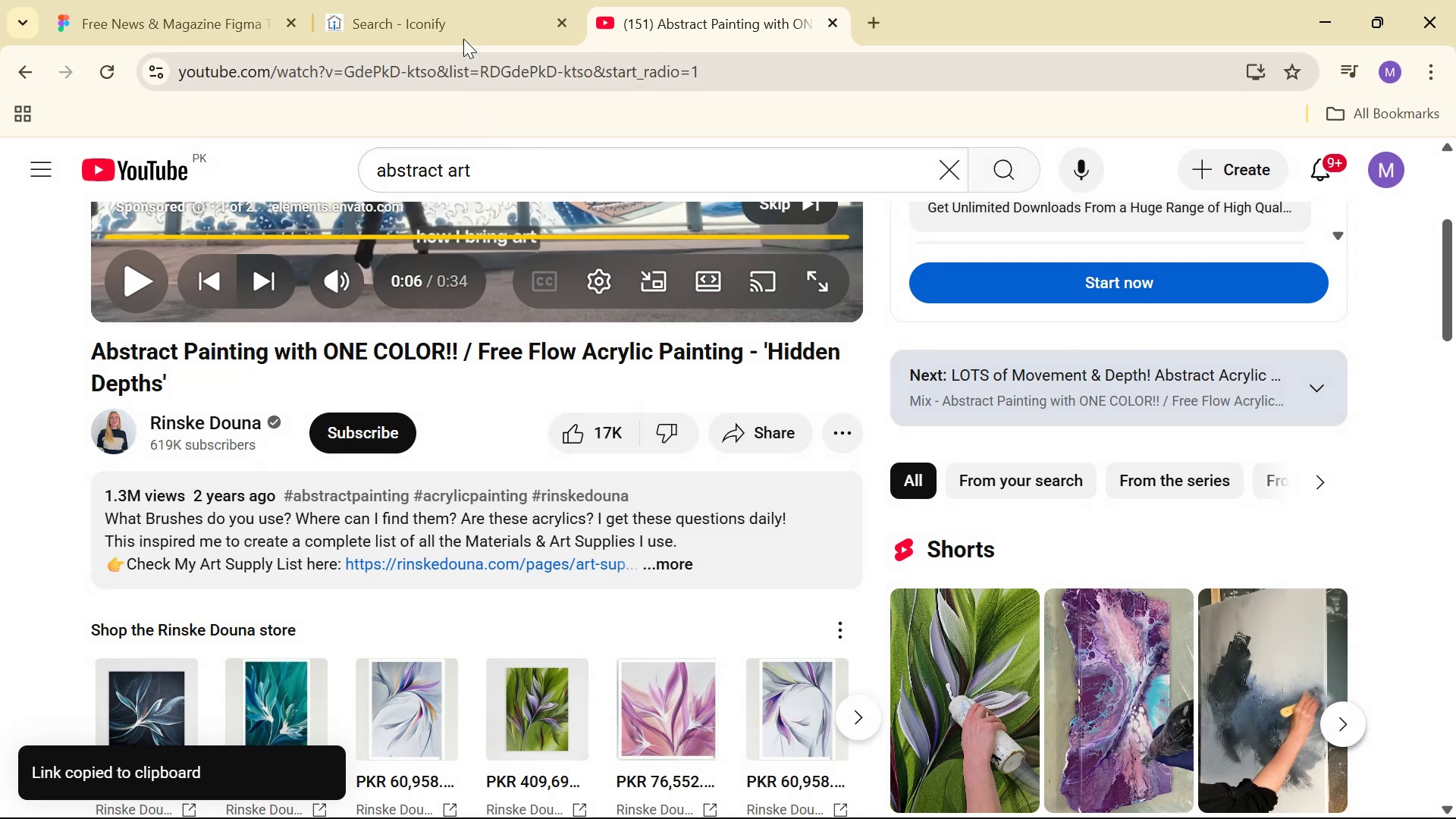 
left_click([457, 8])
 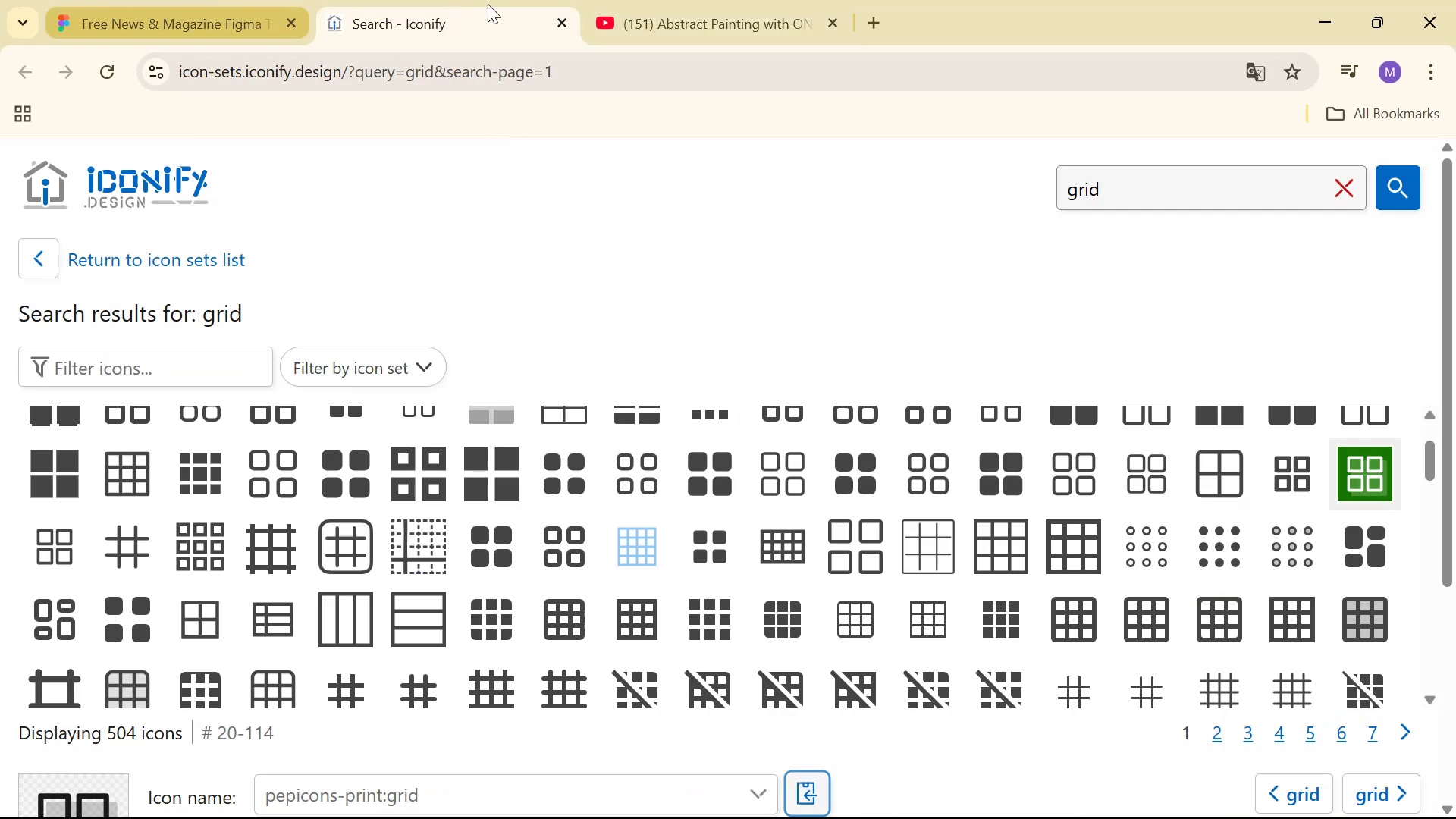 
left_click([243, 0])
 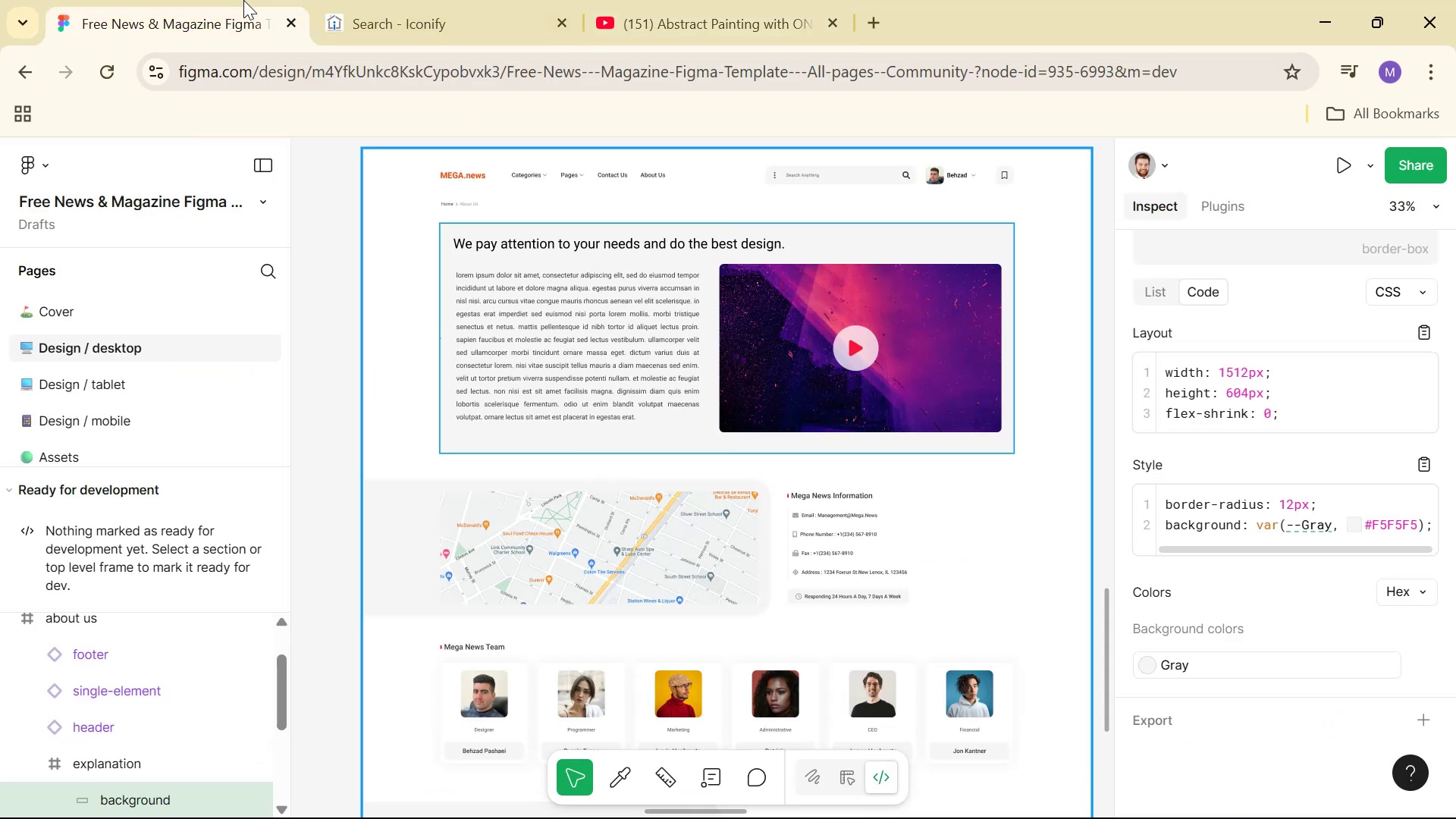 
key(Alt+Tab)
 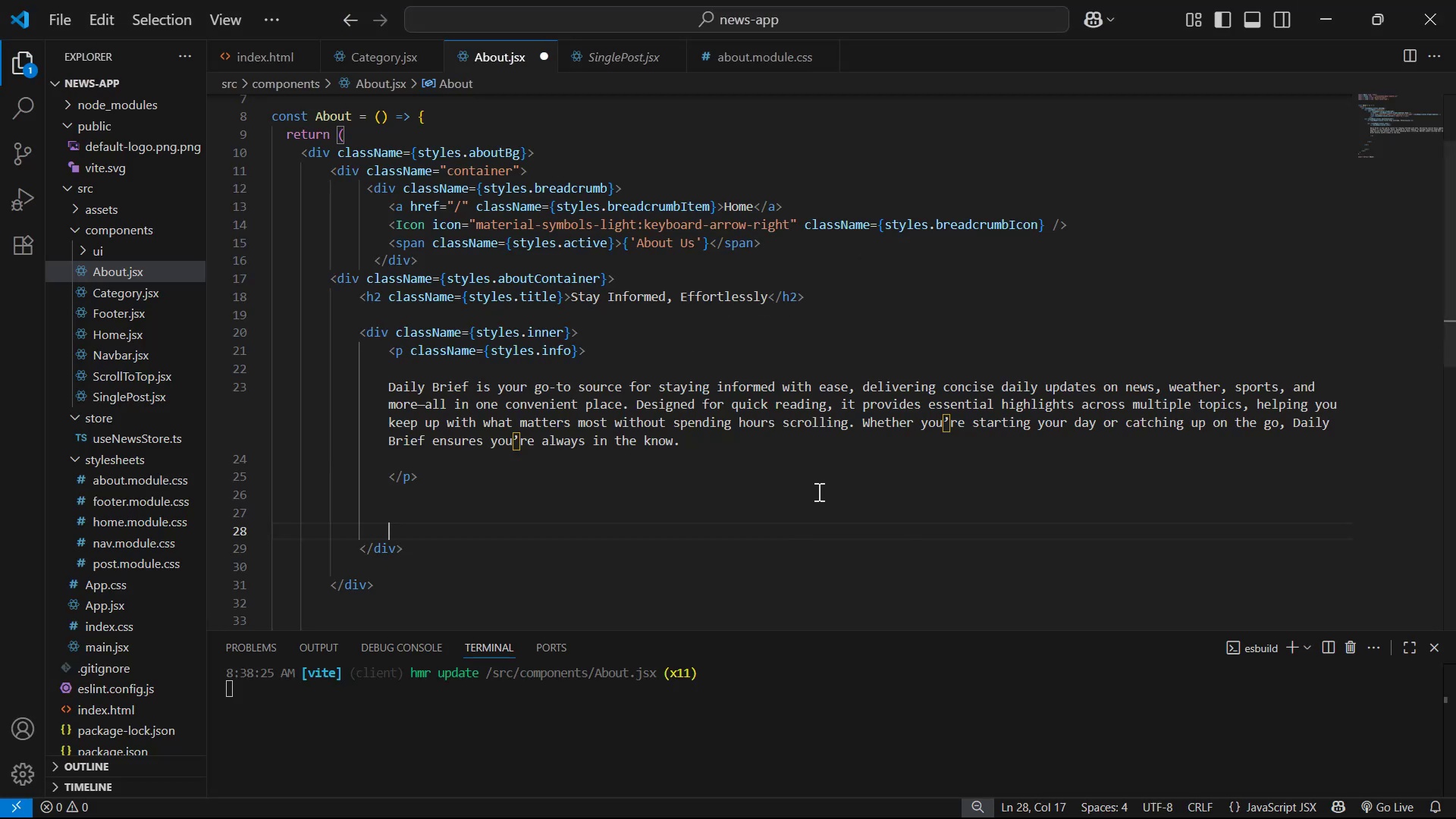 
key(Control+V)
 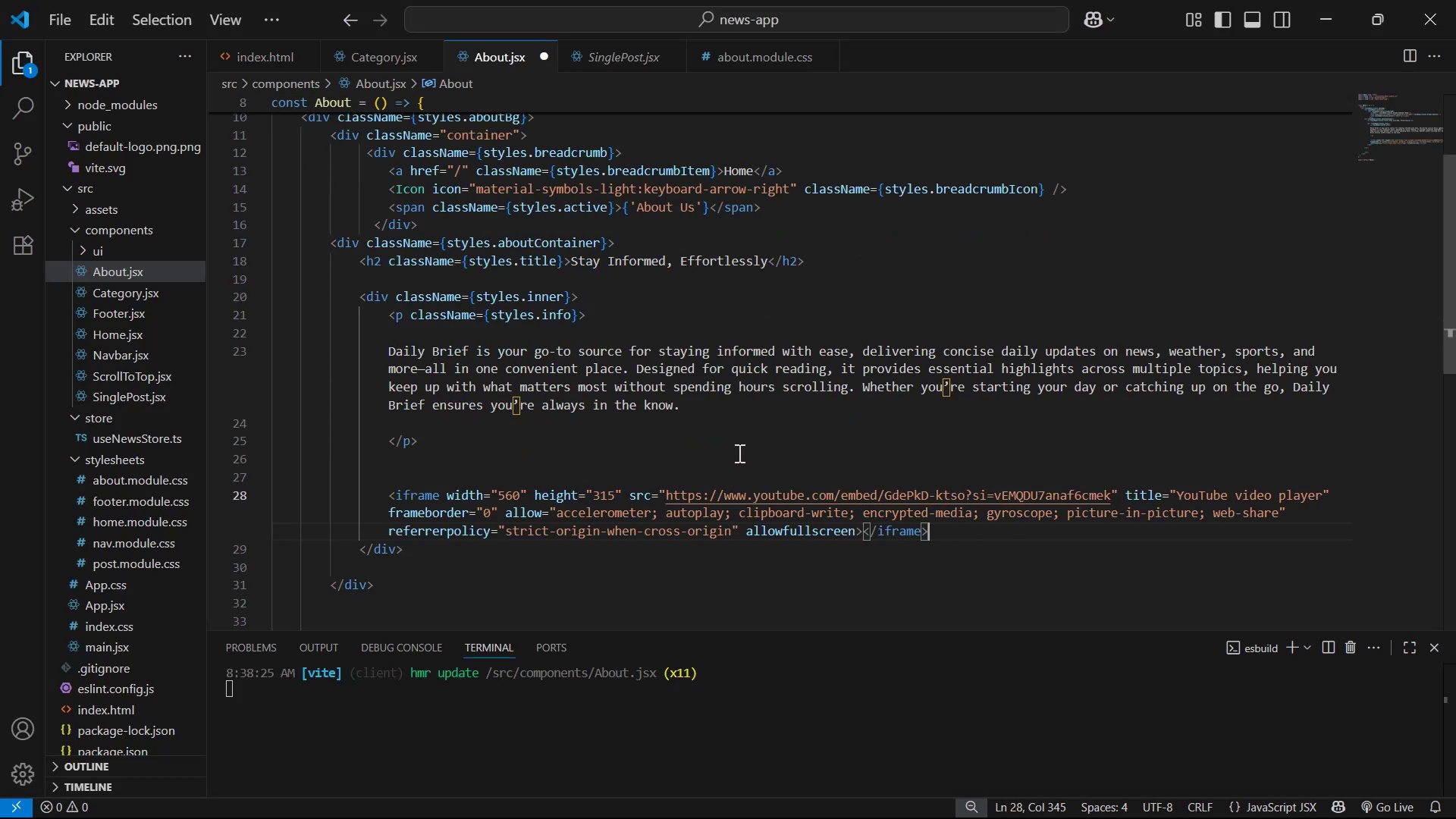 
wait(6.07)
 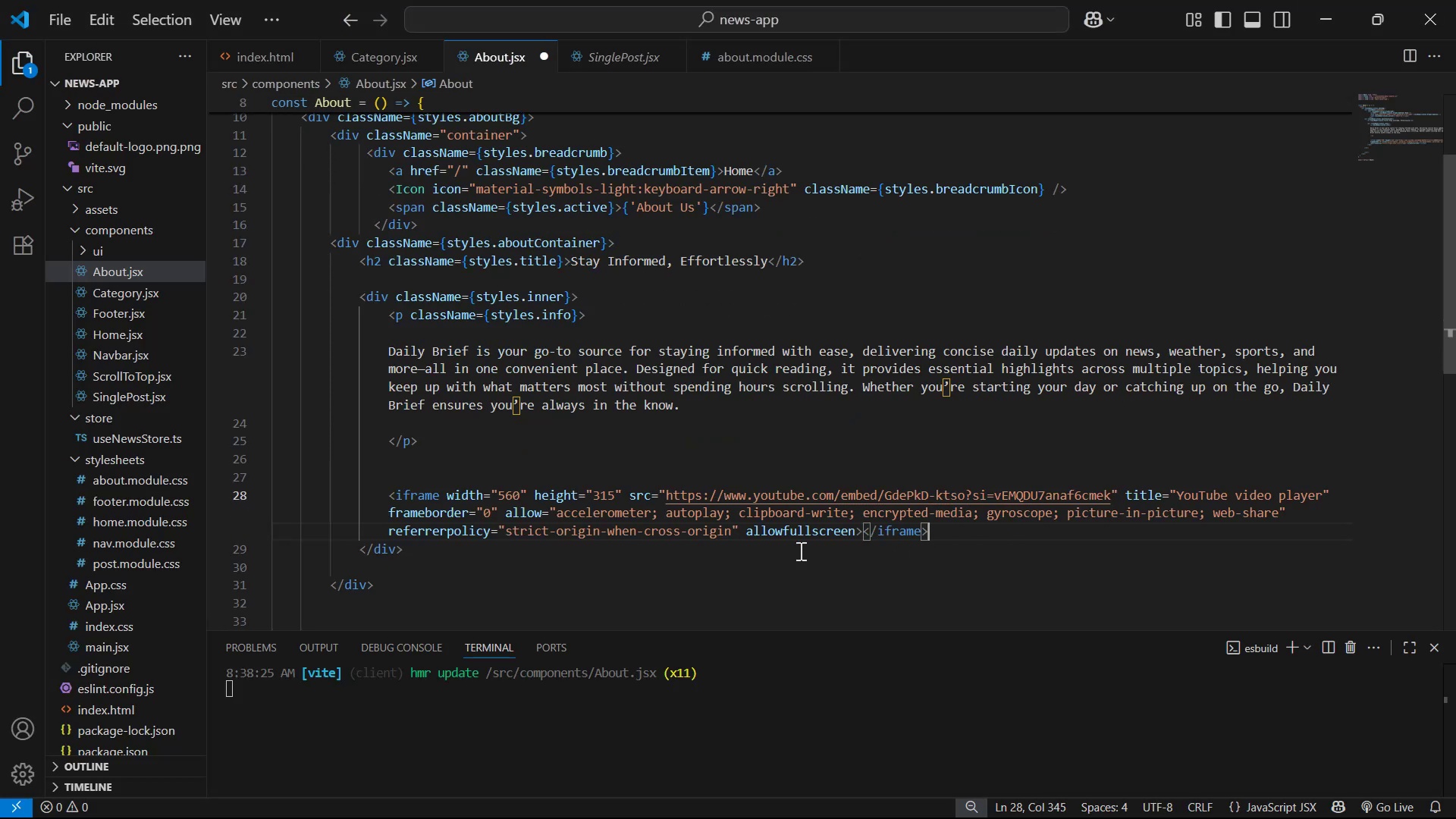 
key(Control+S)
 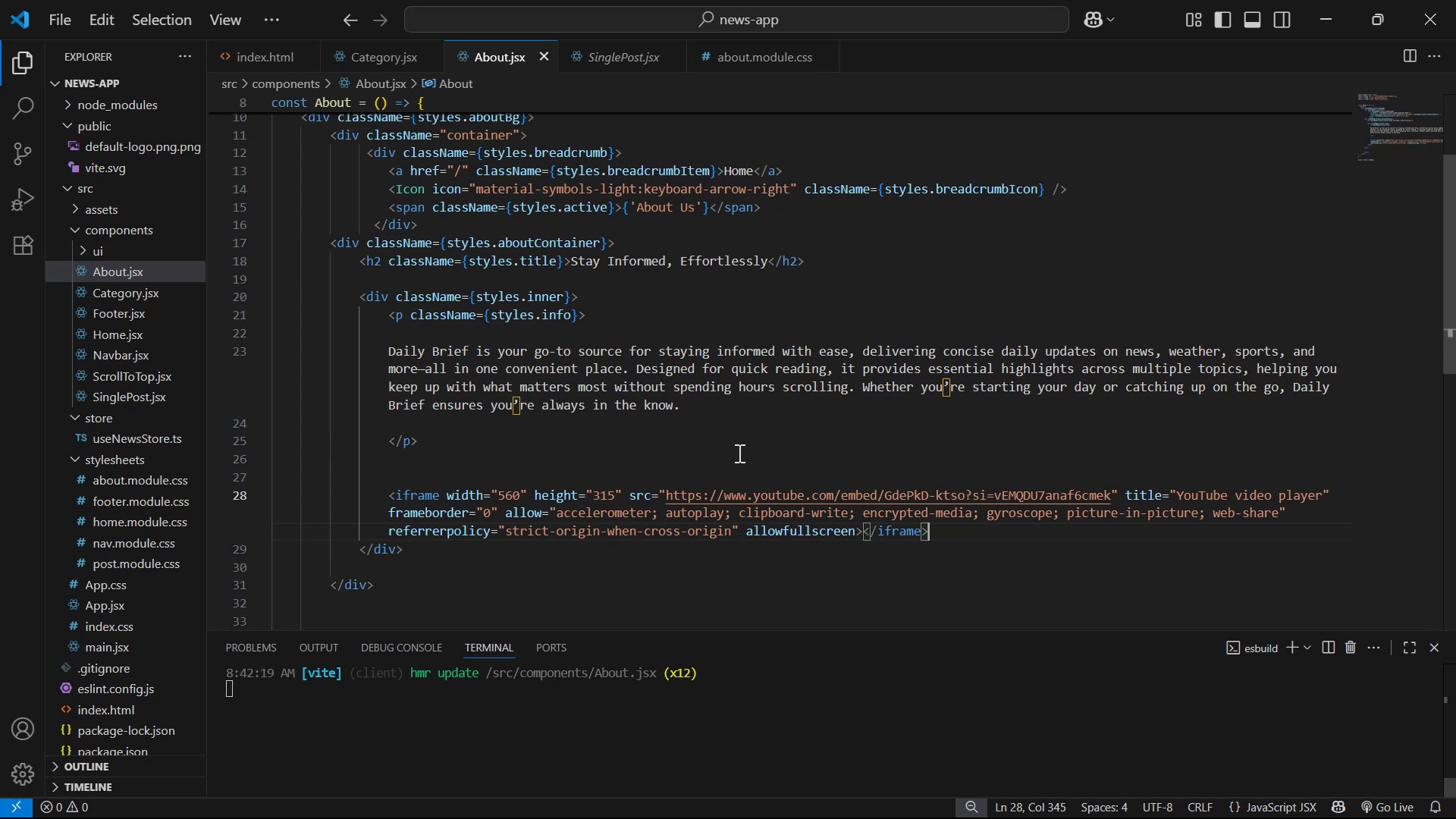 
hold_key(key=ControlLeft, duration=0.46)
 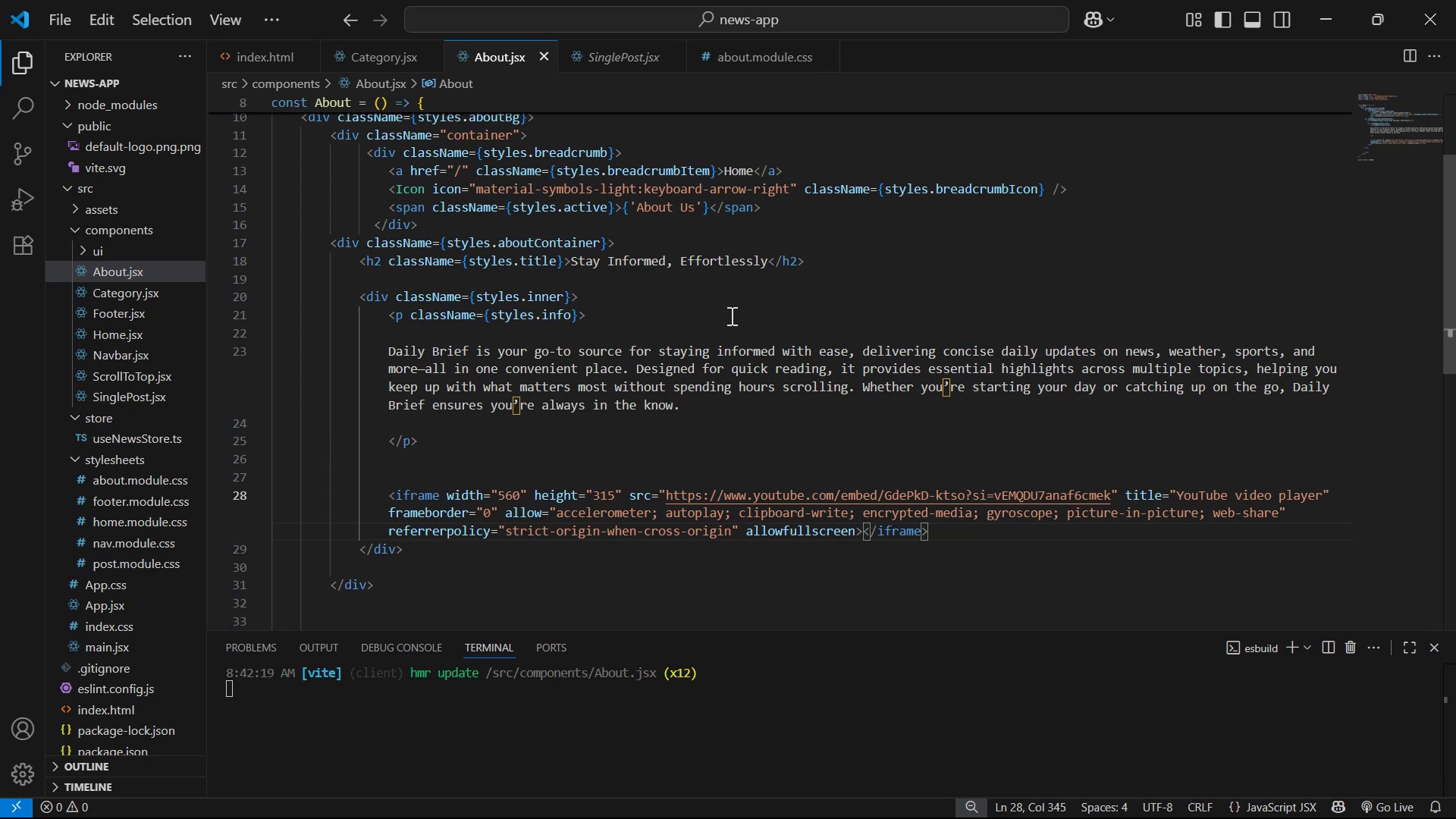 
key(Alt+Tab)
 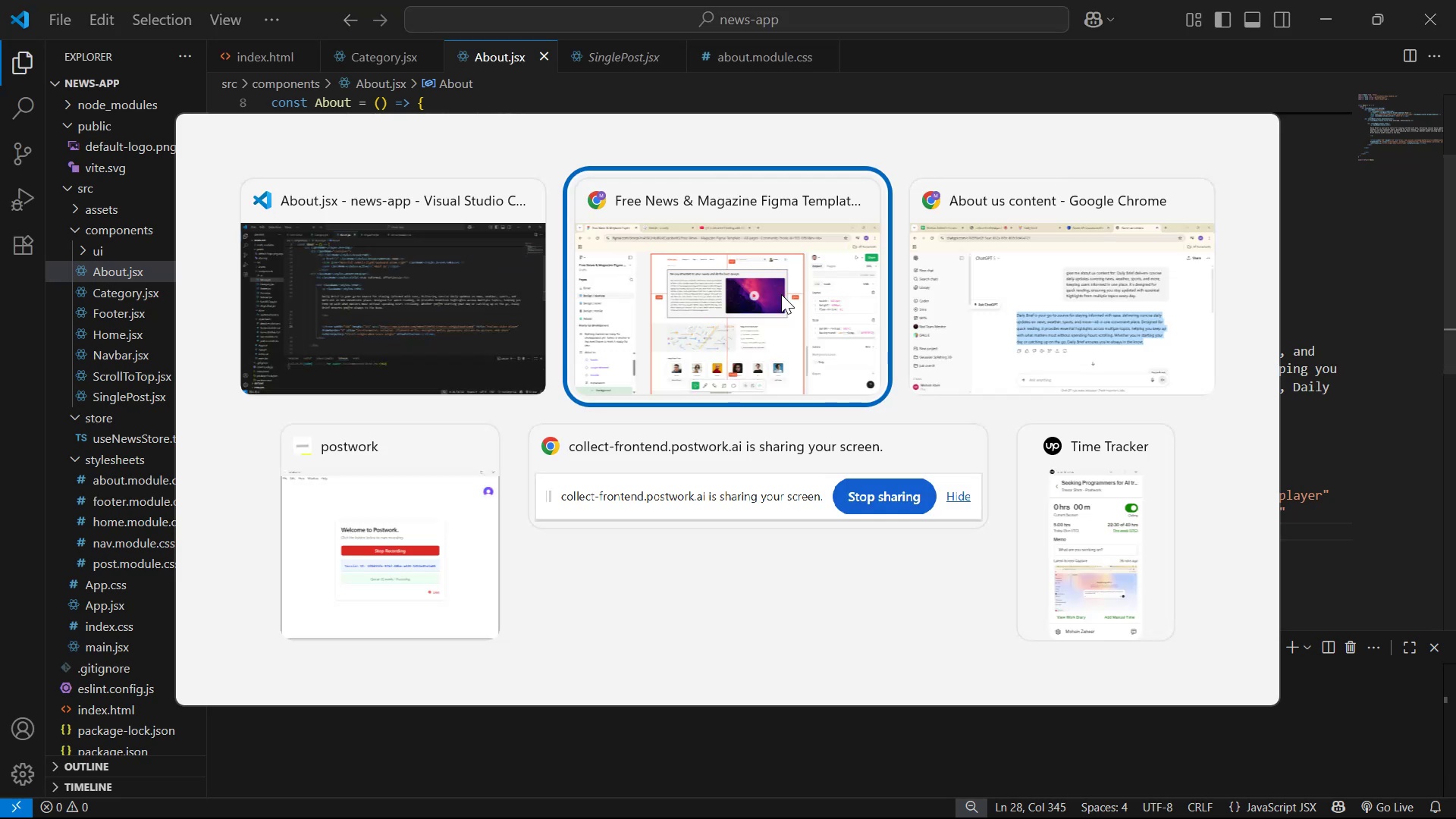 
key(Alt+Tab)
 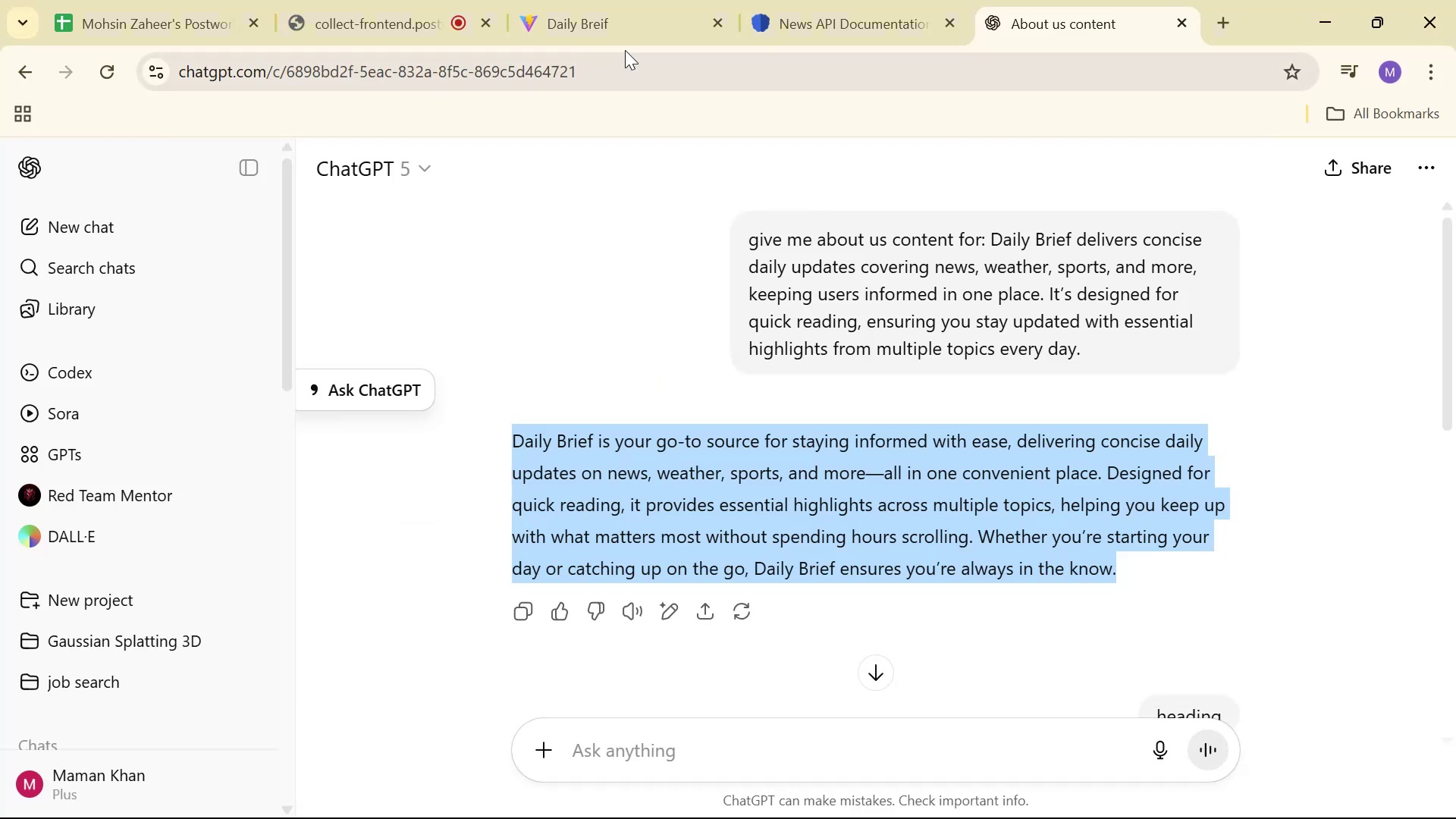 
left_click([611, 8])
 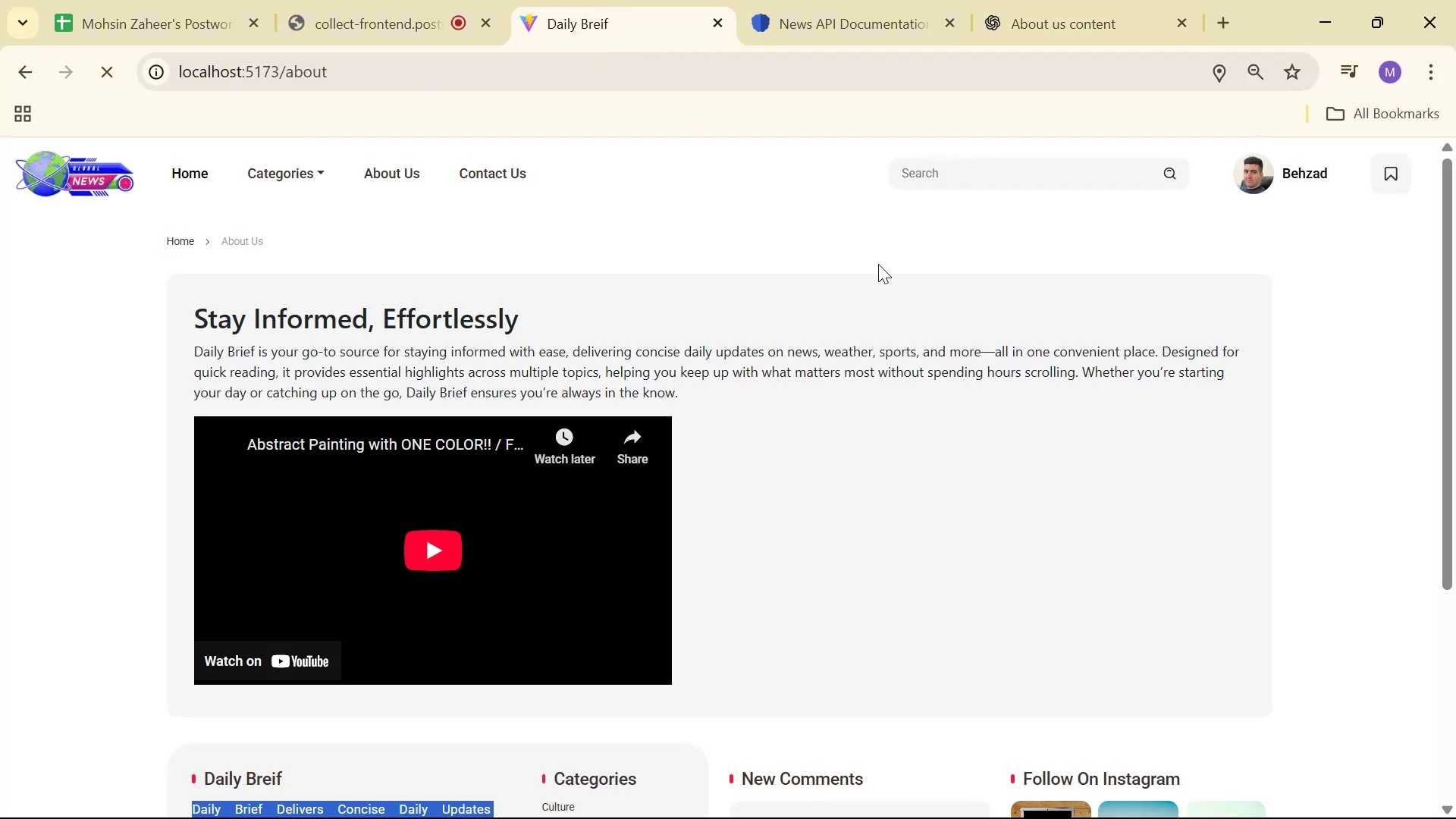 
scroll: coordinate [915, 246], scroll_direction: down, amount: 2.0
 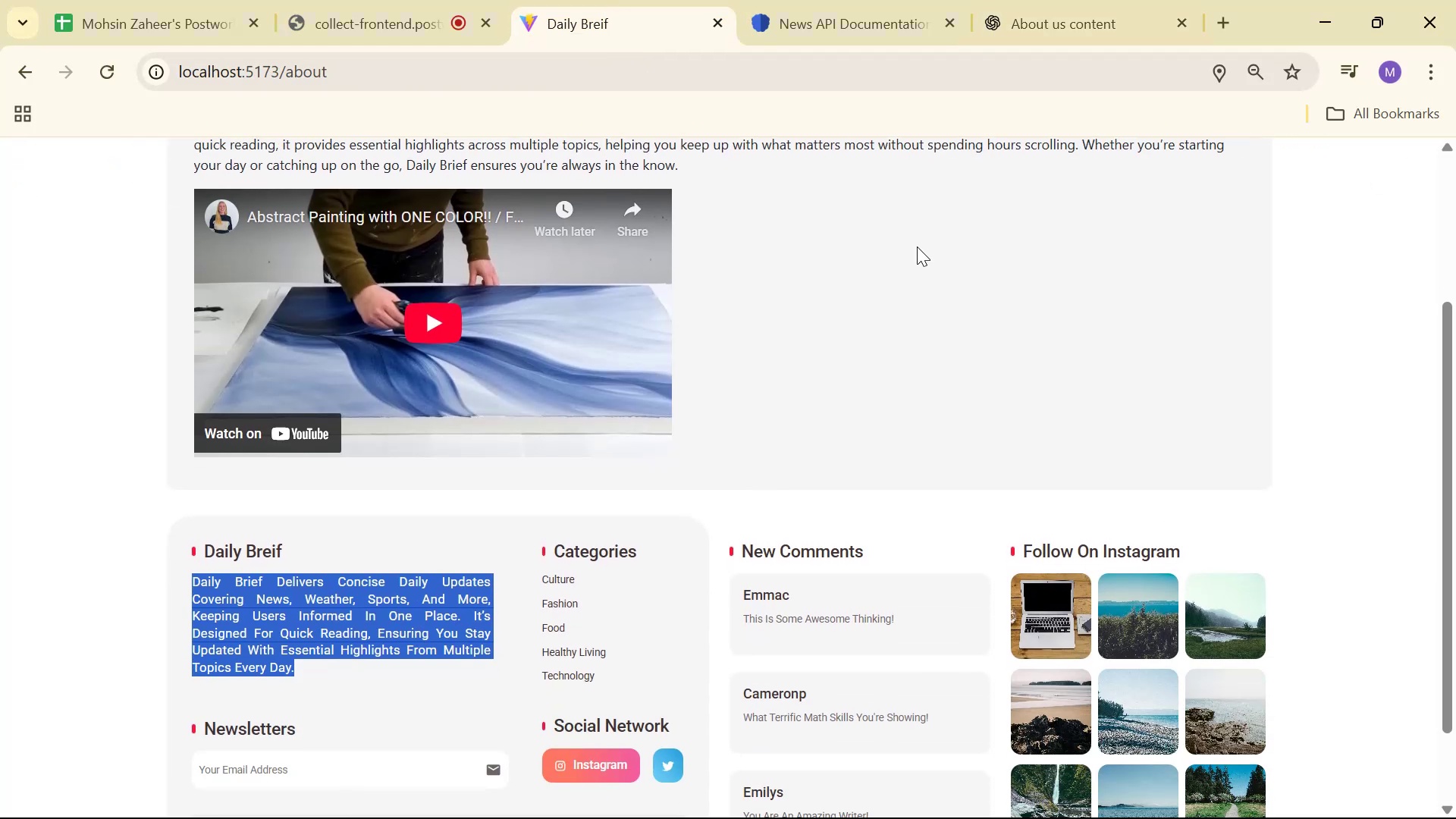 
scroll: coordinate [914, 246], scroll_direction: up, amount: 2.0
 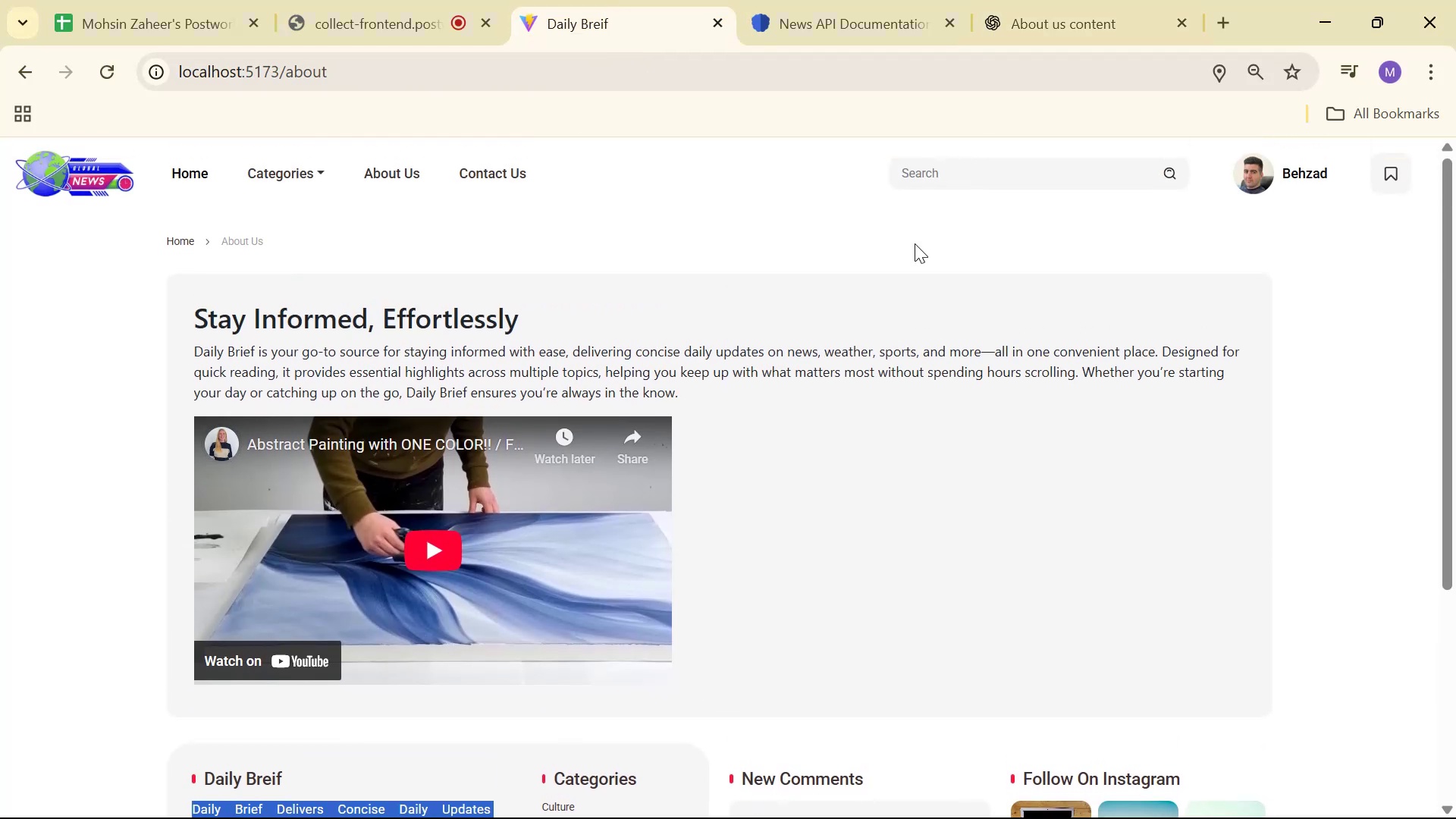 
key(Alt+AltLeft)
 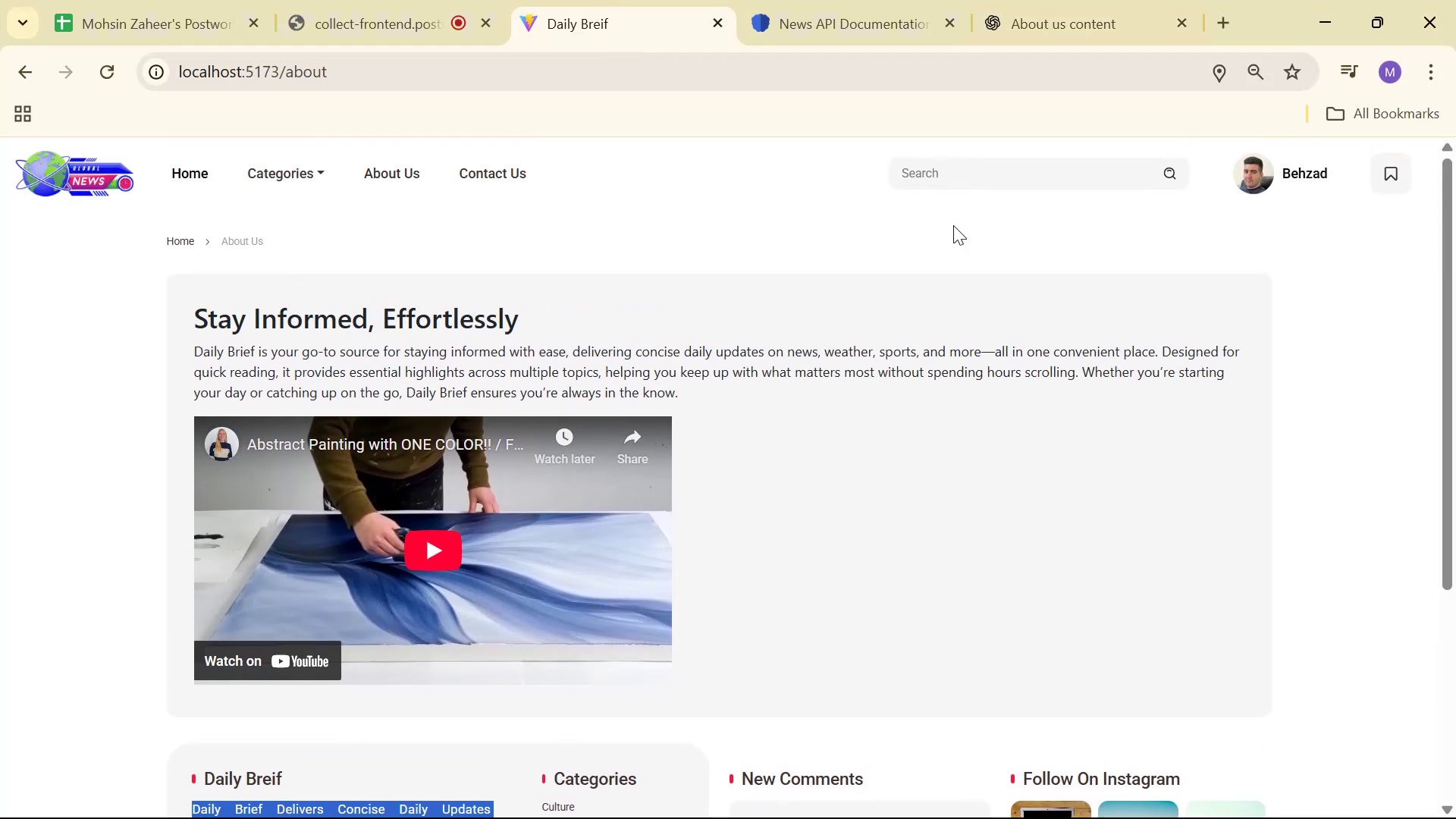 
key(Alt+Tab)
 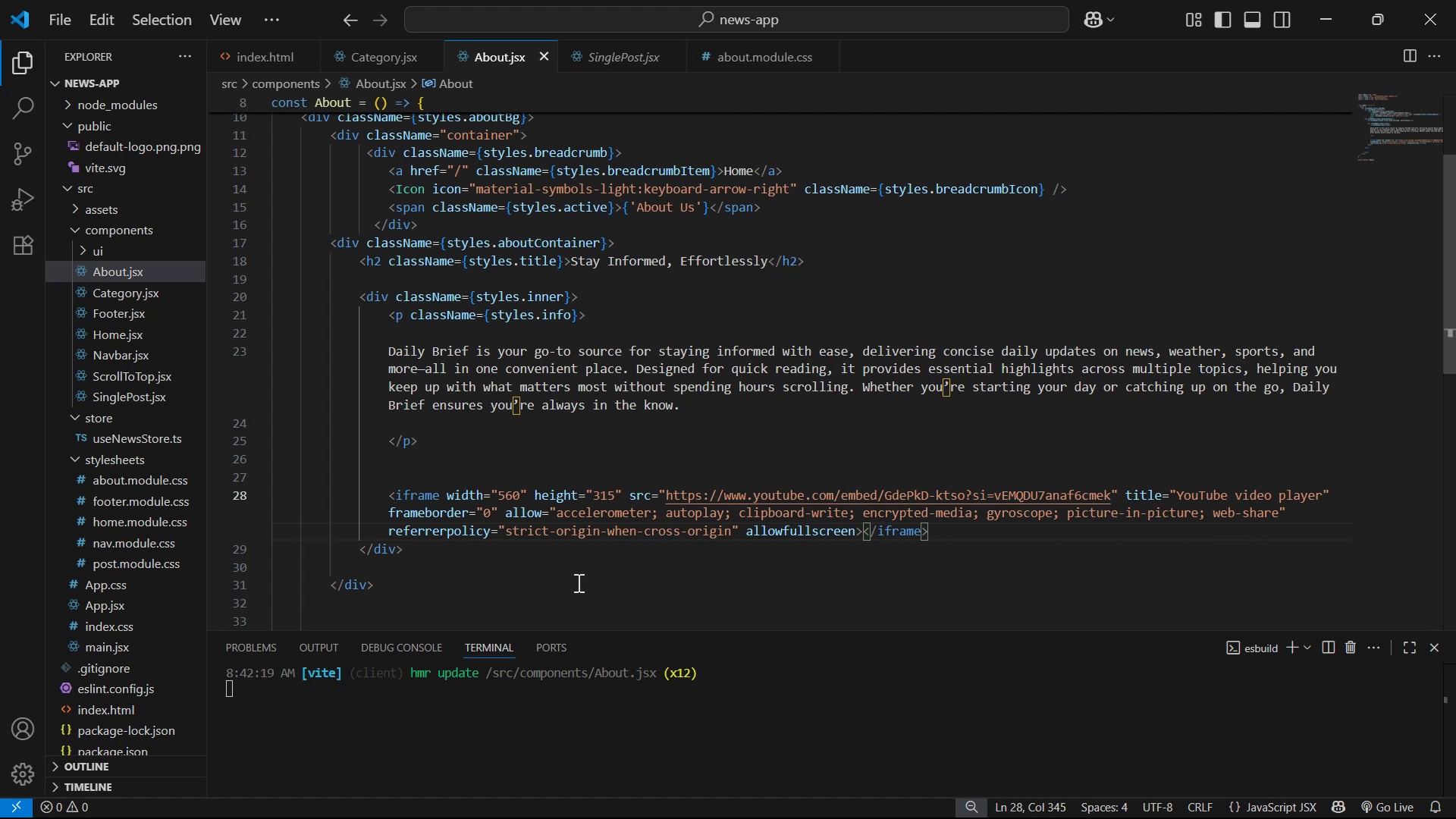 
left_click([852, 532])
 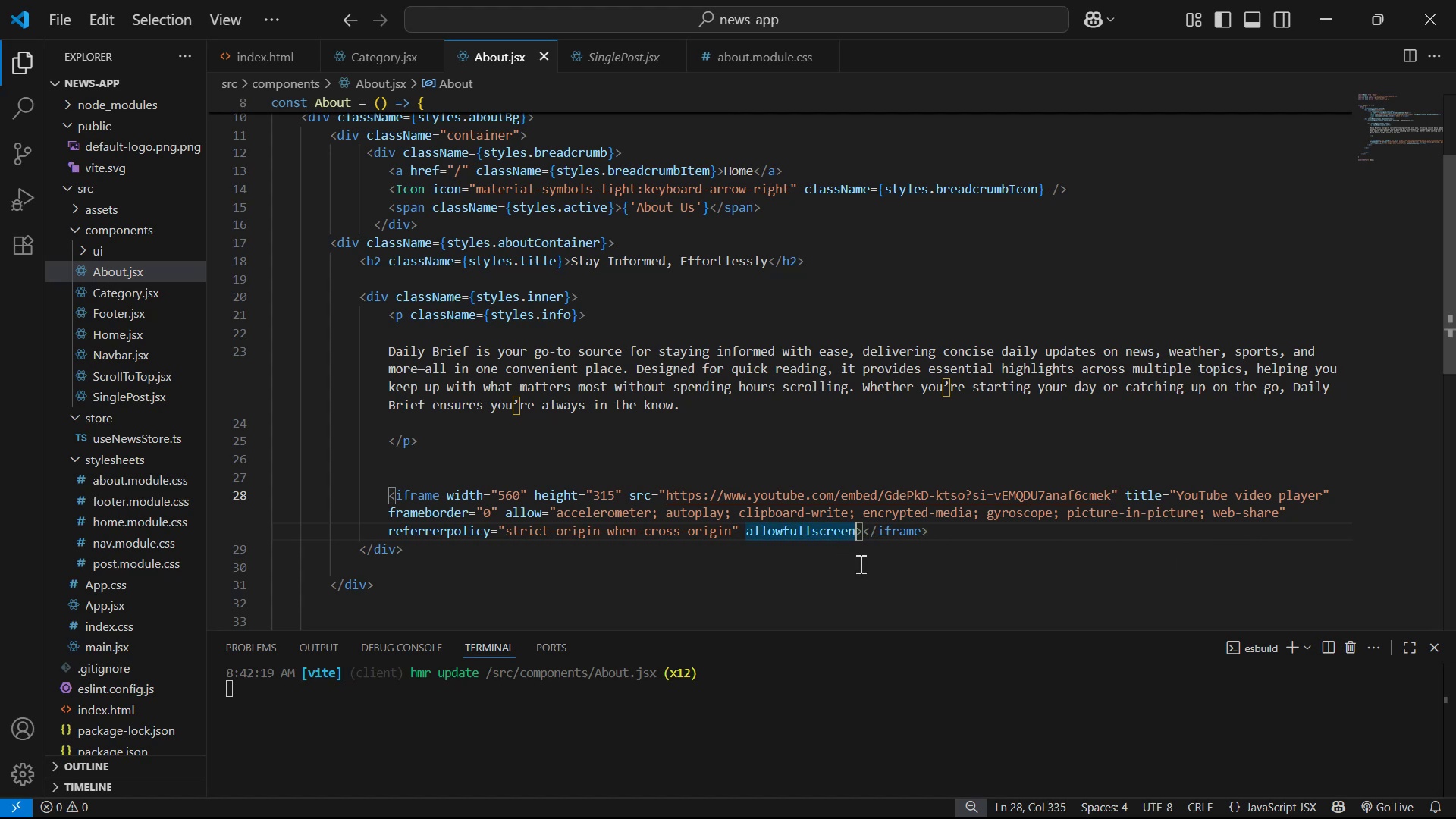 
type( cla)
 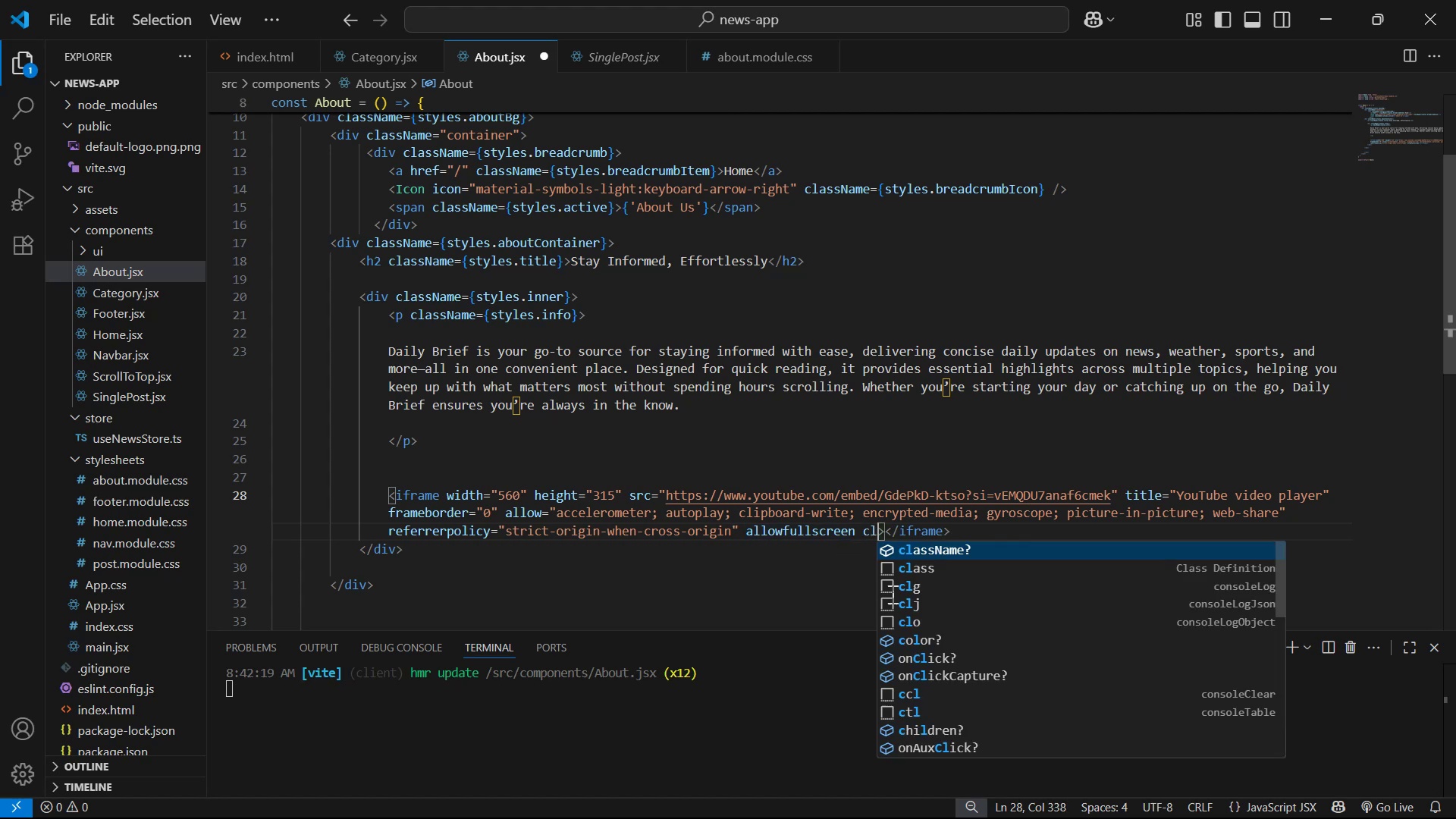 
key(Enter)
 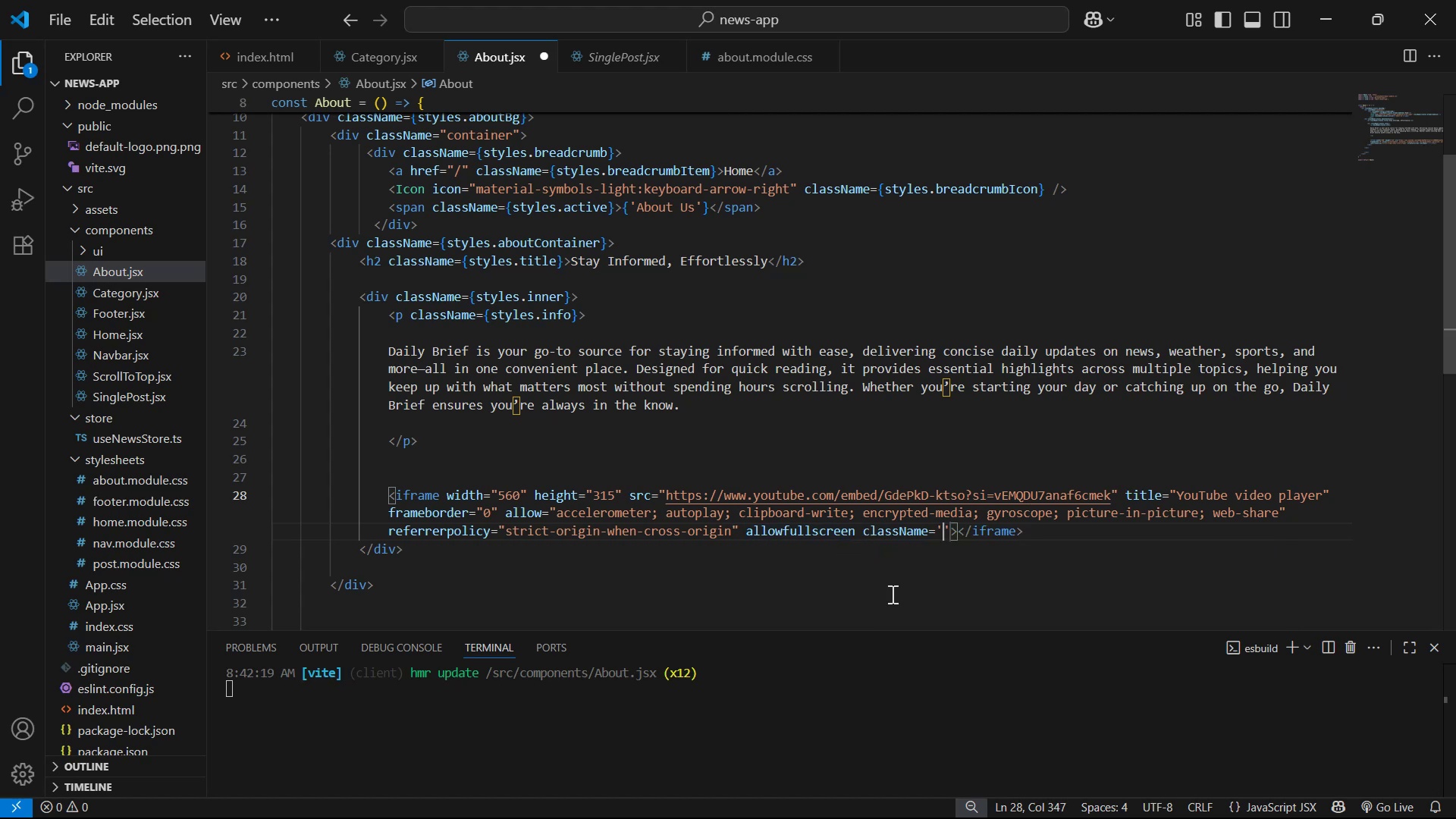 
key(ArrowRight)
 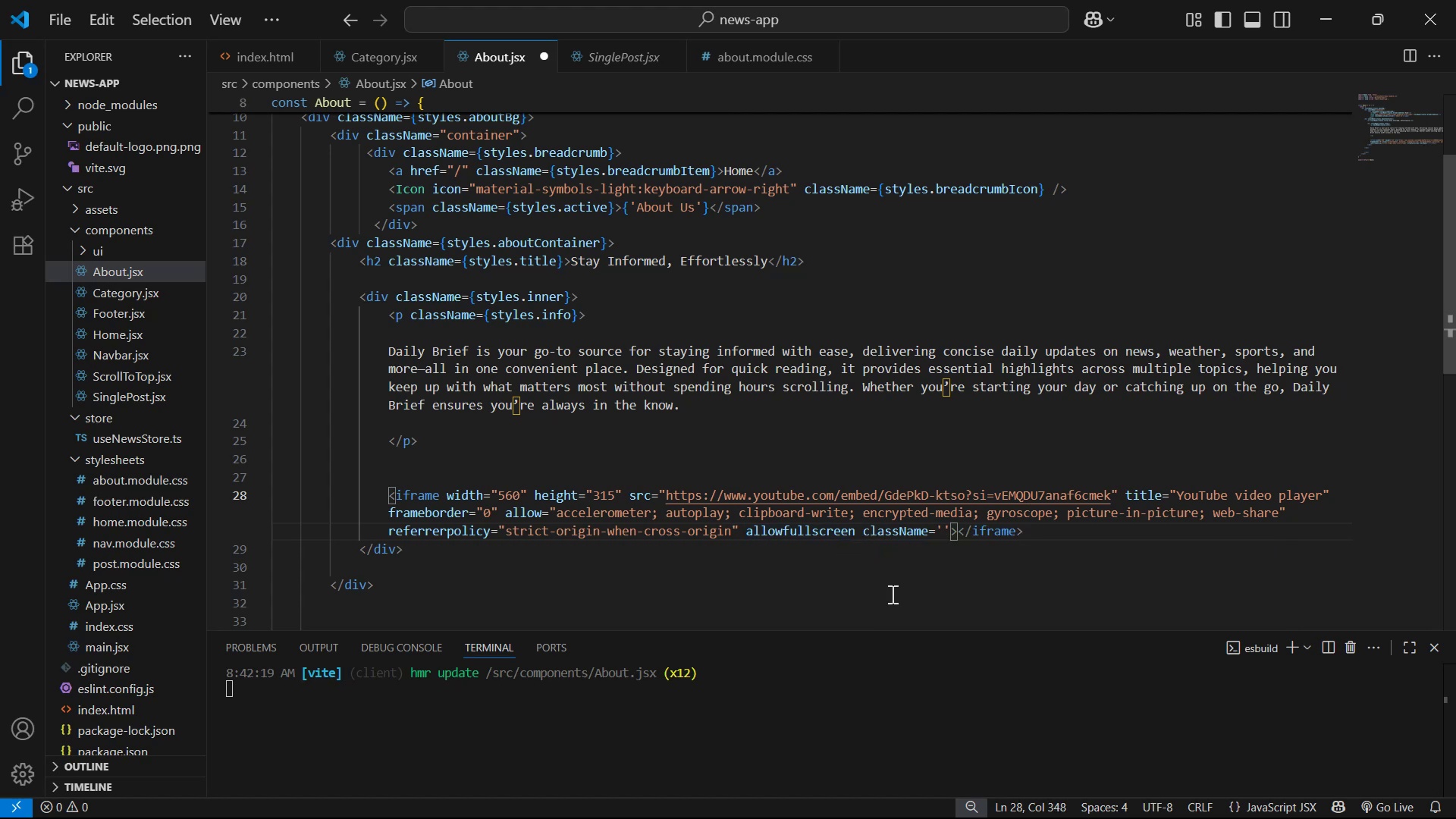 
key(Backspace)
key(Backspace)
type({sty)
 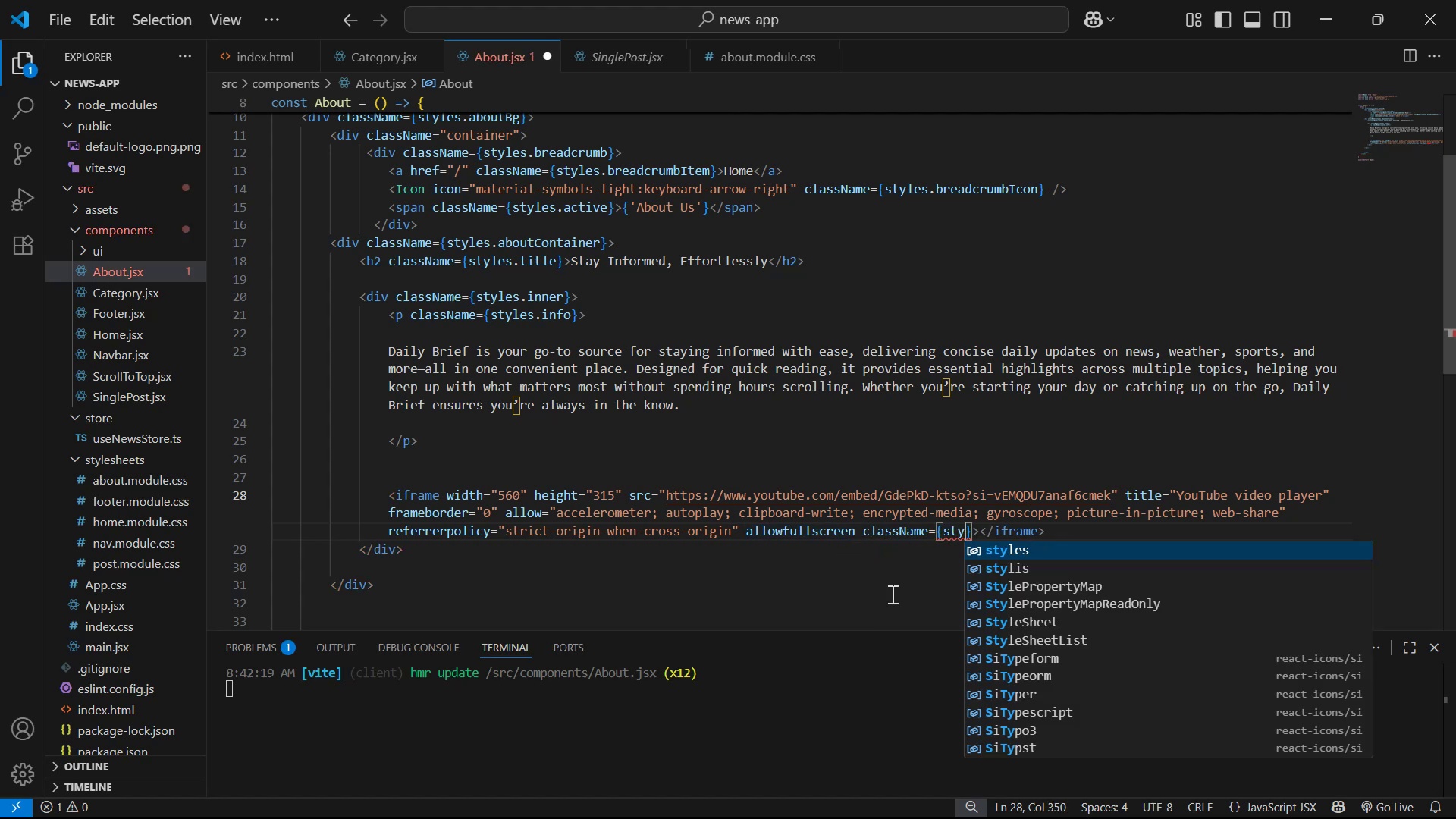 
key(Enter)
 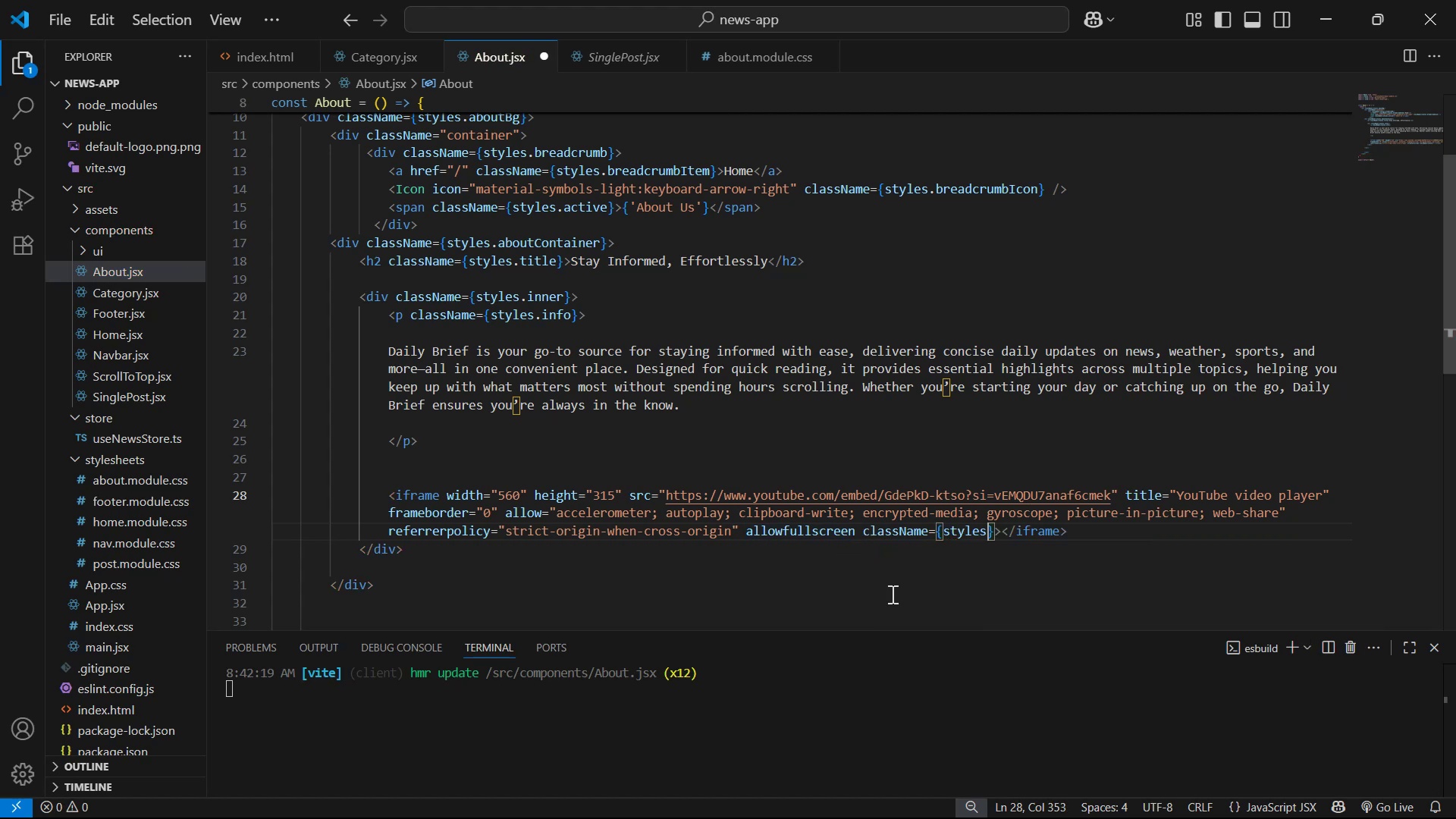 
type(.abtVideo)
 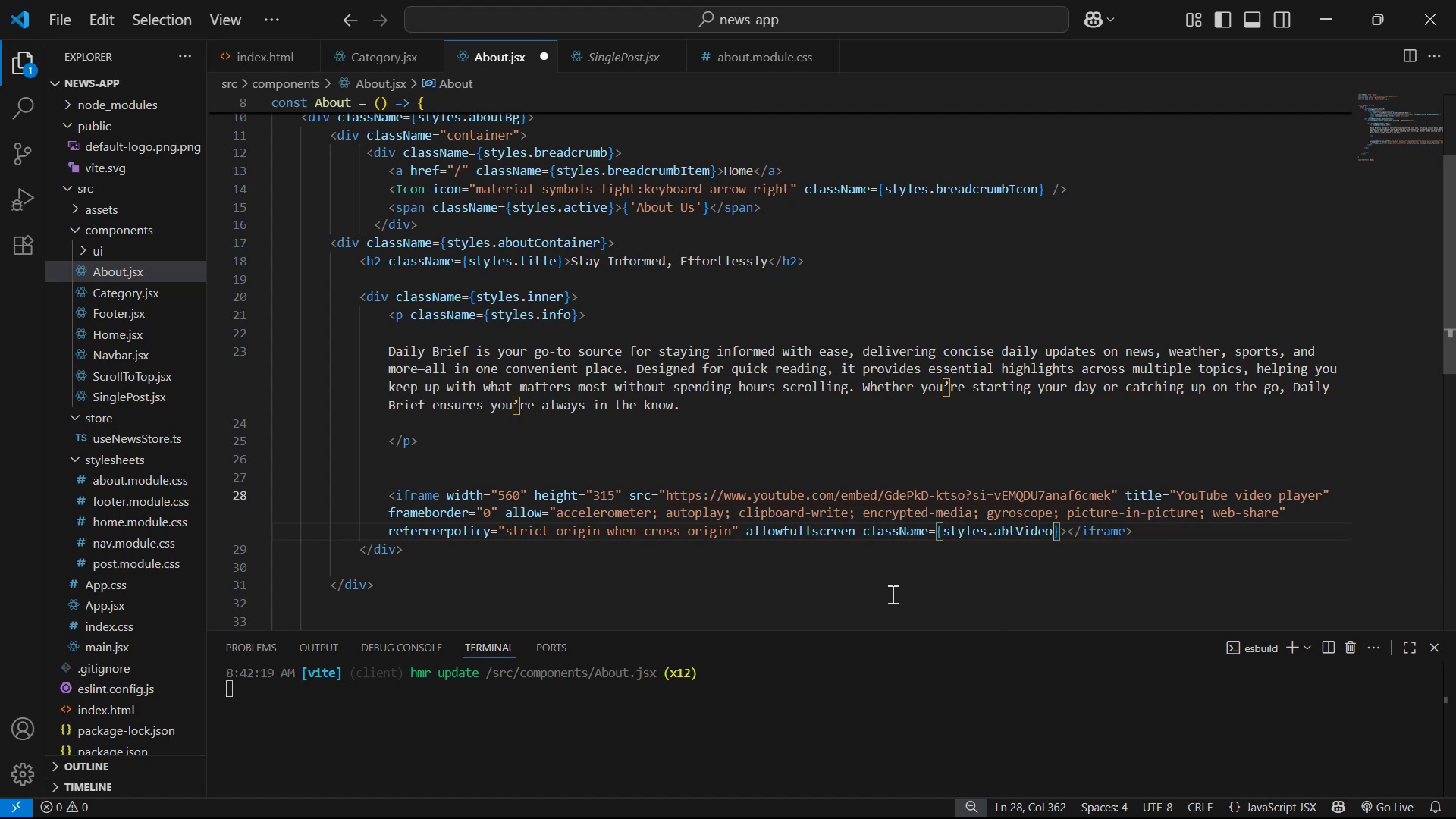 
key(Control+S)
 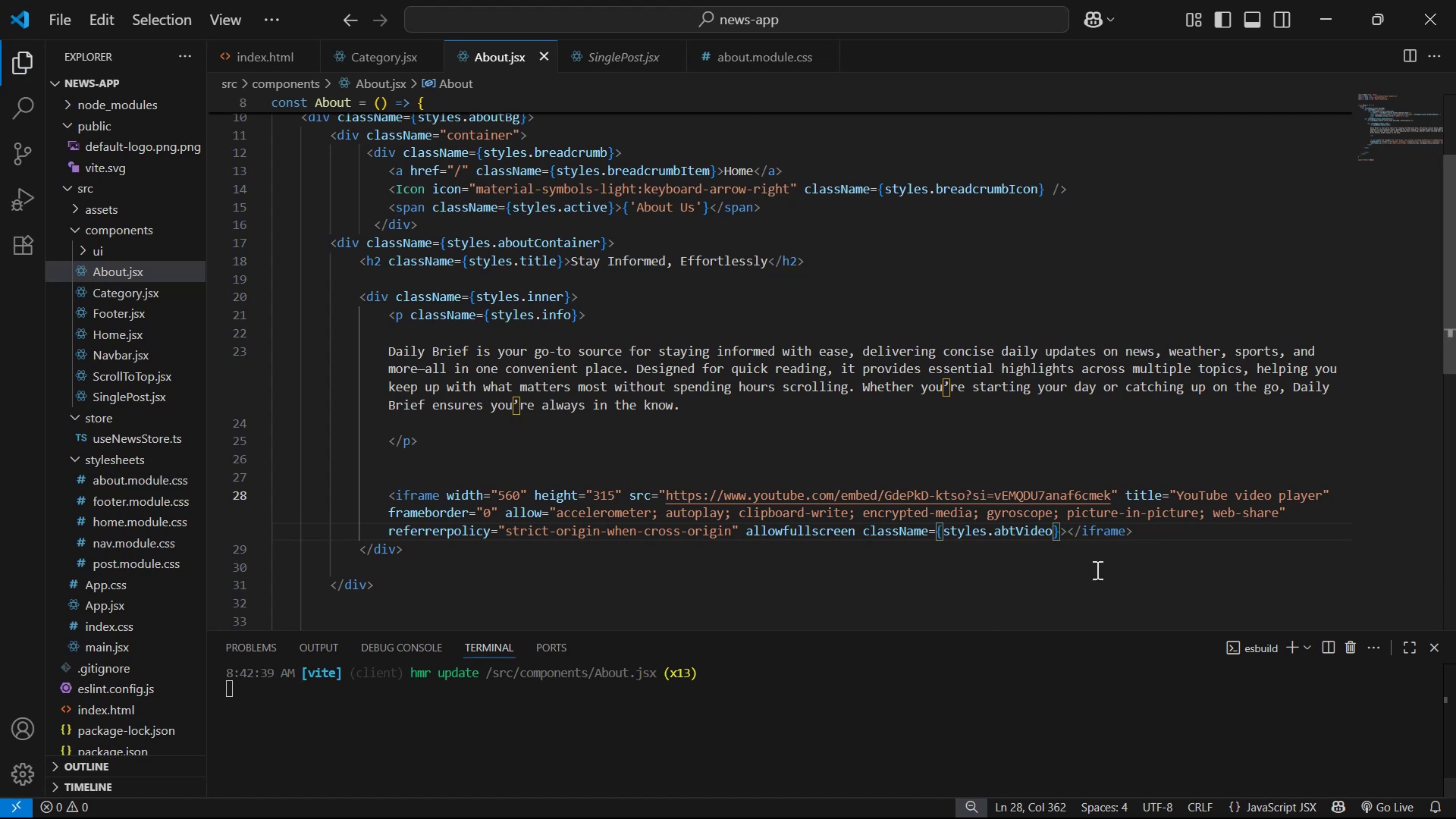 
mouse_move([974, 494])
 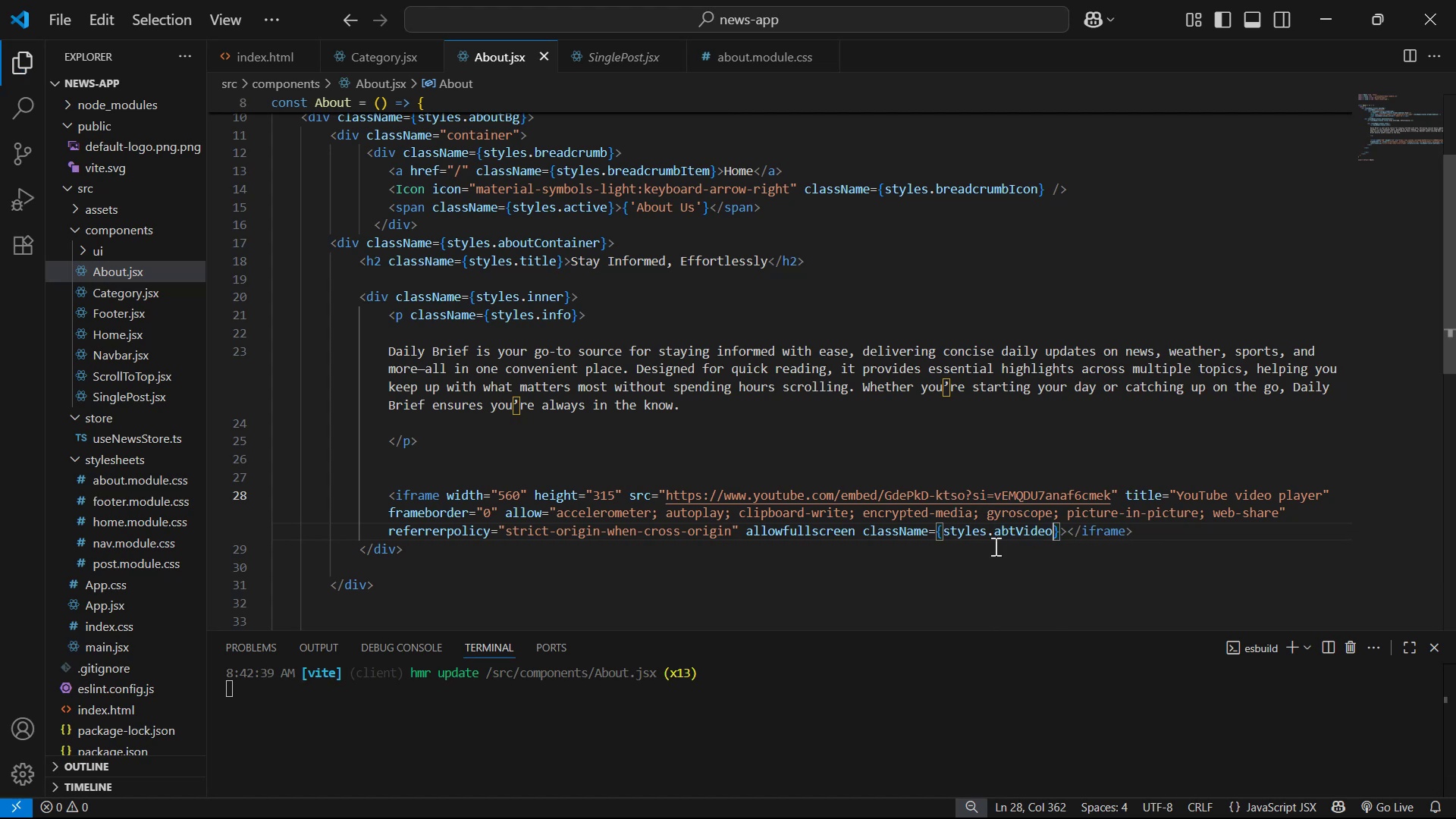 
left_click([984, 540])
 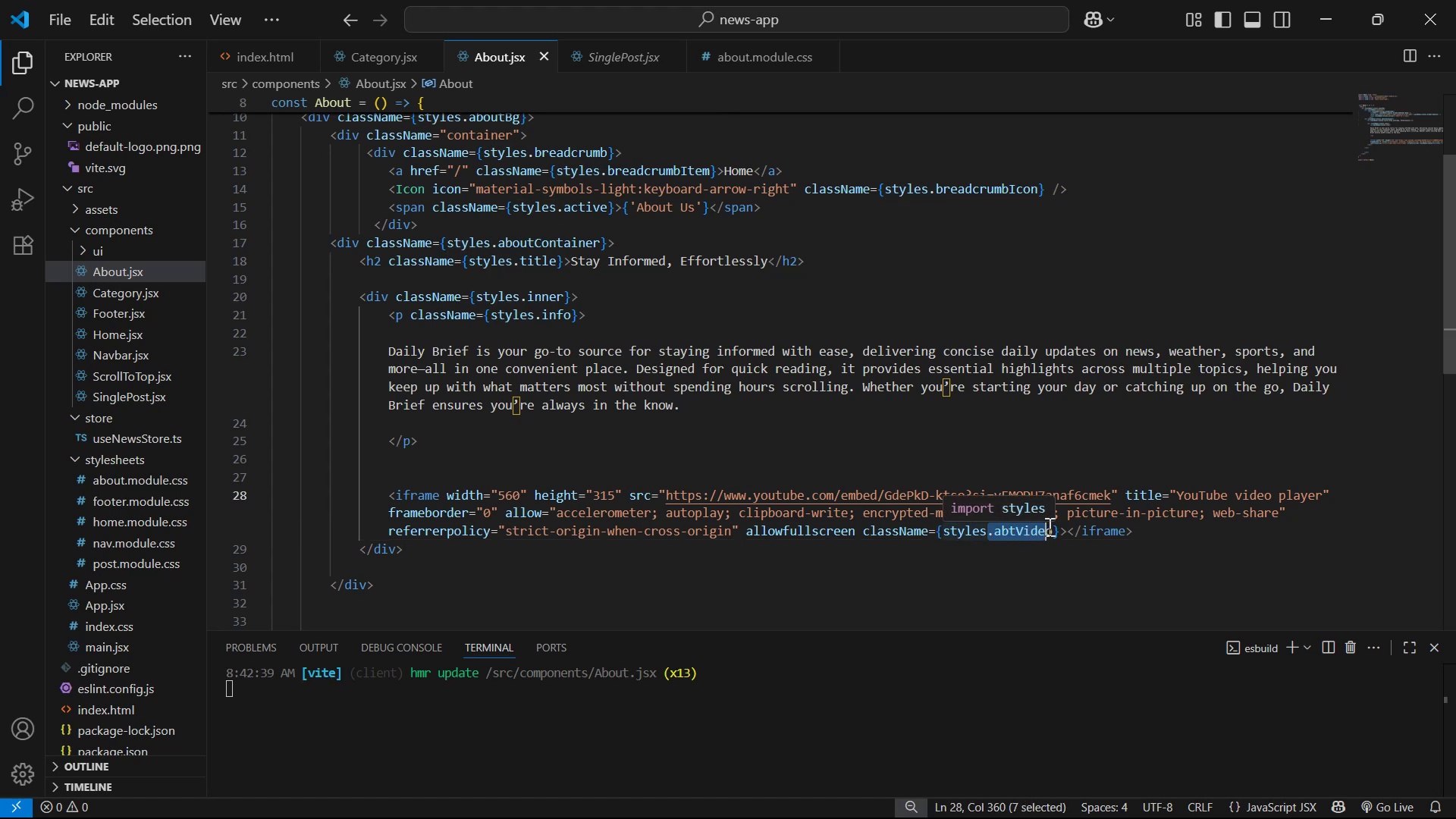 
key(Control+C)
 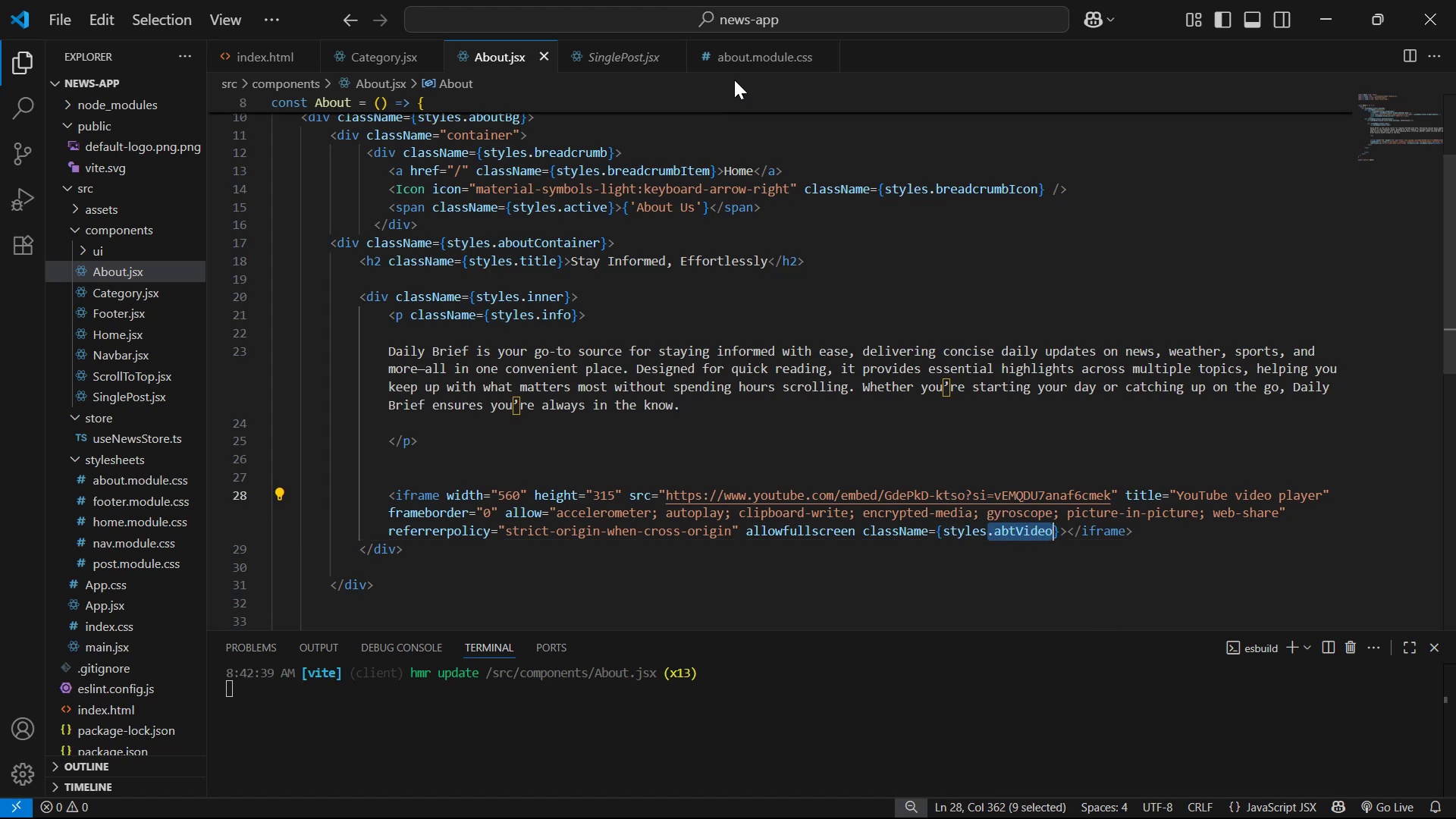 
left_click([754, 50])
 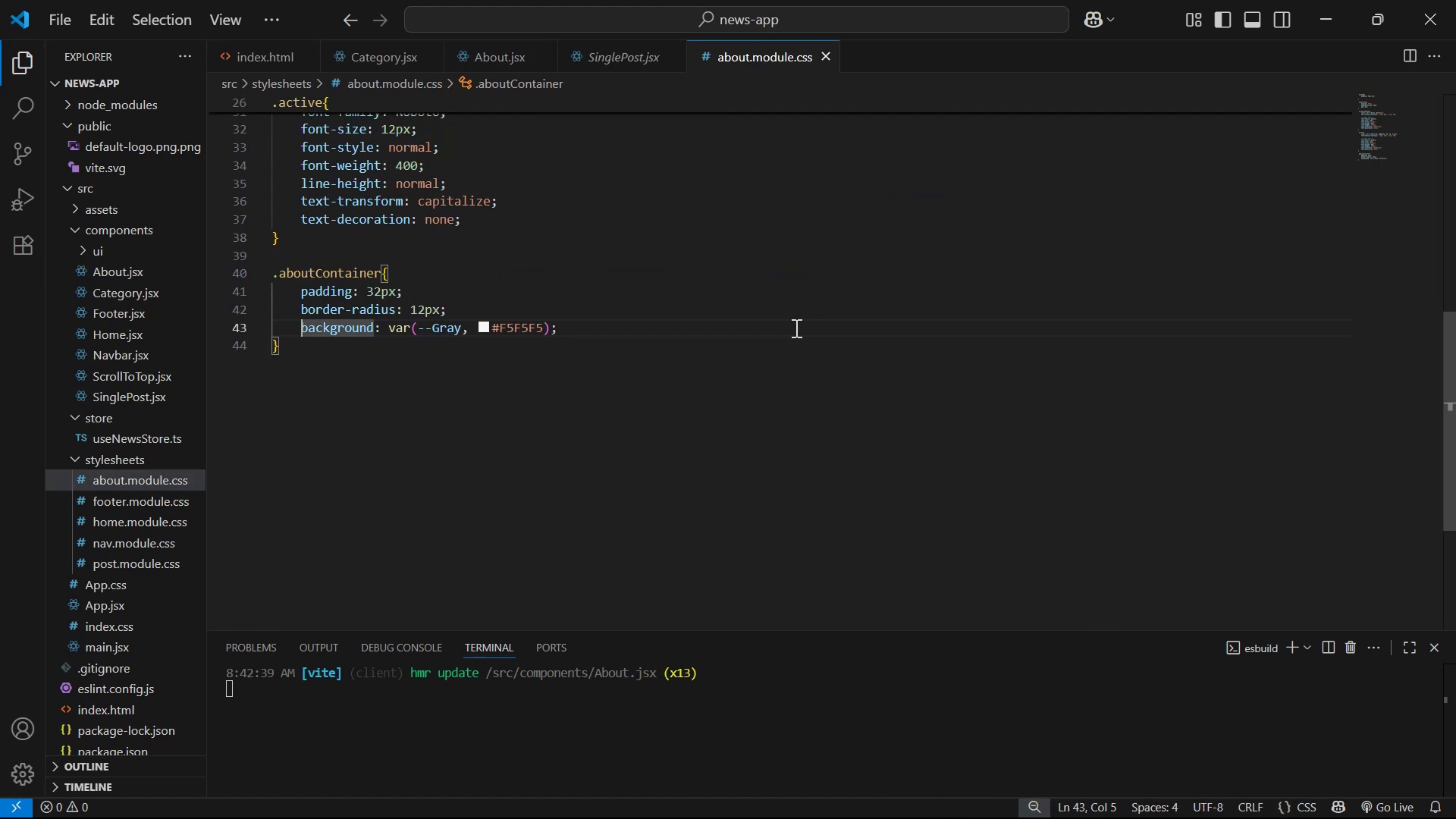 
left_click([689, 369])
 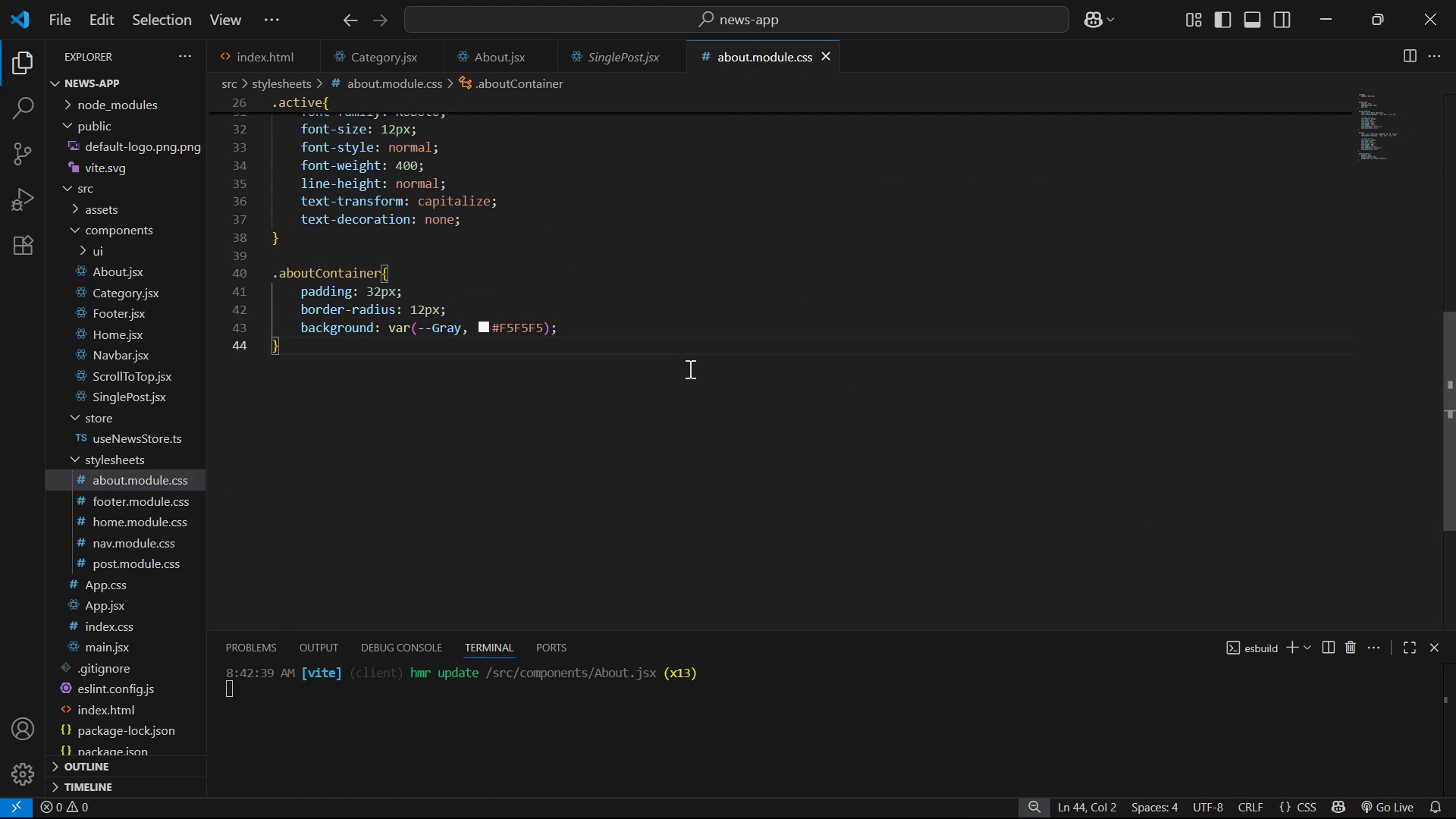 
key(Enter)
 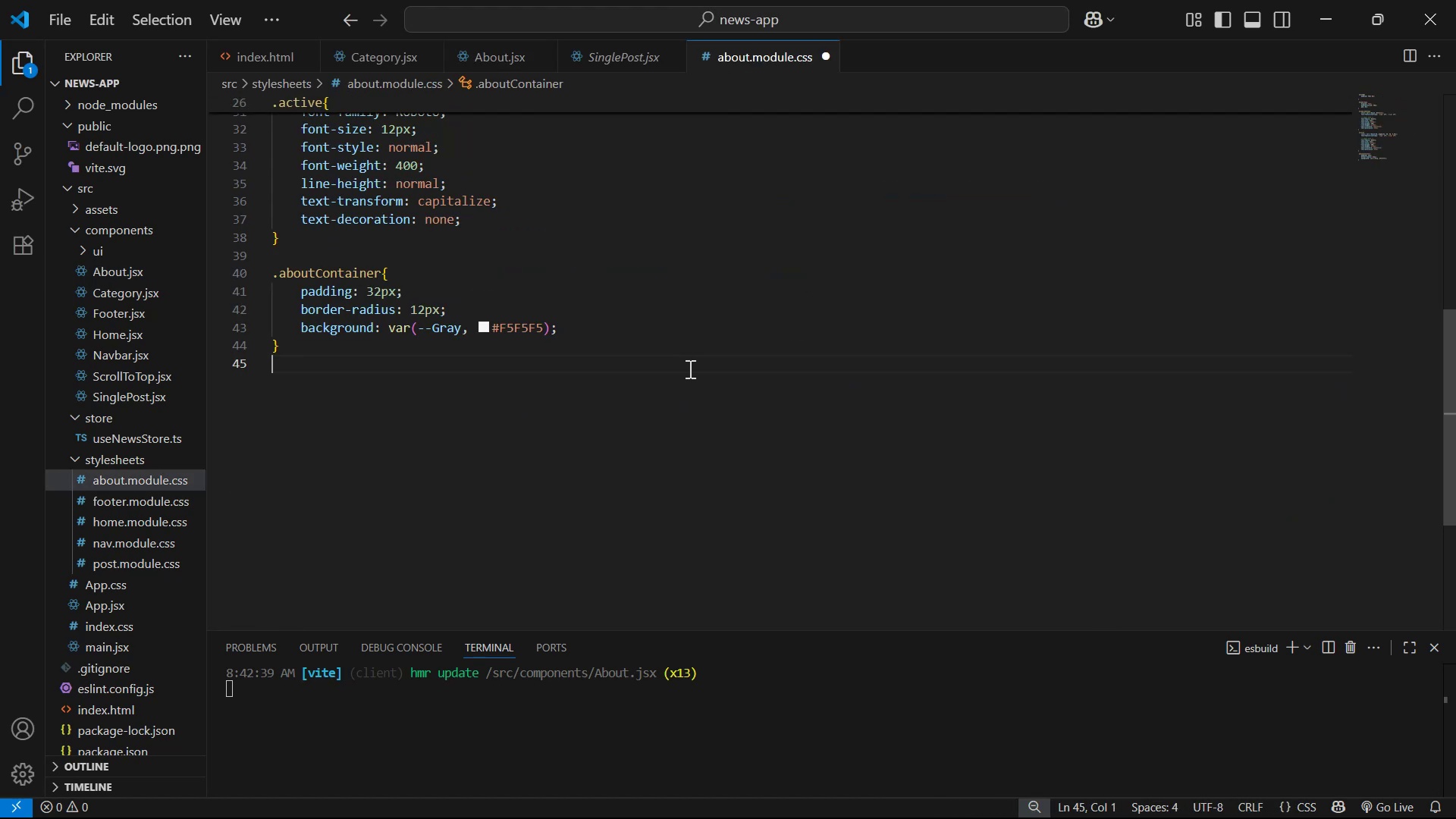 
key(Enter)
 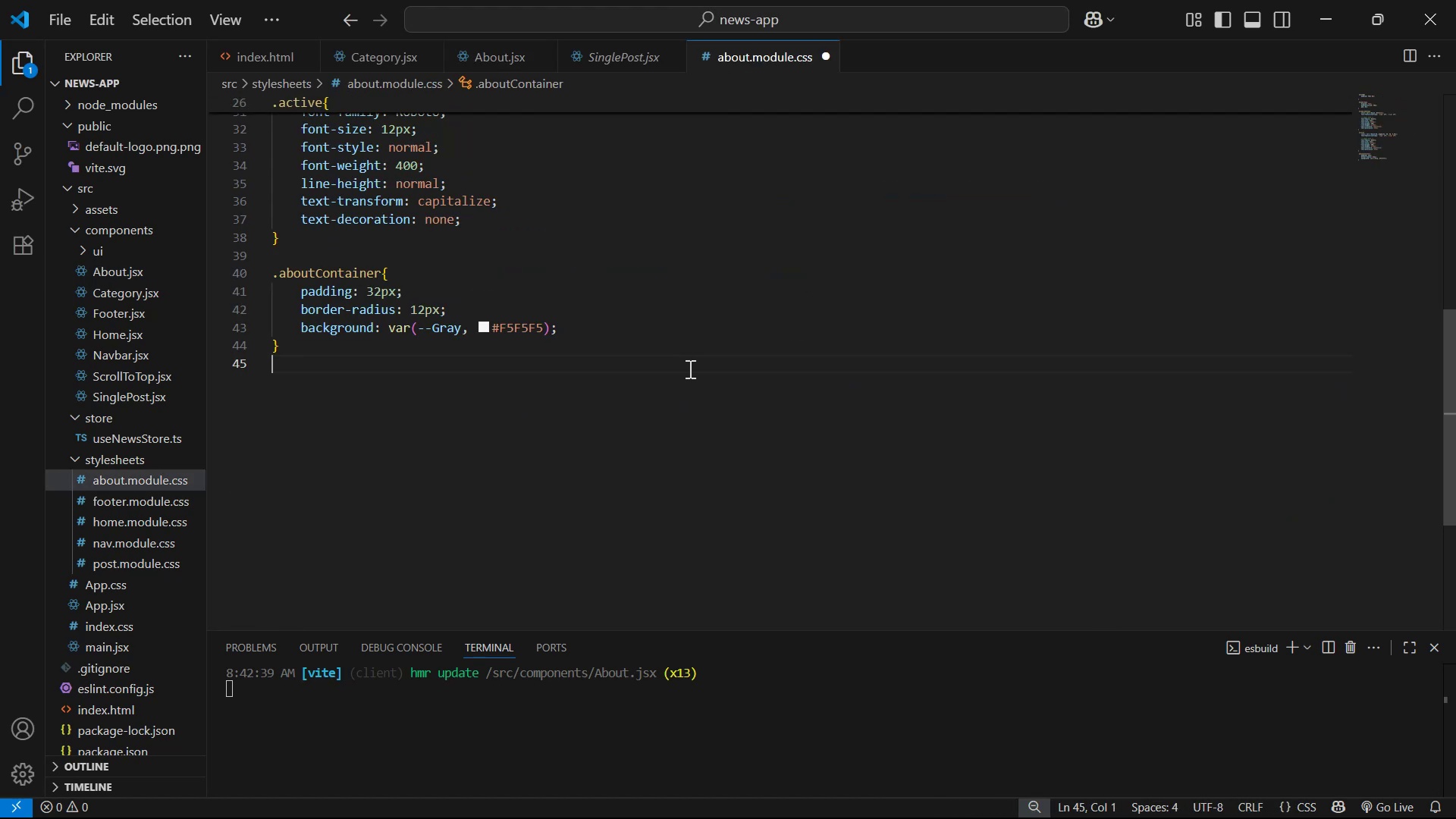 
key(Control+ControlLeft)
 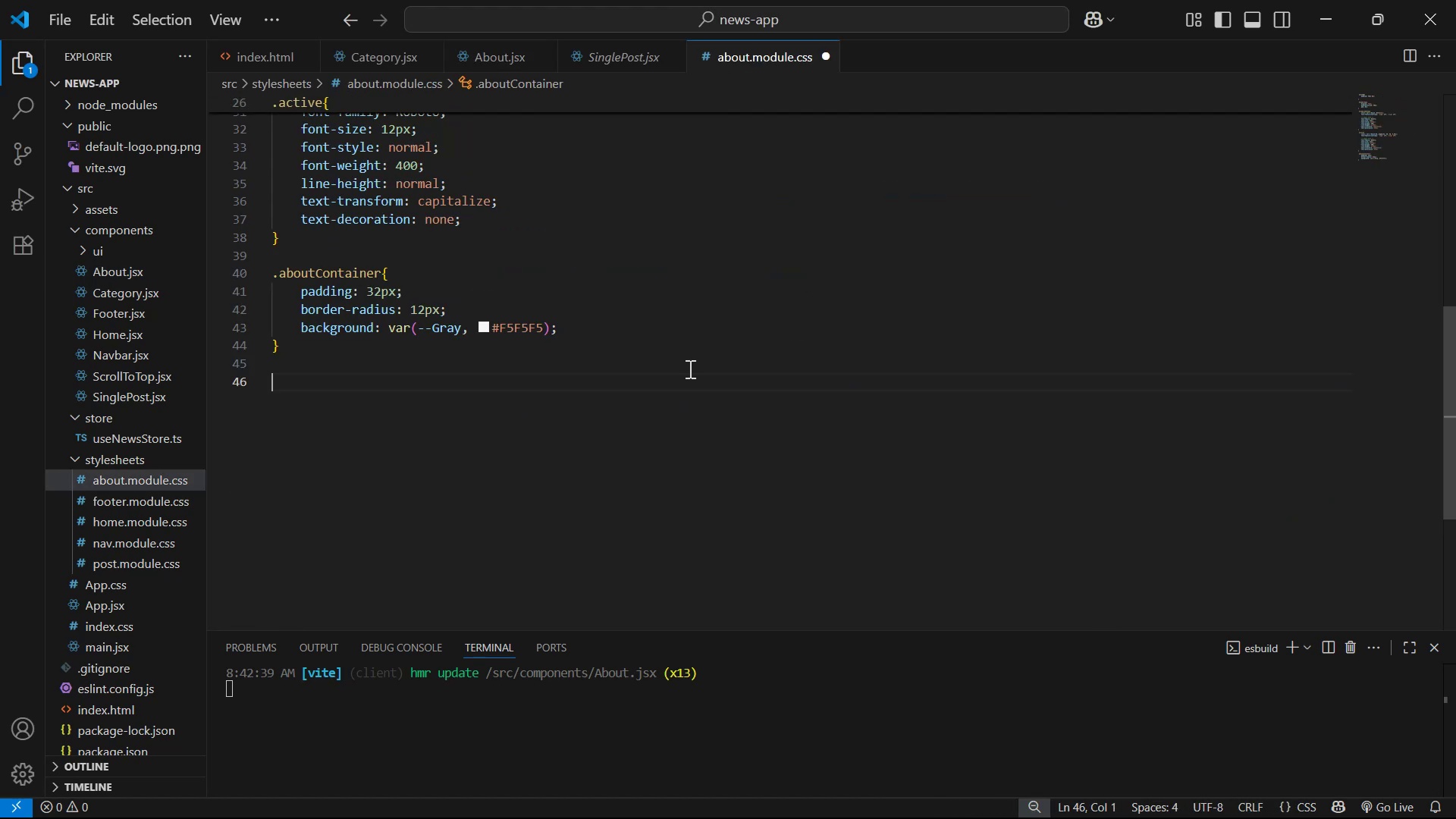 
key(Control+V)
 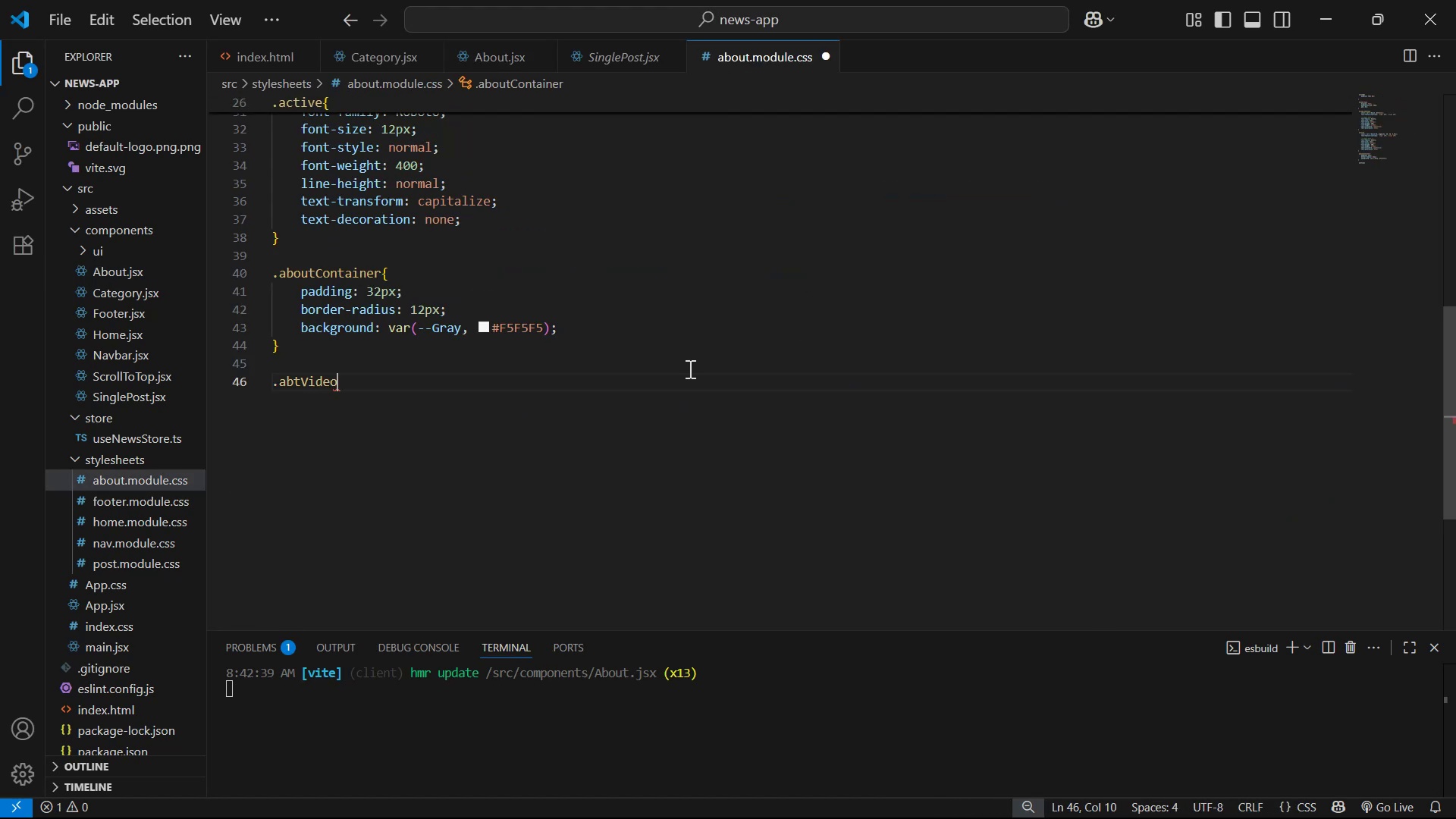 
key(Shift+ShiftLeft)
 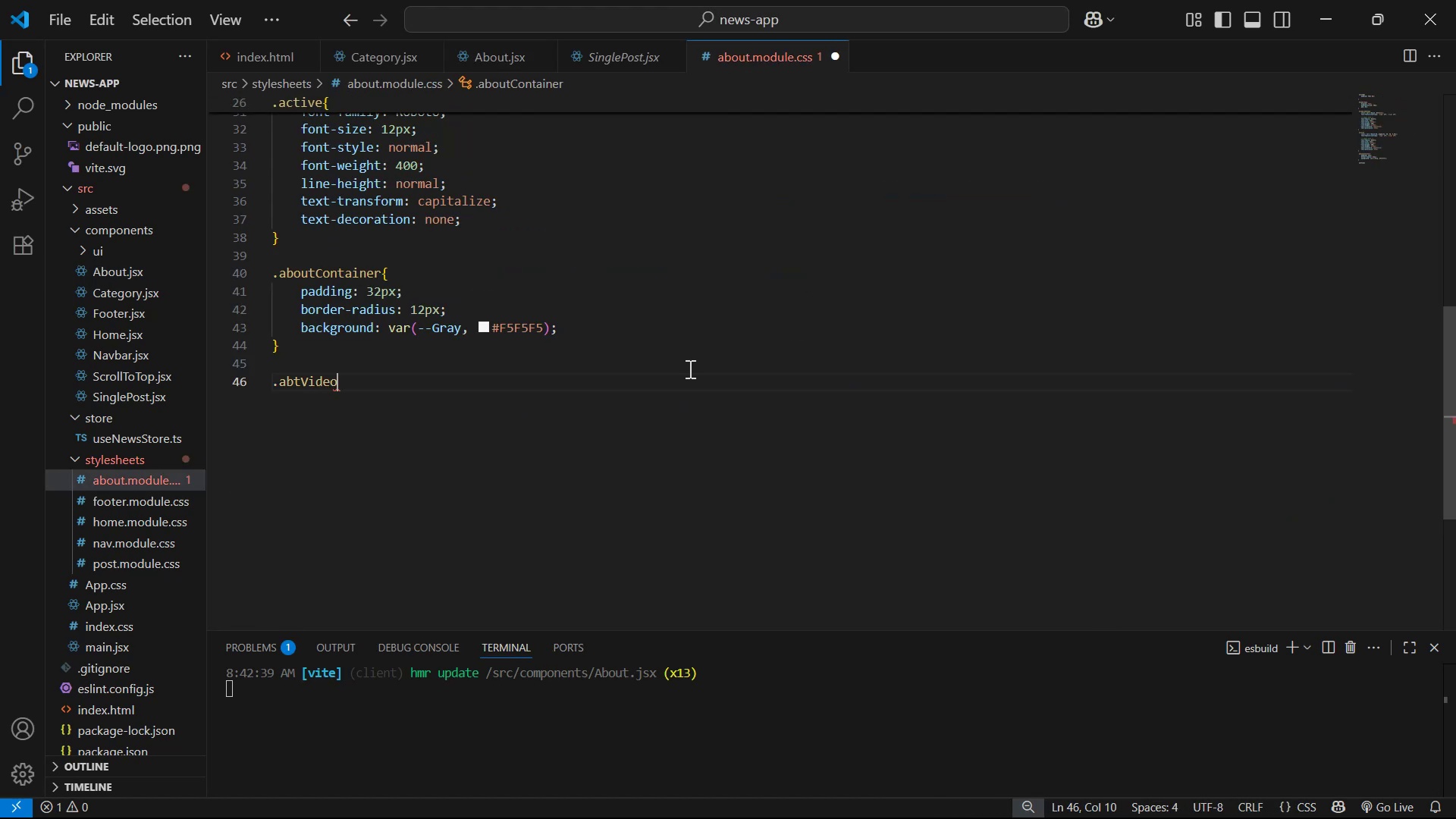 
key(Shift+BracketLeft)
 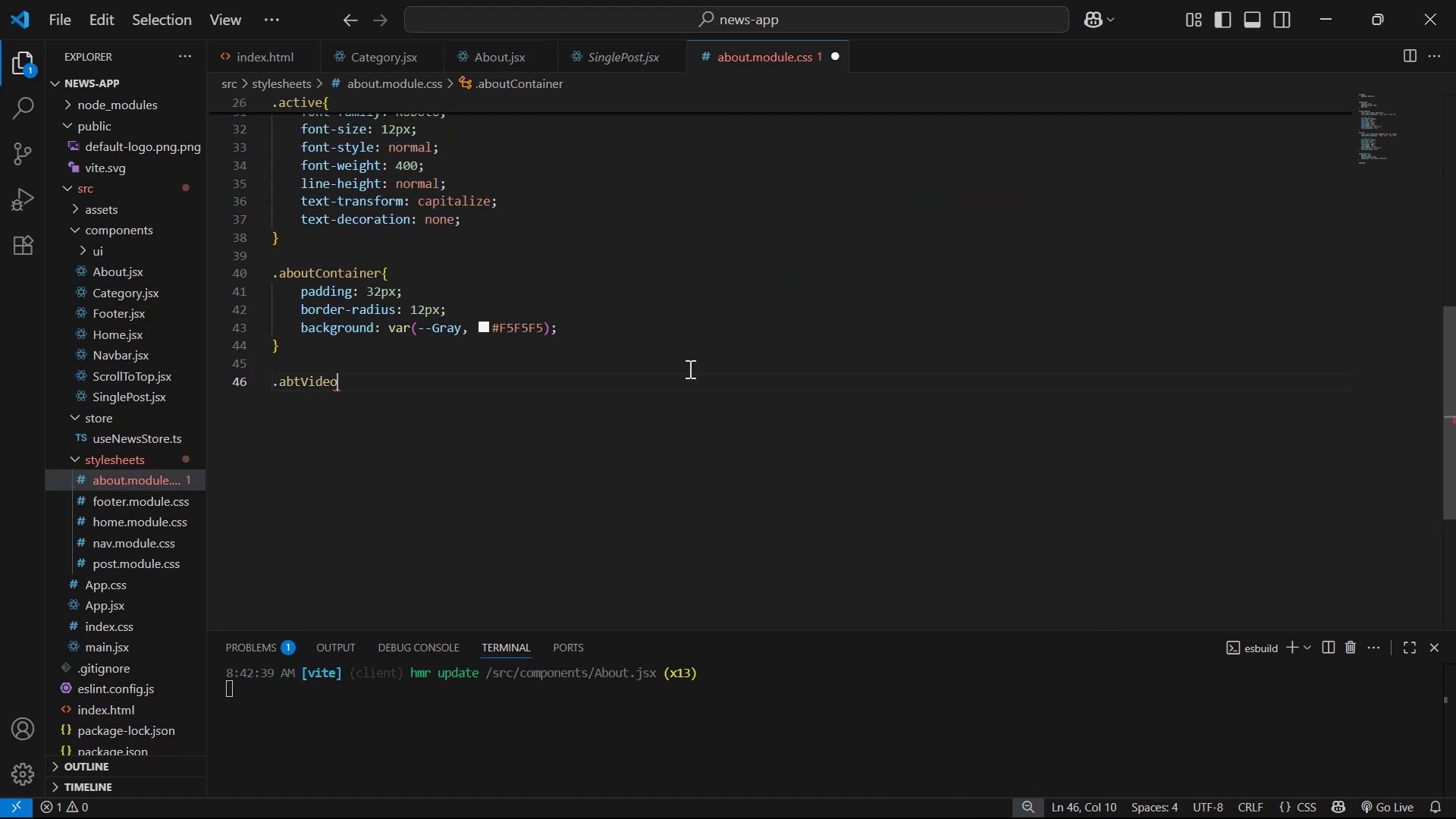 
key(Enter)
 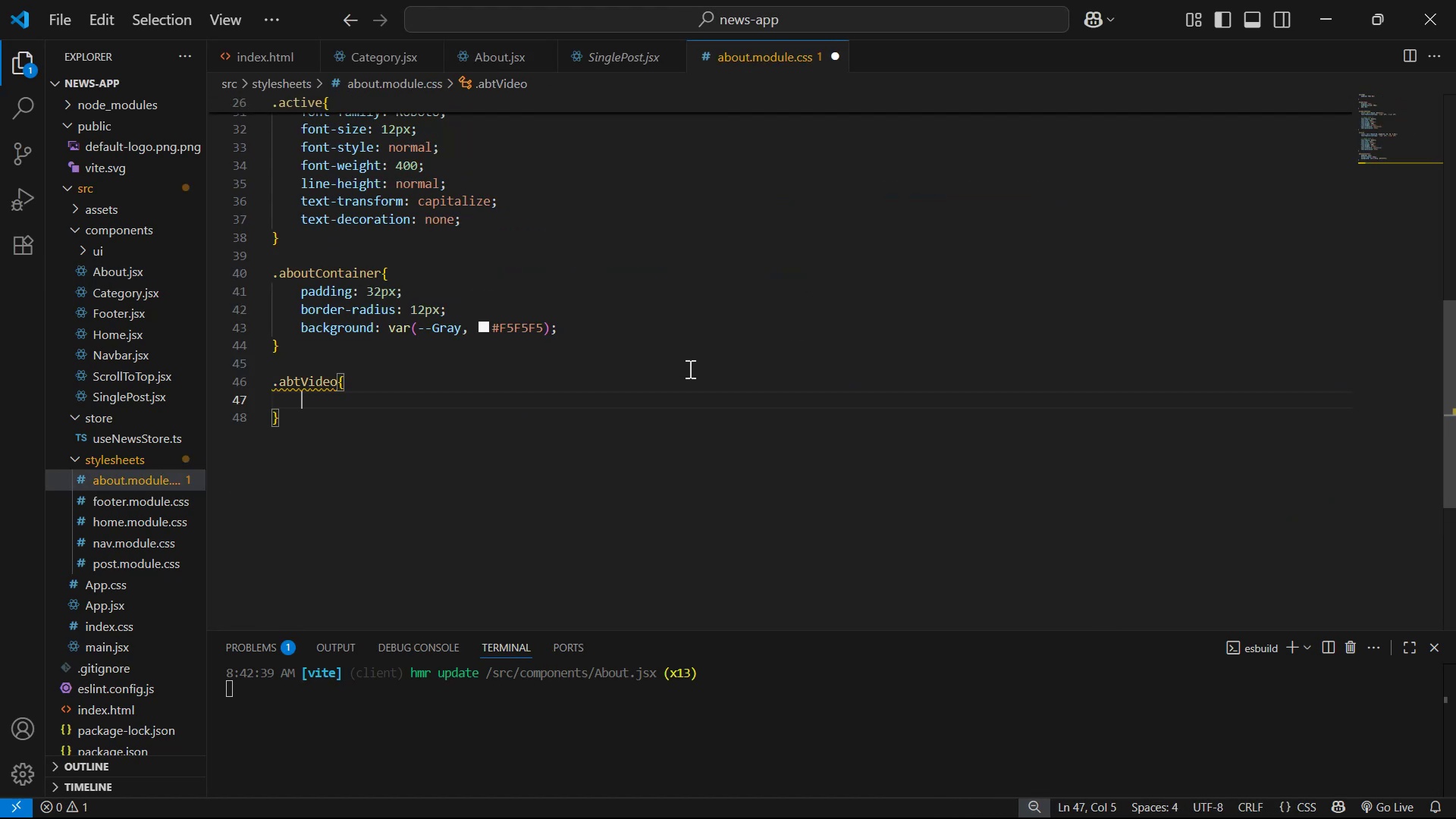 
type(bi)
key(Backspace)
type(or)
 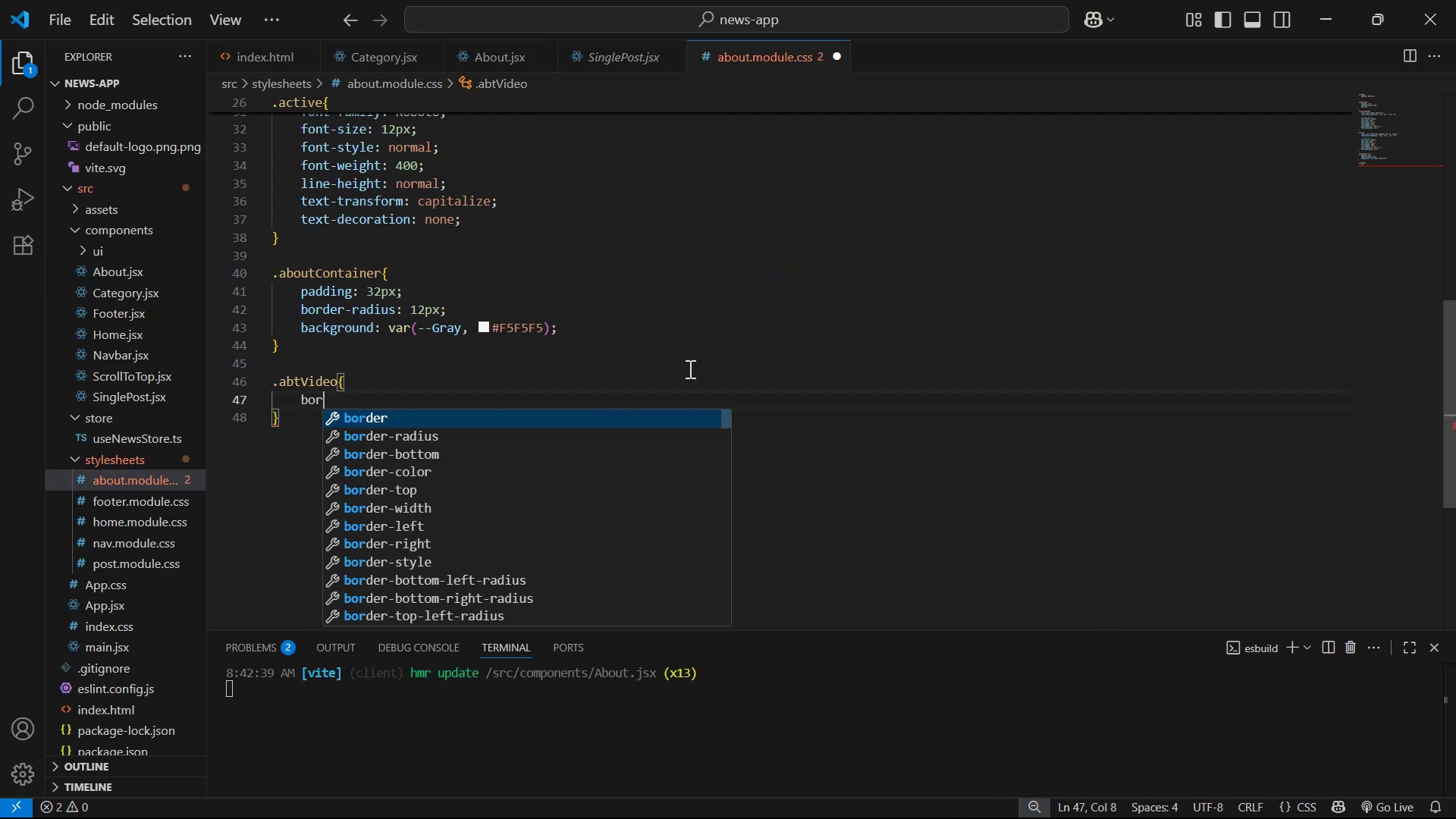 
key(ArrowDown)
 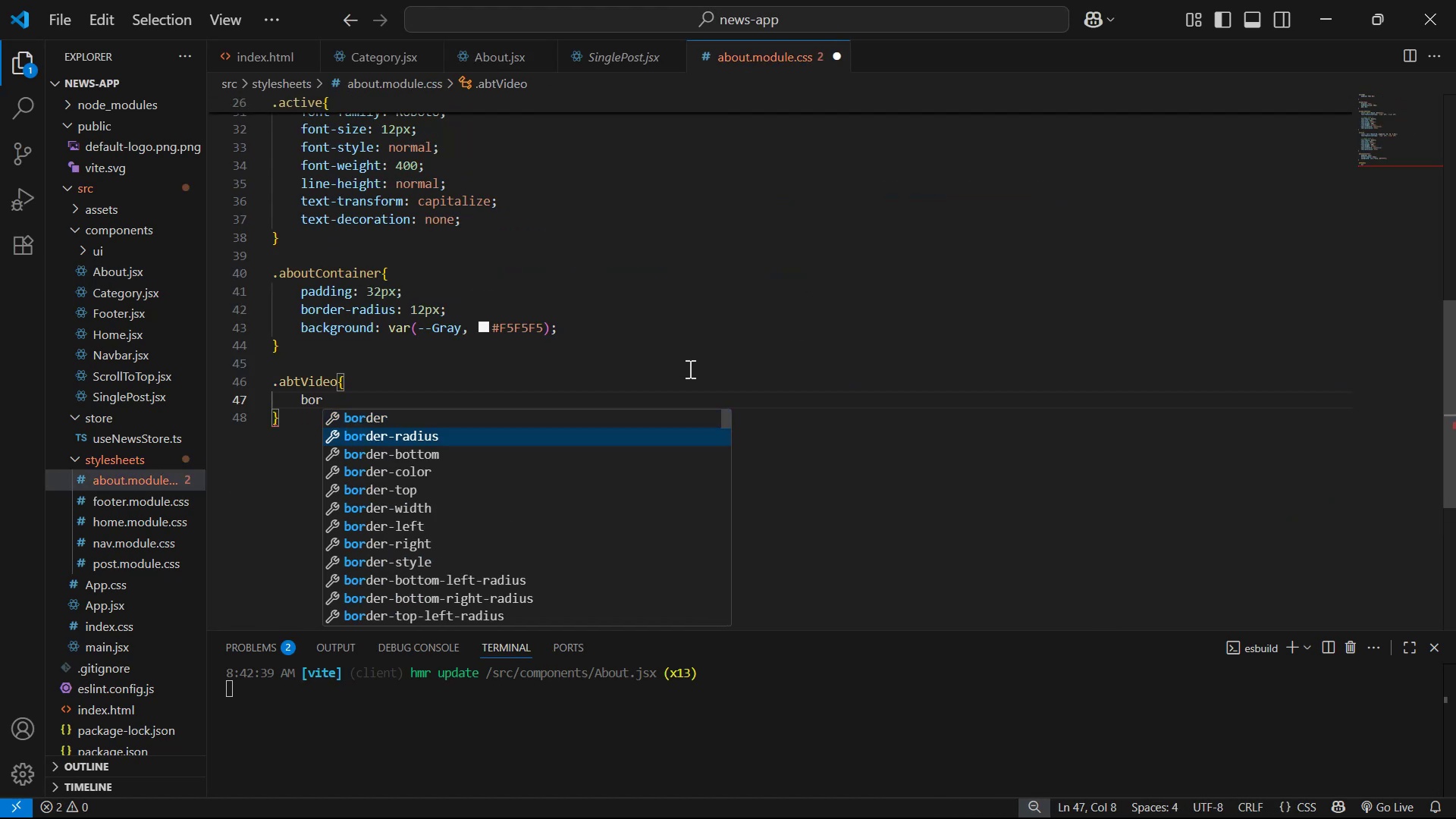 
key(Enter)
 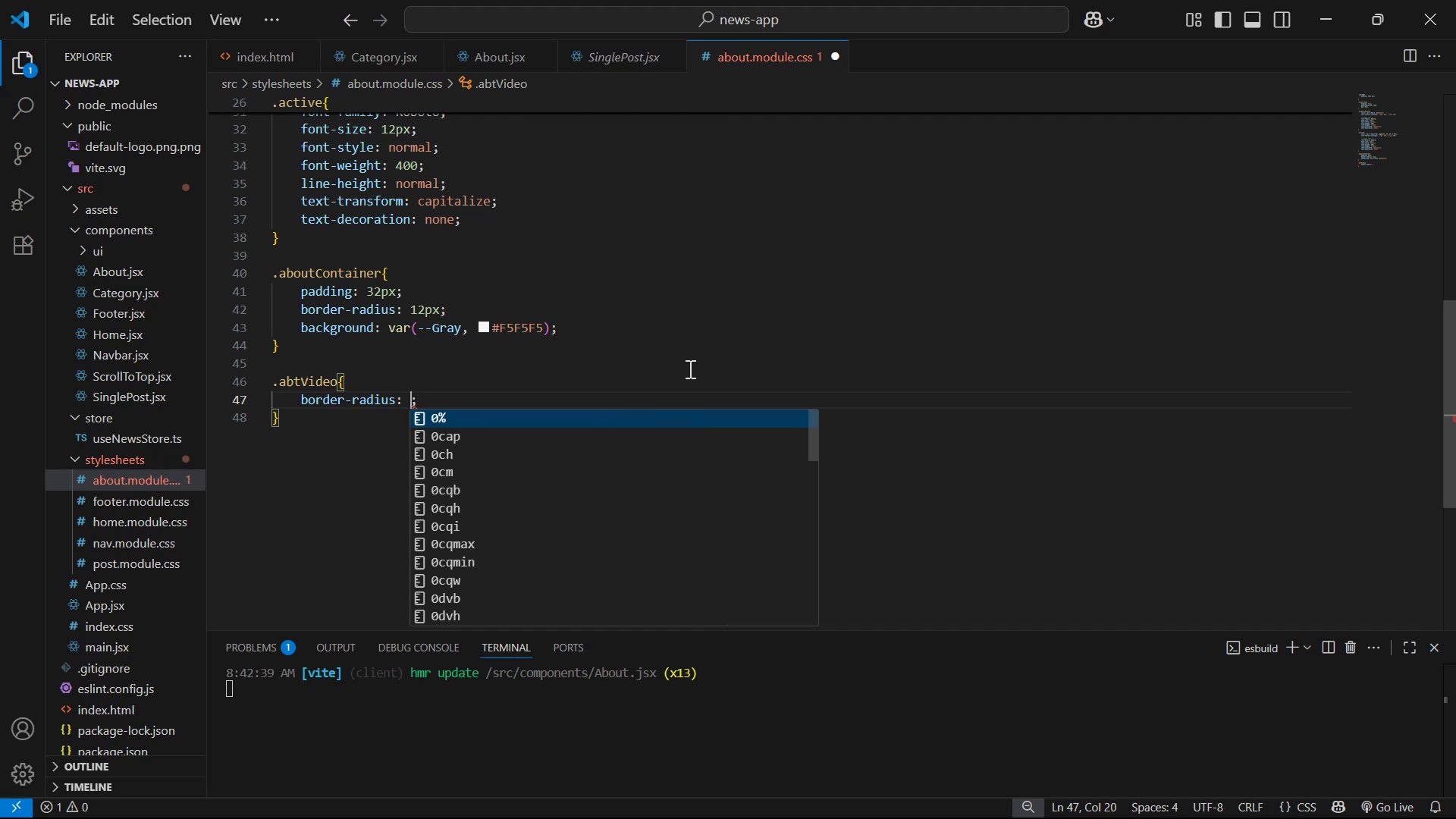 
type(12px)
 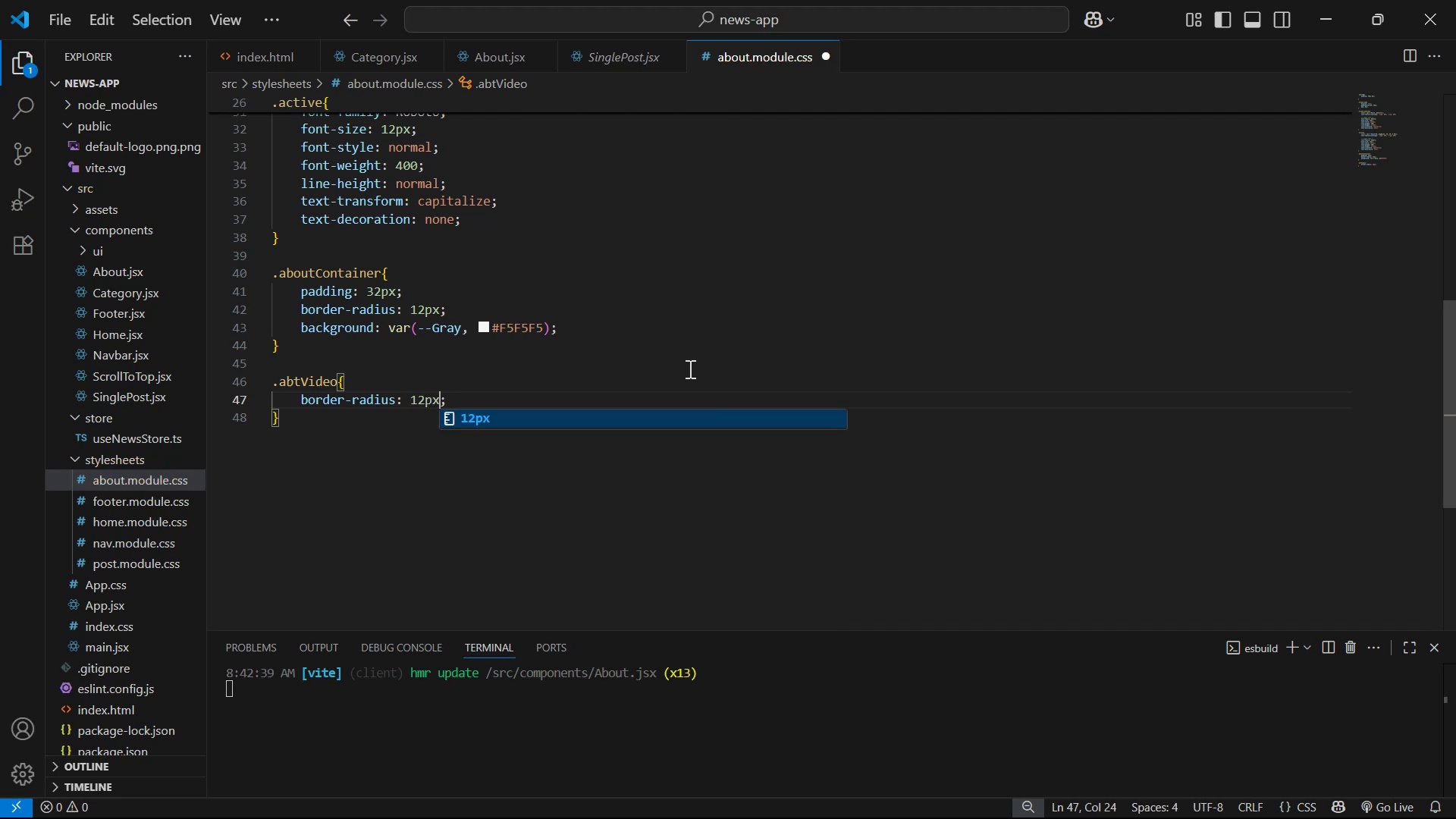 
key(Control+ControlLeft)
 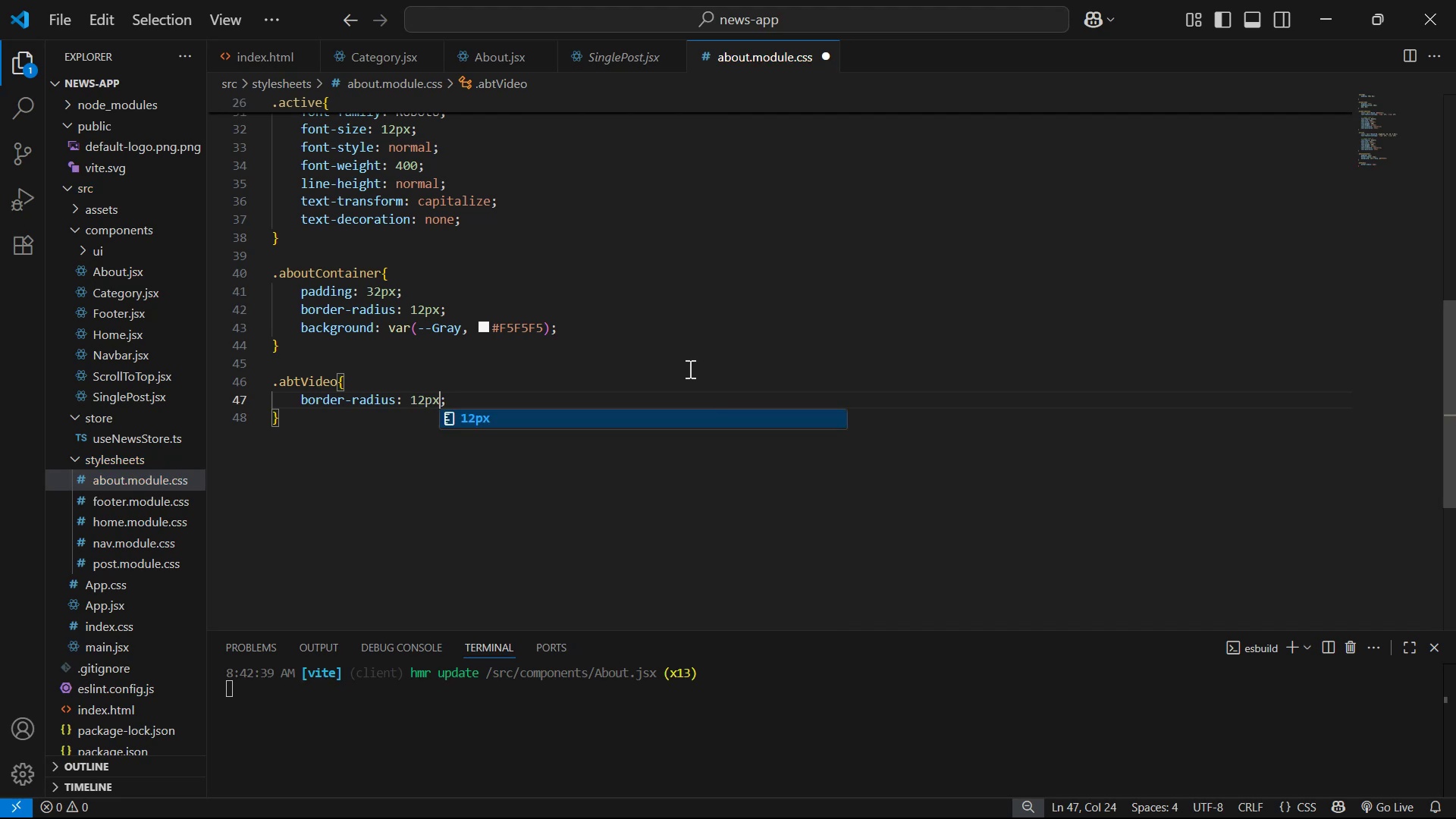 
key(Control+S)
 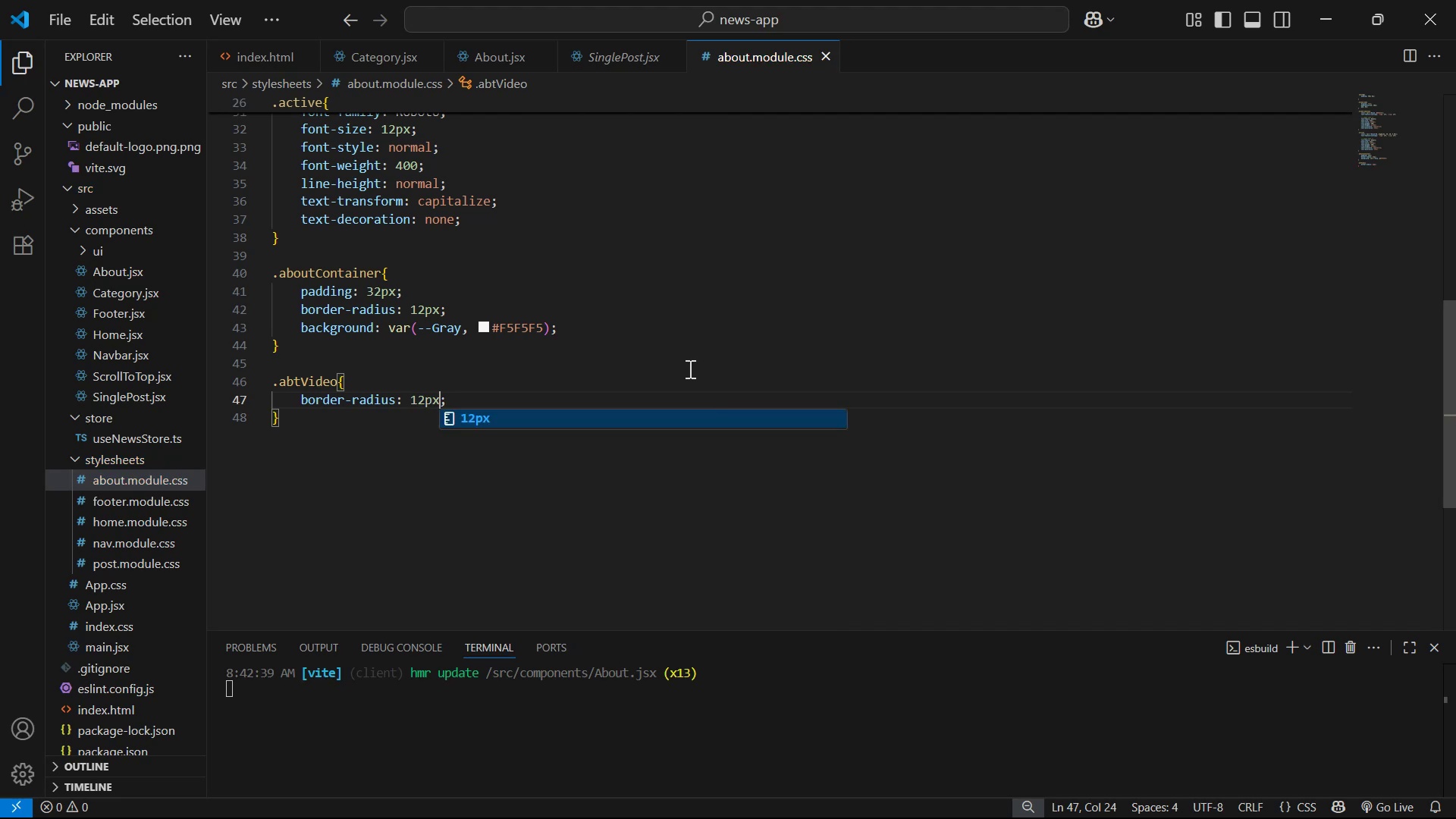 
key(Alt+AltLeft)
 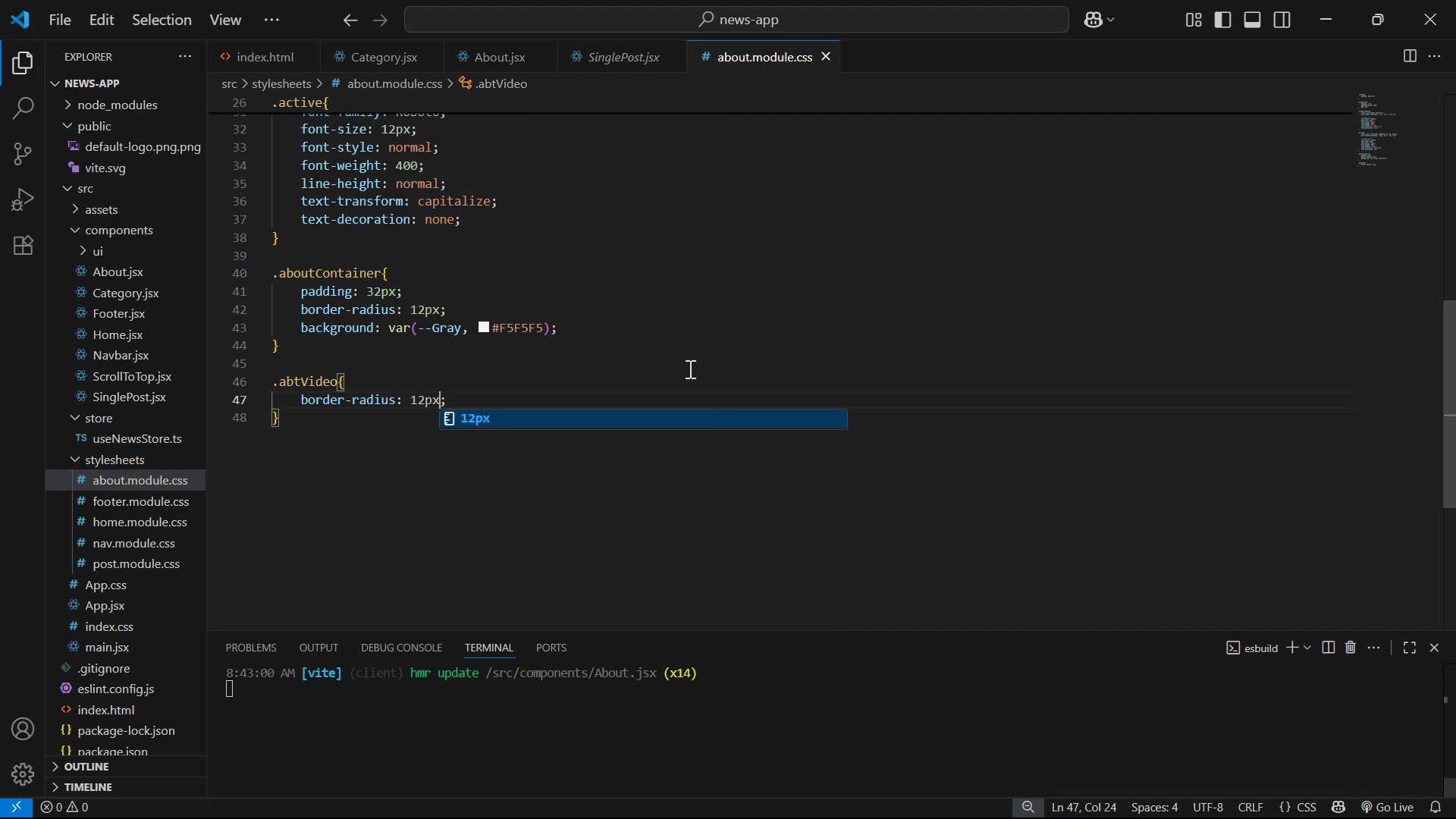 
key(Alt+Tab)
 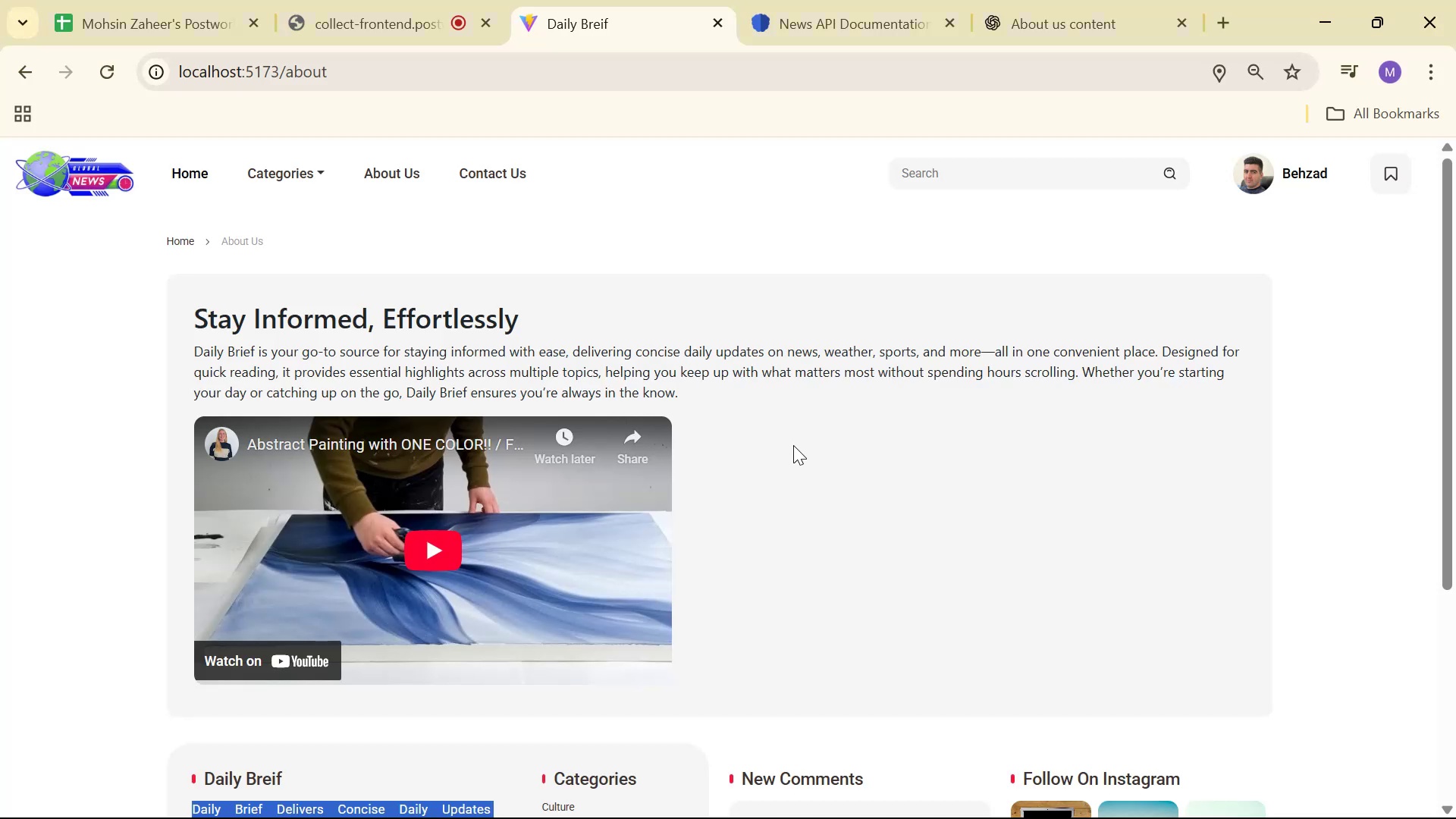 
scroll: coordinate [812, 460], scroll_direction: down, amount: 3.0
 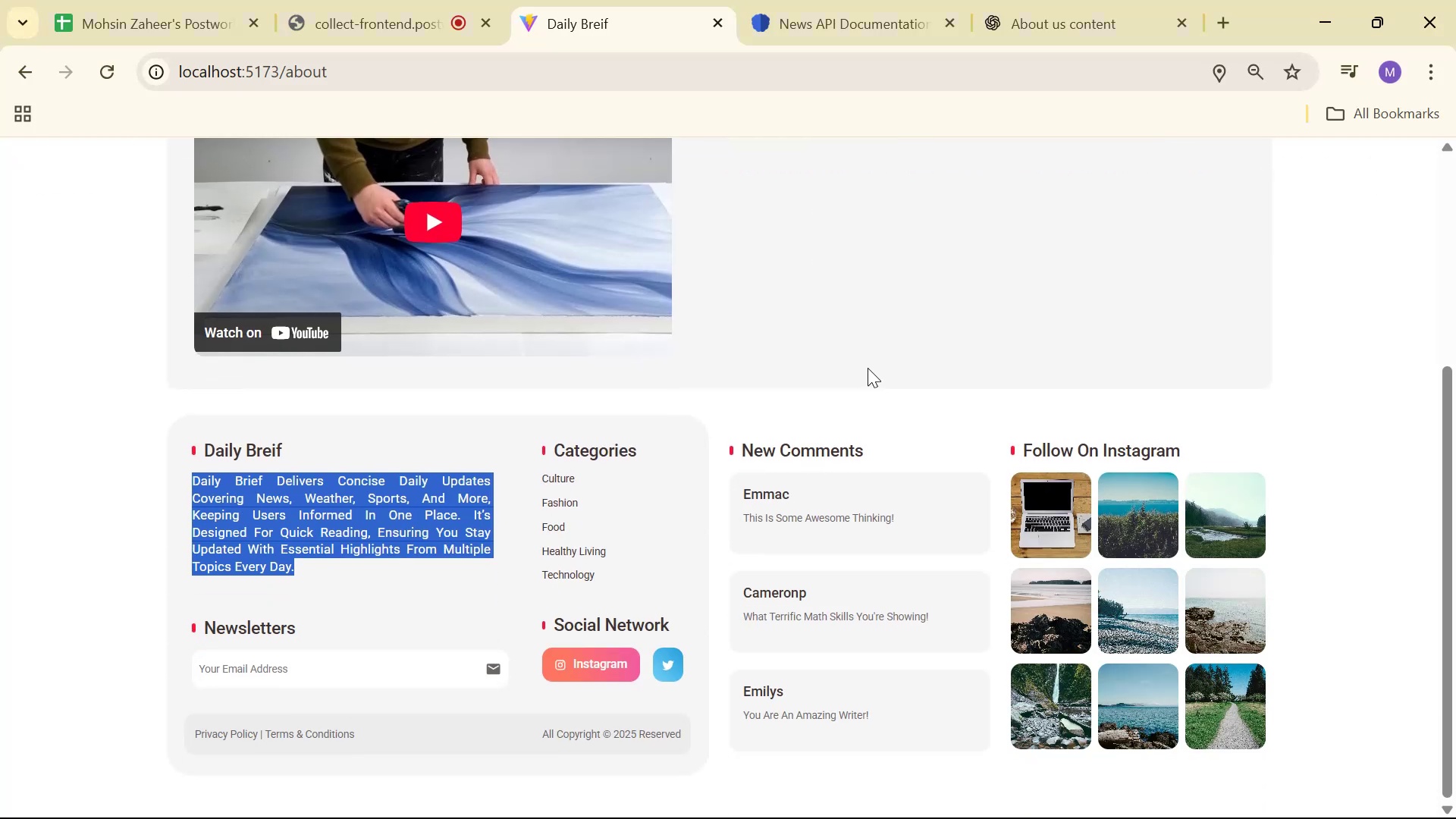 
scroll: coordinate [868, 366], scroll_direction: up, amount: 2.0
 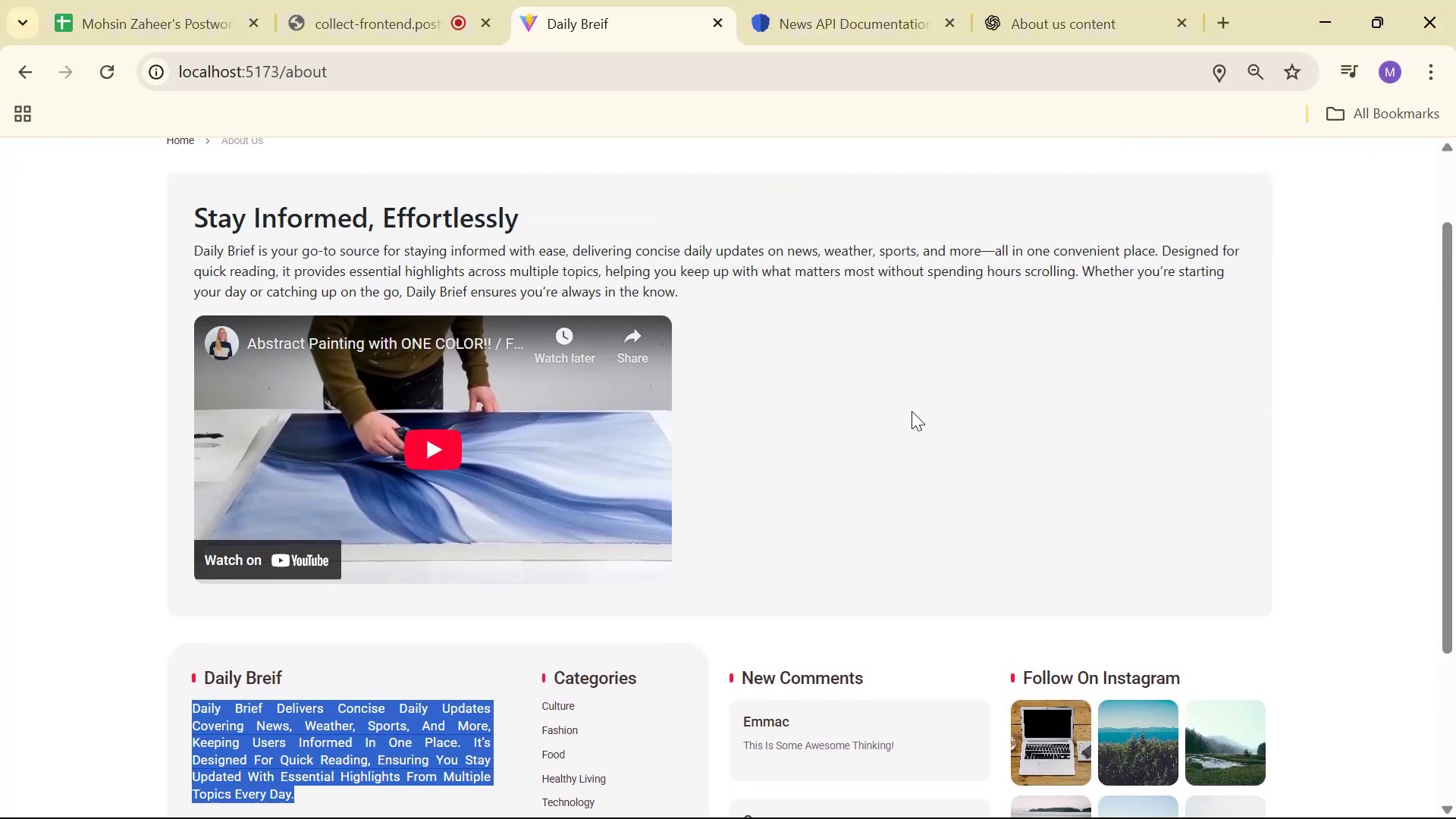 
key(Alt+AltLeft)
 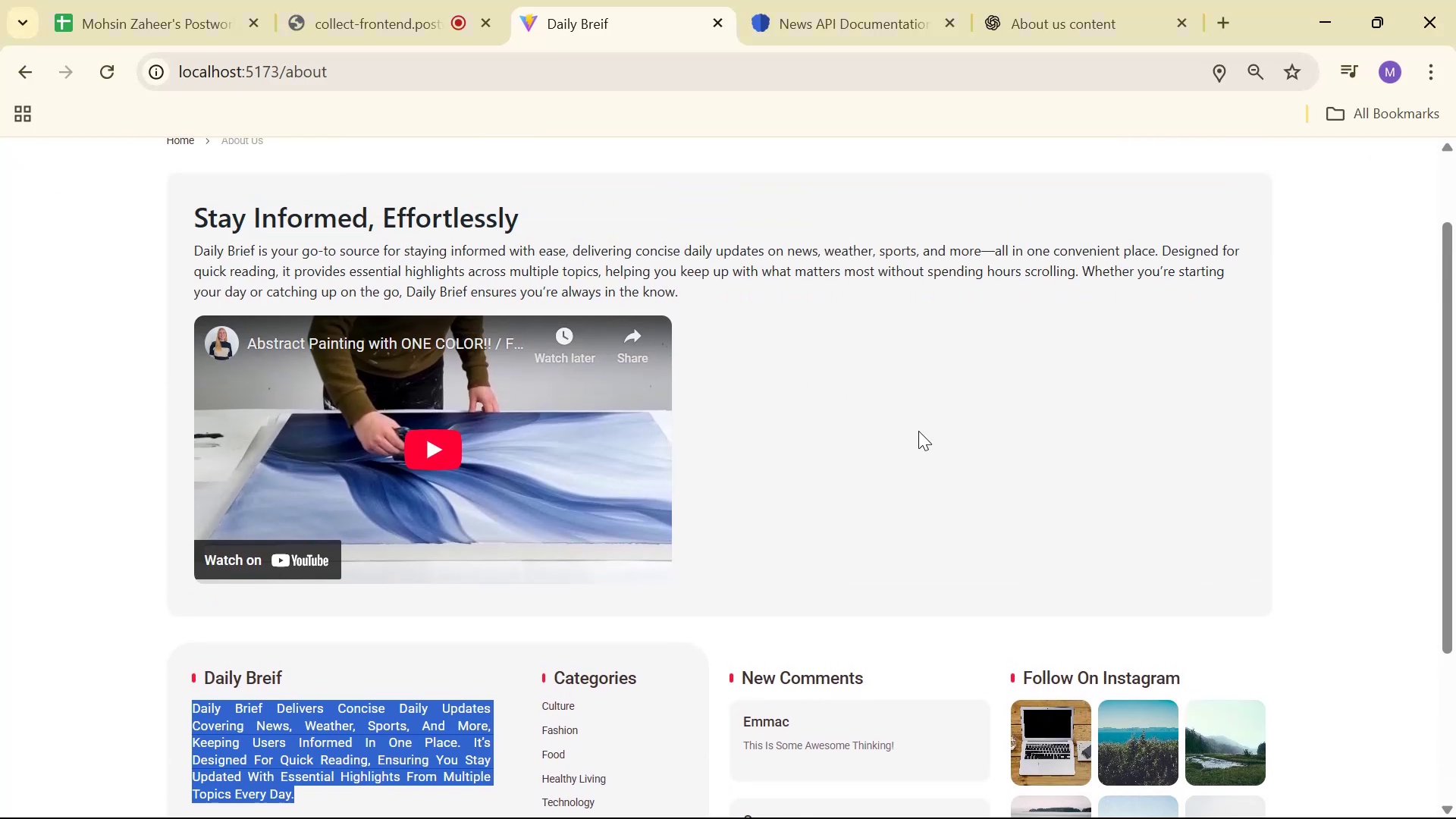 
key(Alt+Tab)
 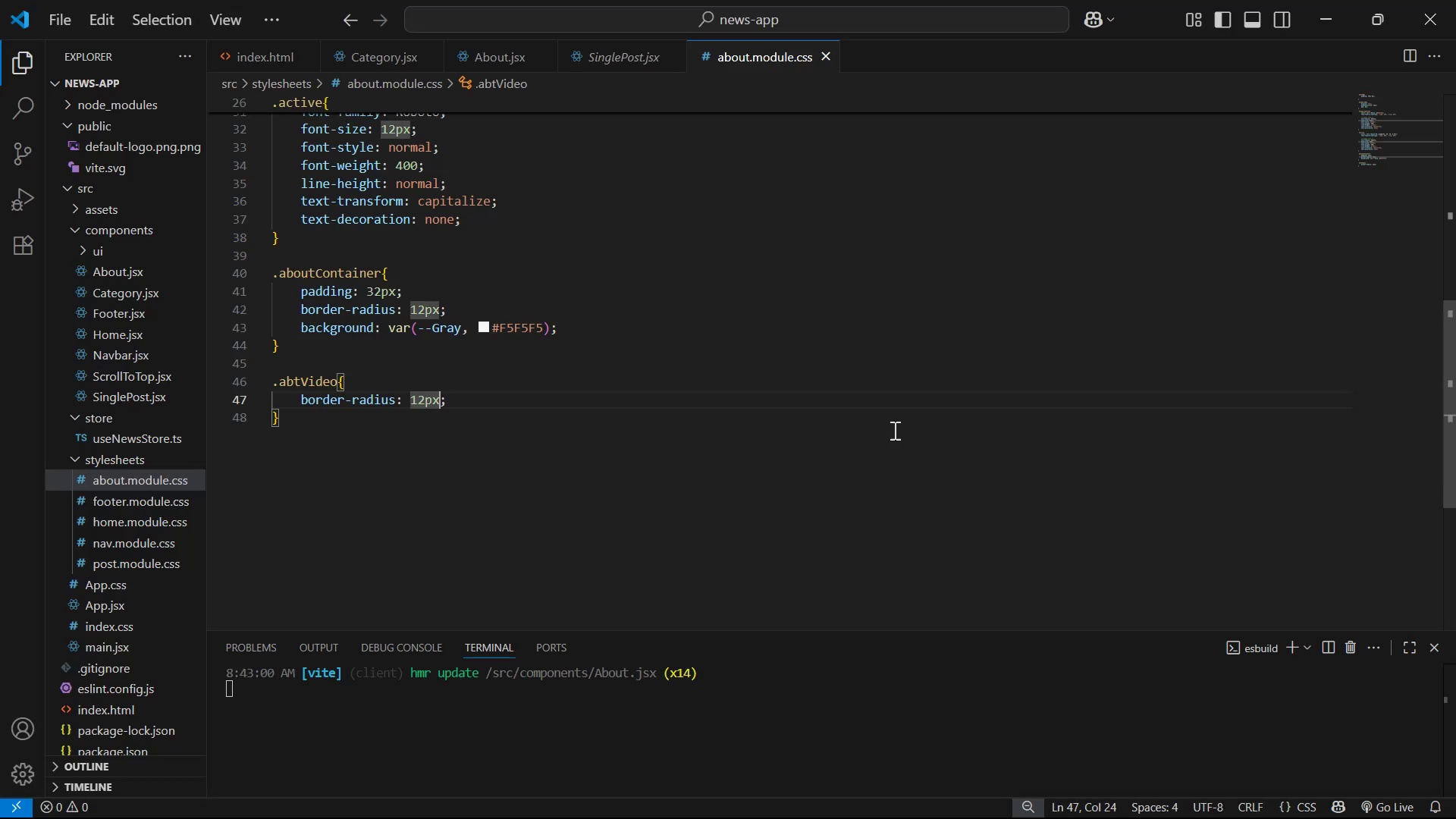 
scroll: coordinate [764, 399], scroll_direction: up, amount: 2.0
 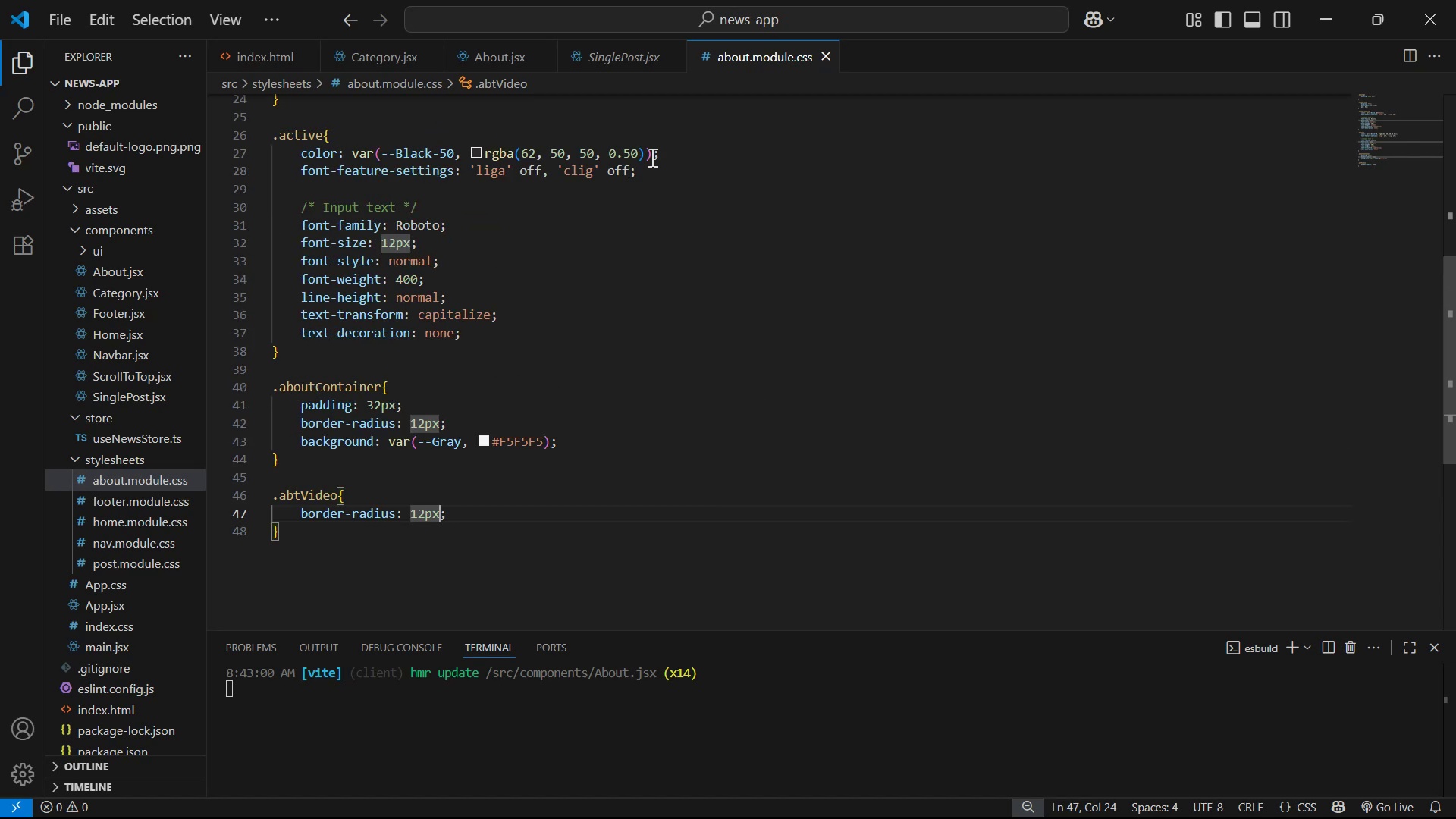 
left_click([609, 56])
 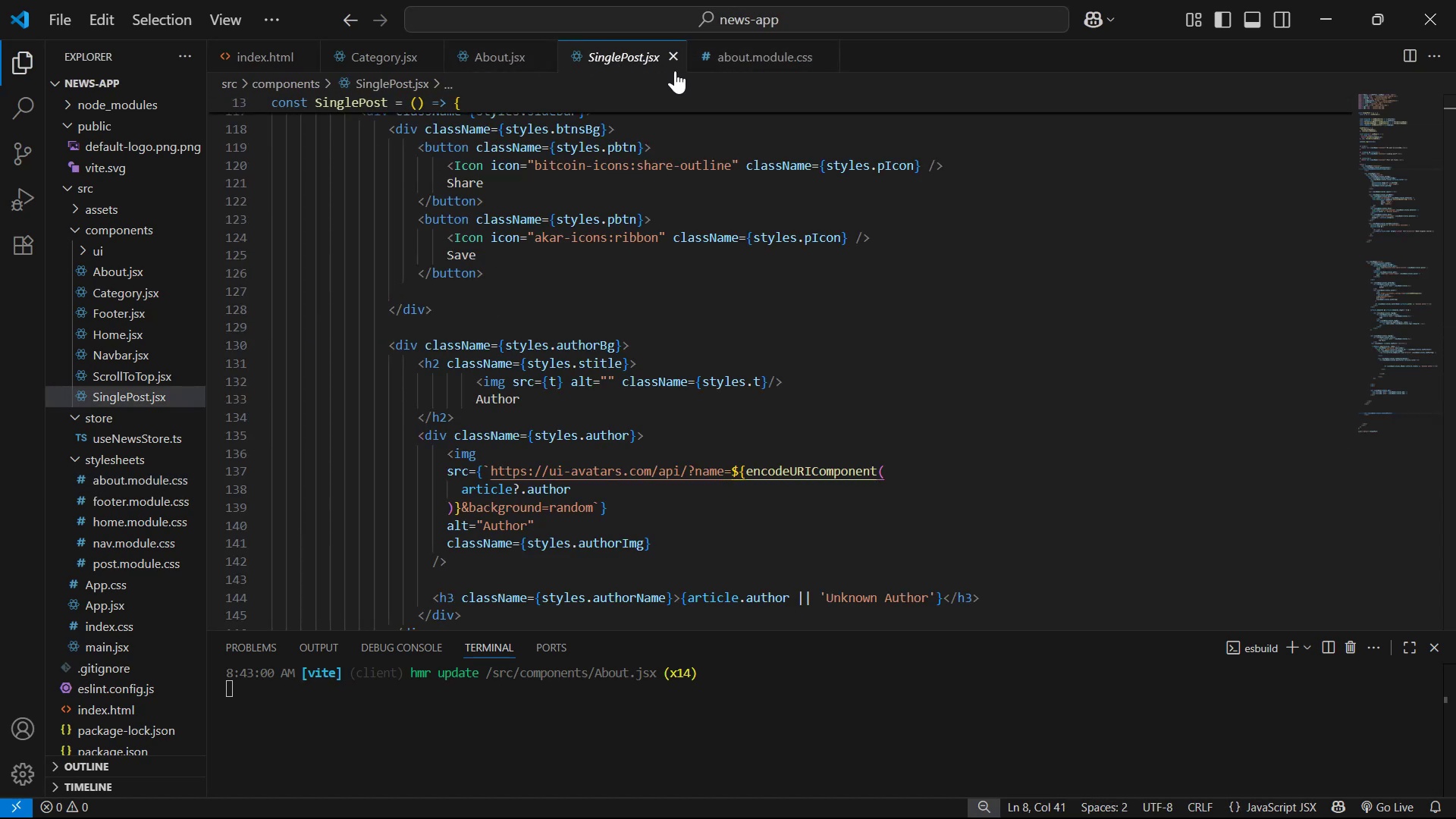 
left_click([498, 49])
 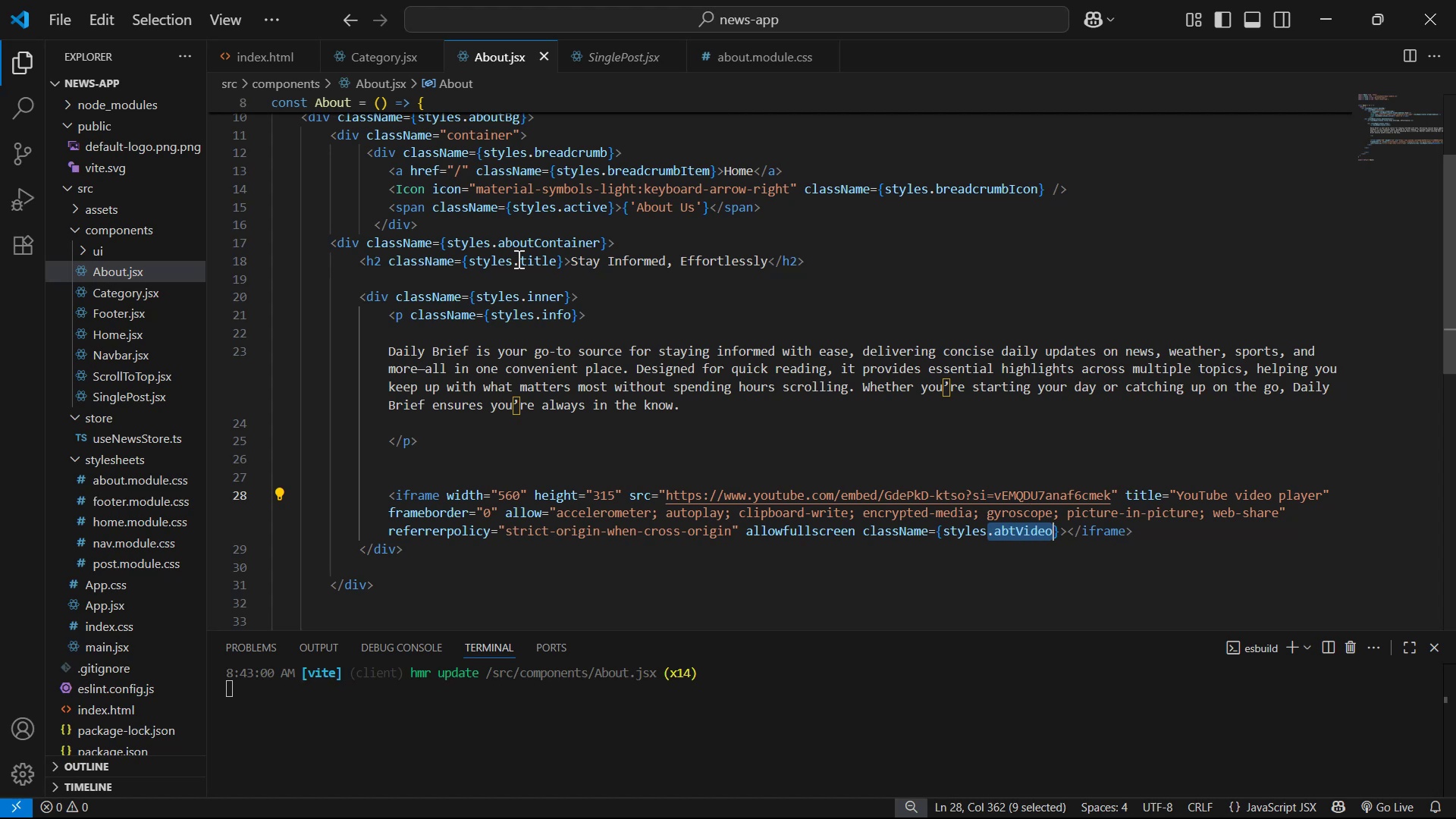 
left_click([542, 315])
 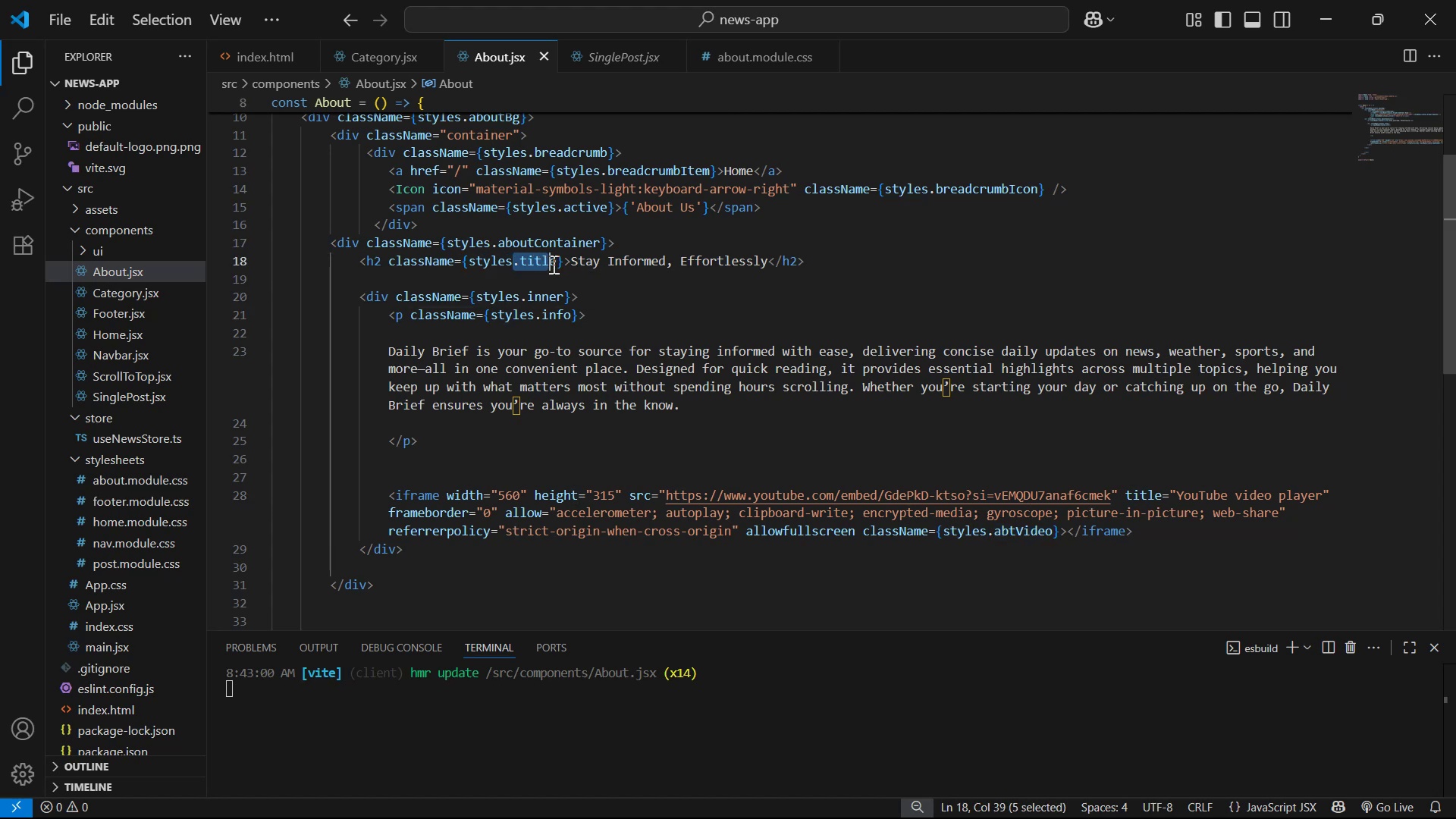 
key(Control+C)
 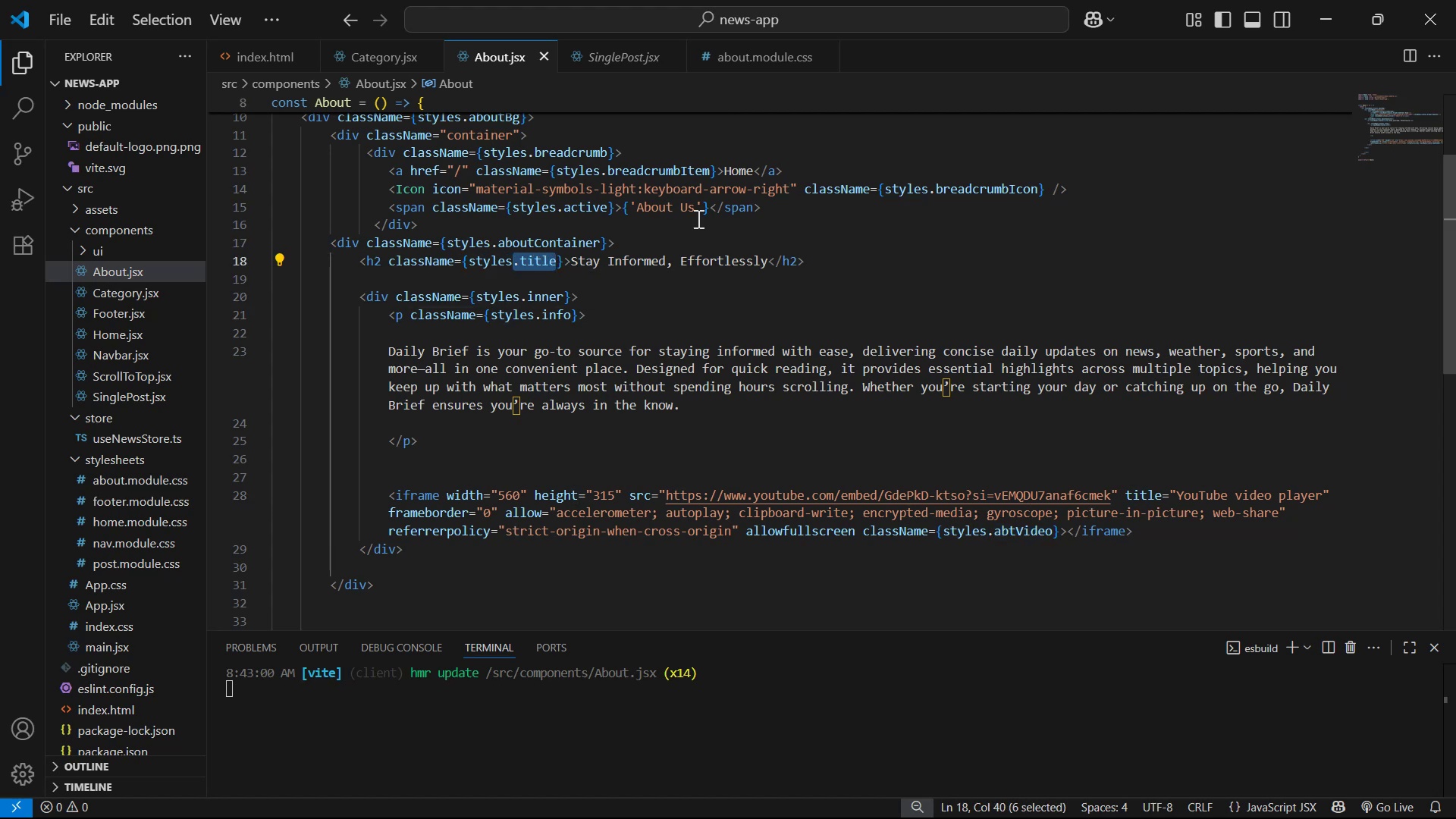 
key(Control+C)
 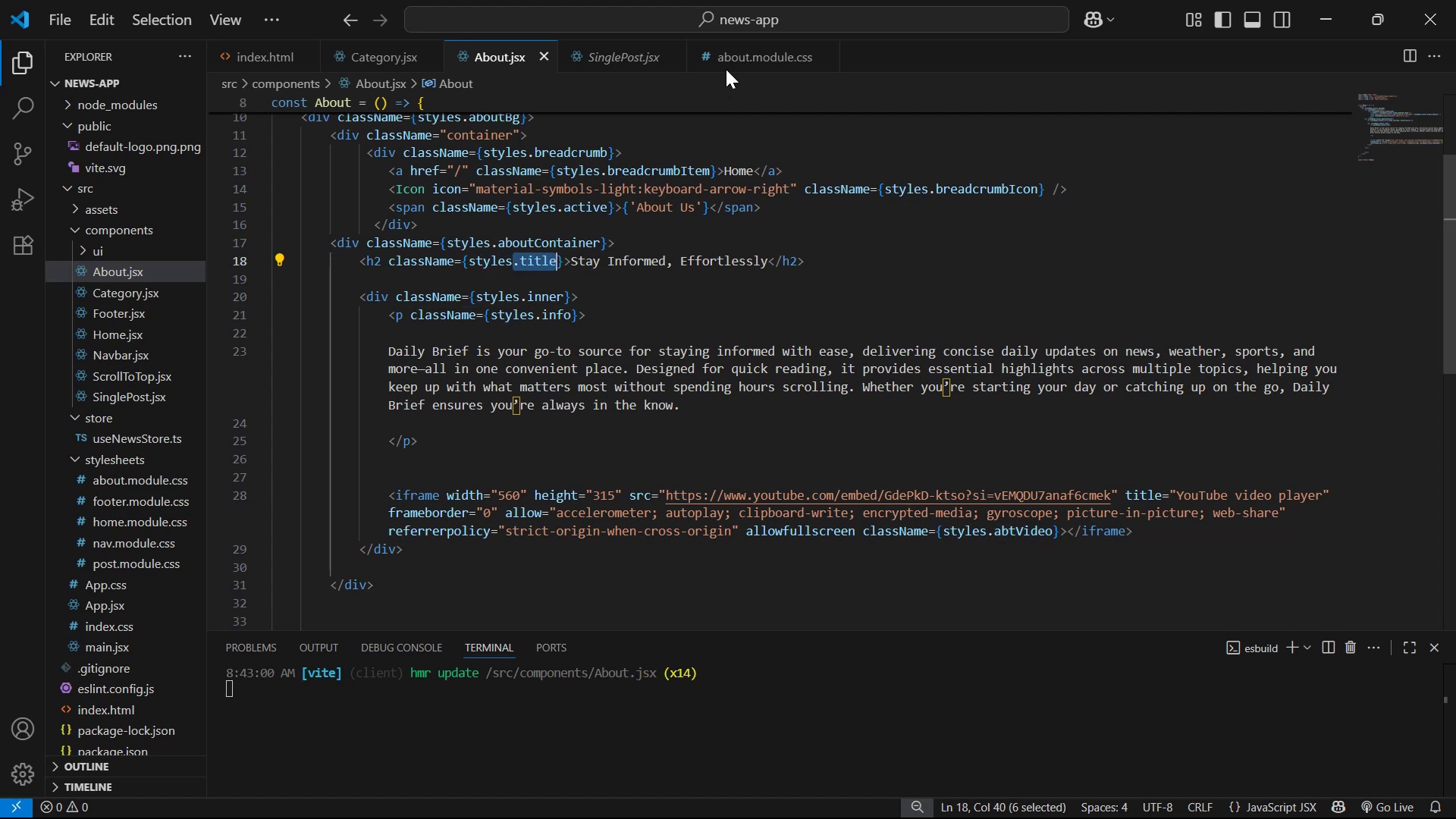 
left_click([732, 58])
 